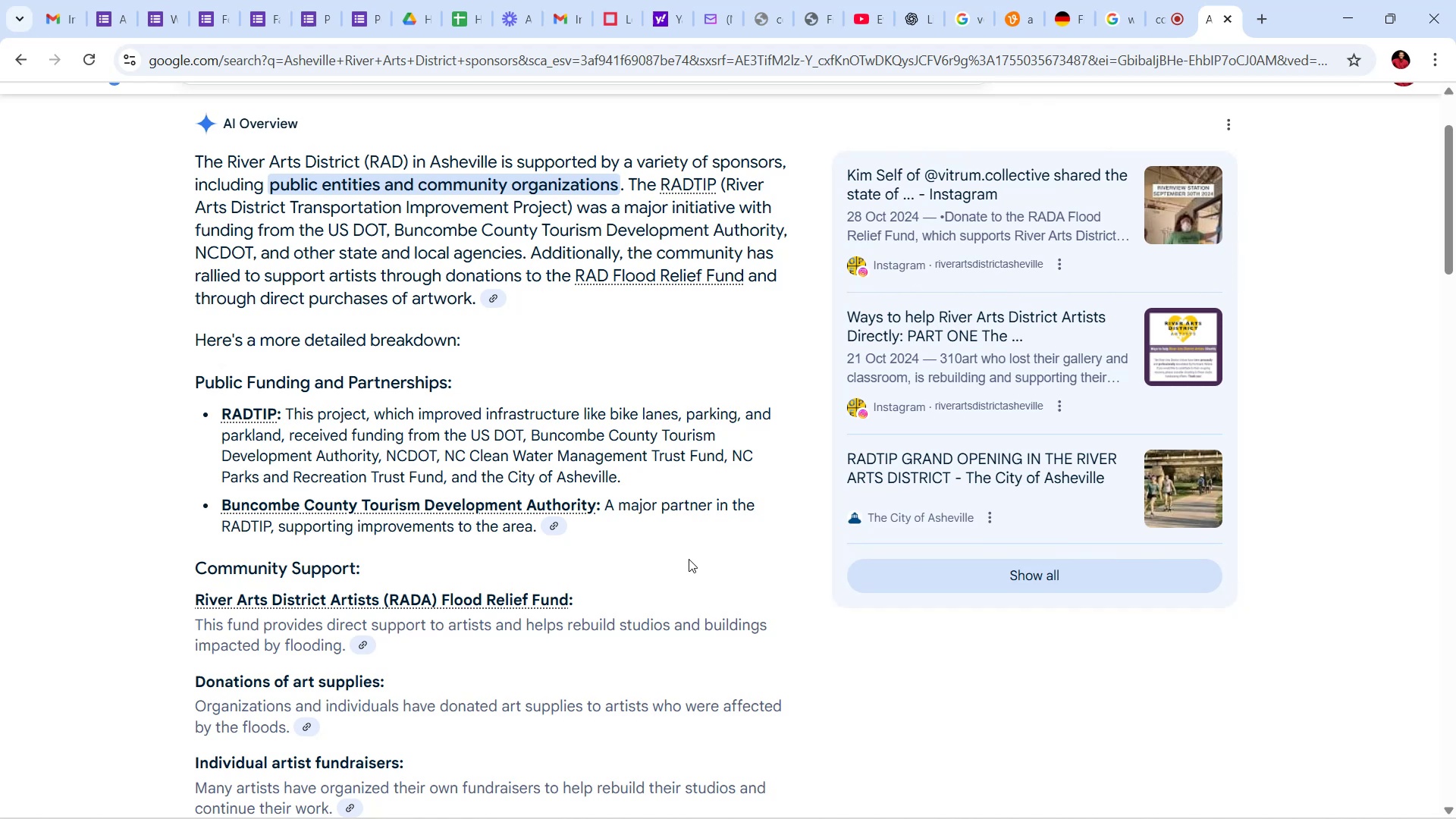 
scroll: coordinate [724, 554], scroll_direction: down, amount: 8.0
 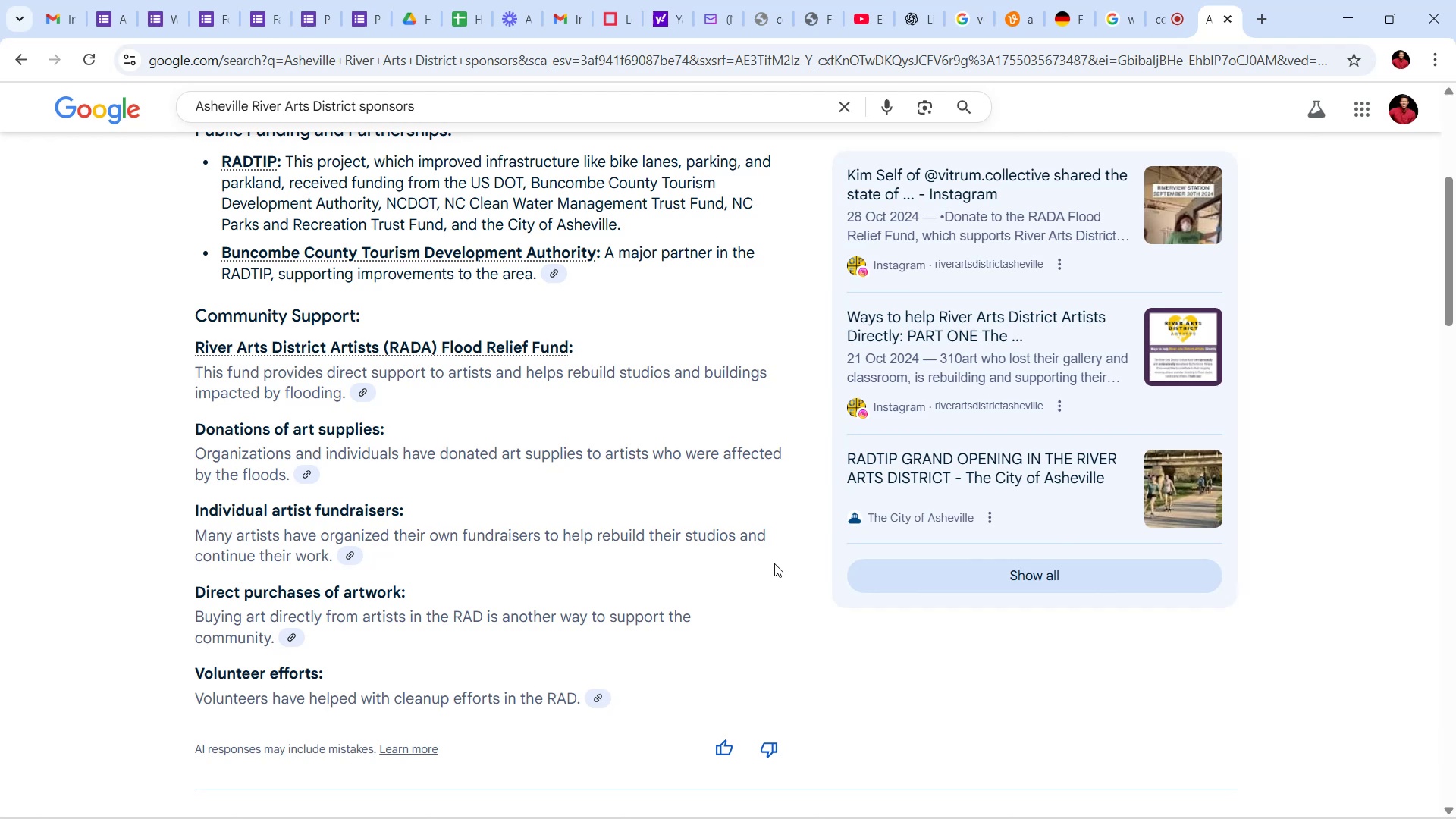 
wait(28.67)
 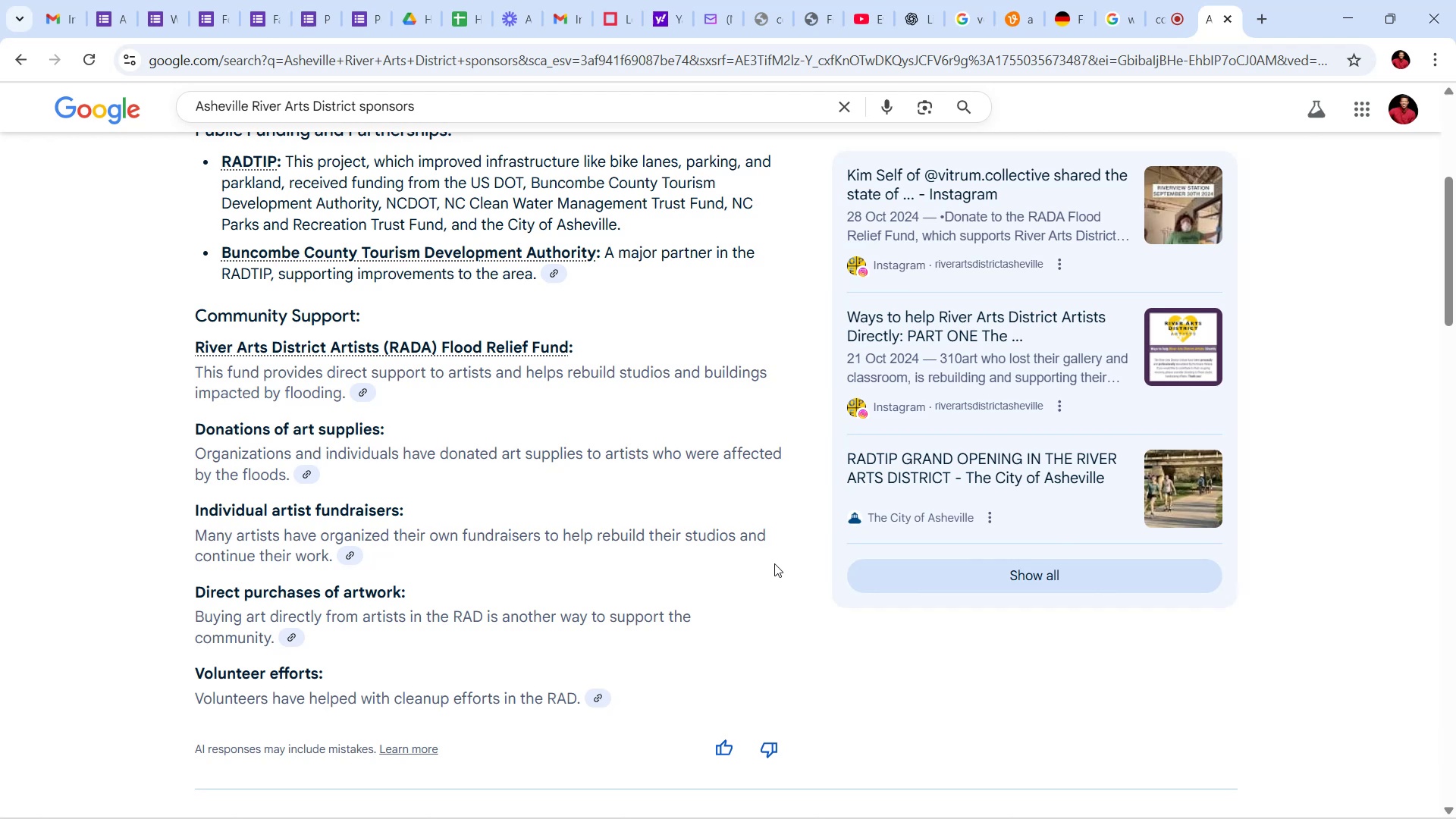 
mouse_move([664, 560])
 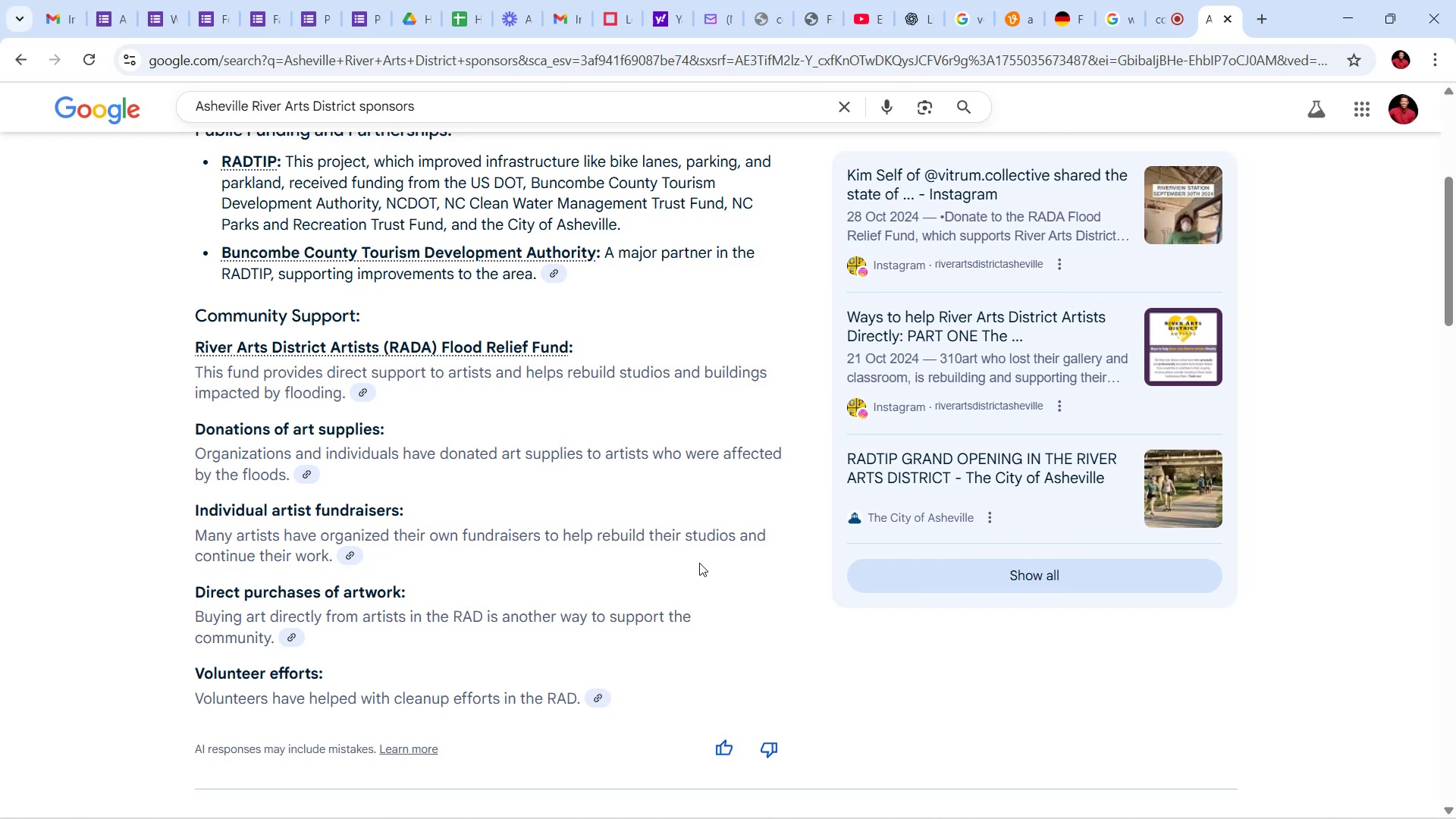 
wait(21.04)
 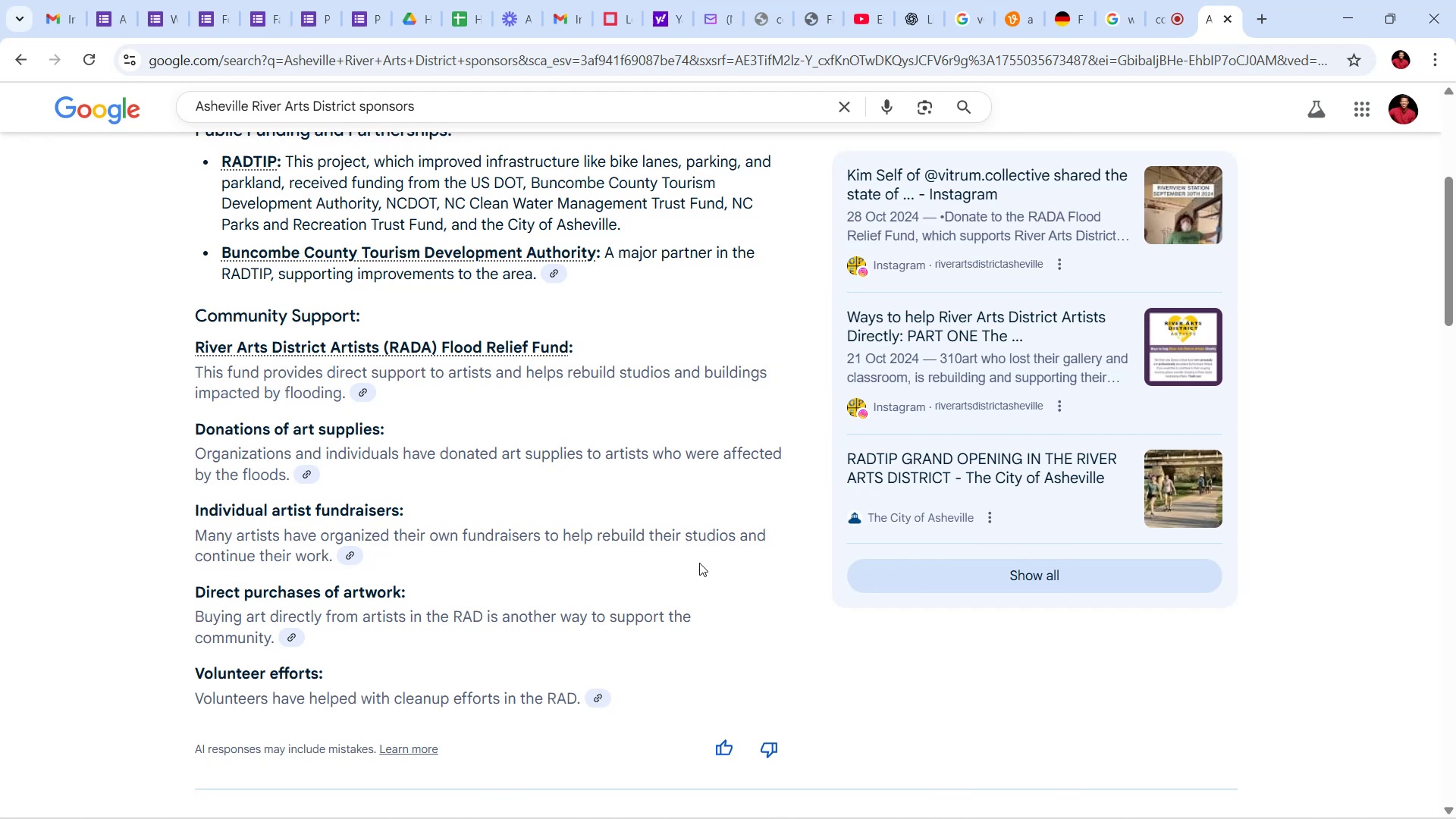 
left_click([792, 630])
 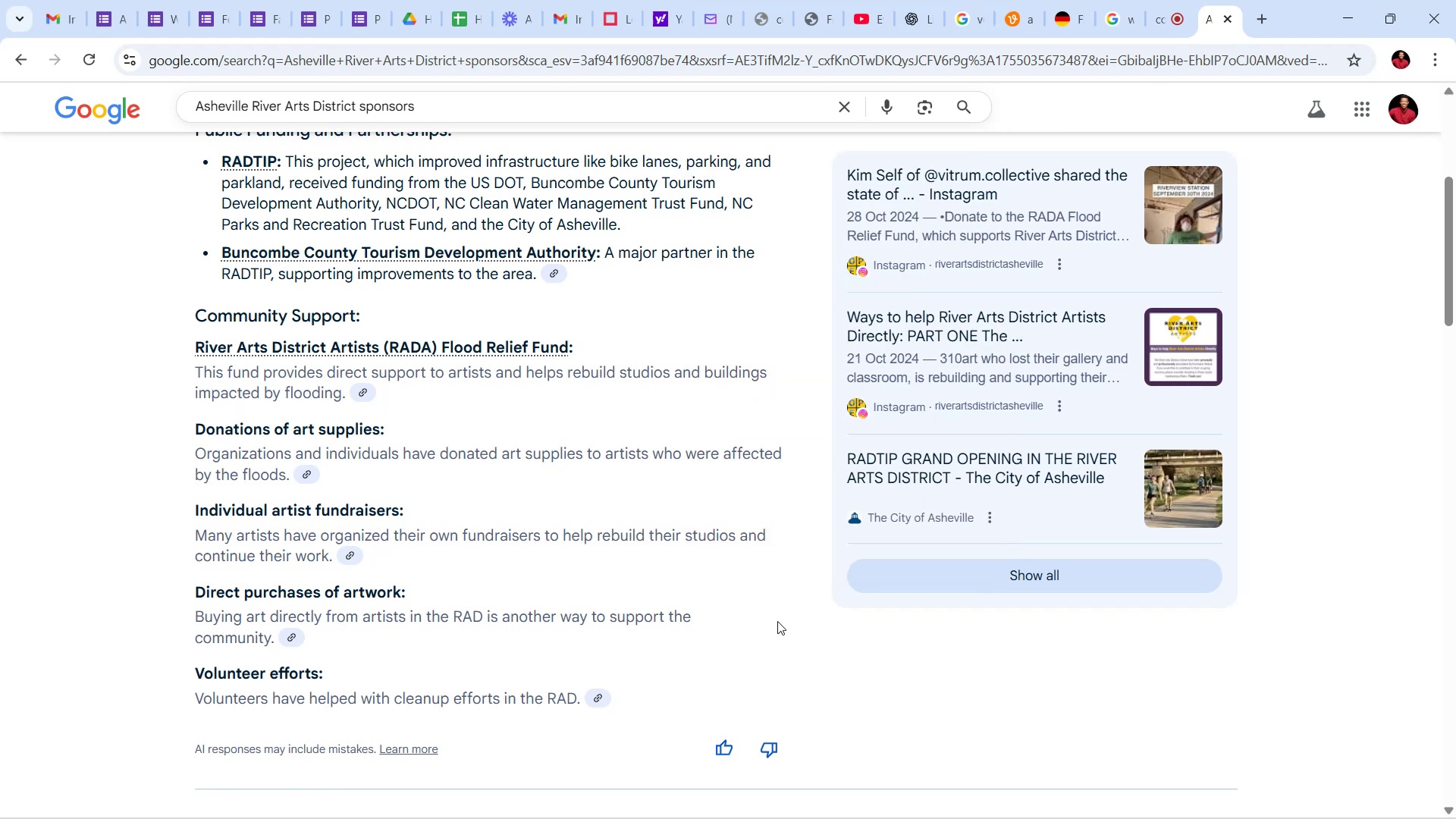 
scroll: coordinate [626, 613], scroll_direction: down, amount: 3.0
 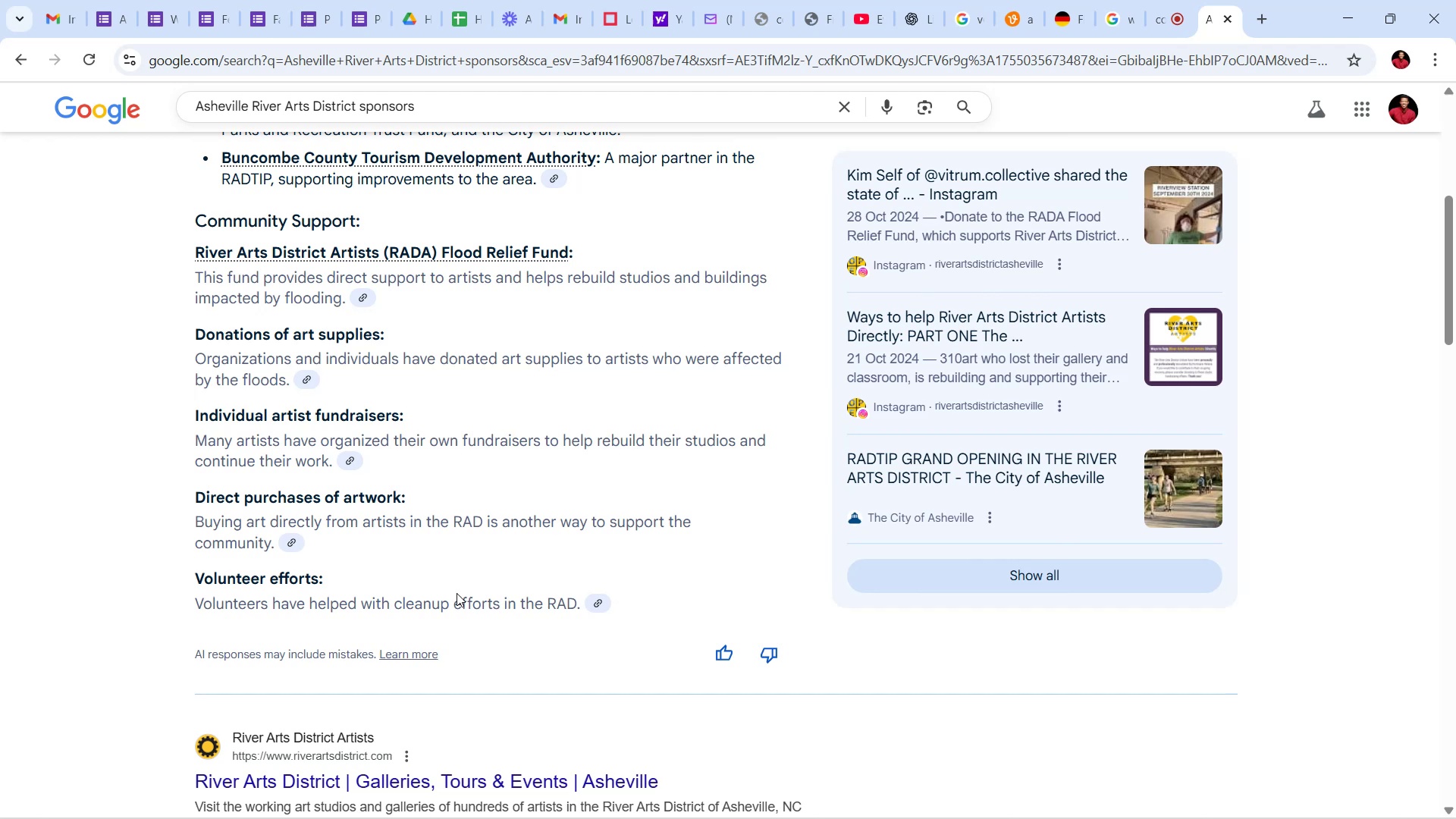 
wait(33.58)
 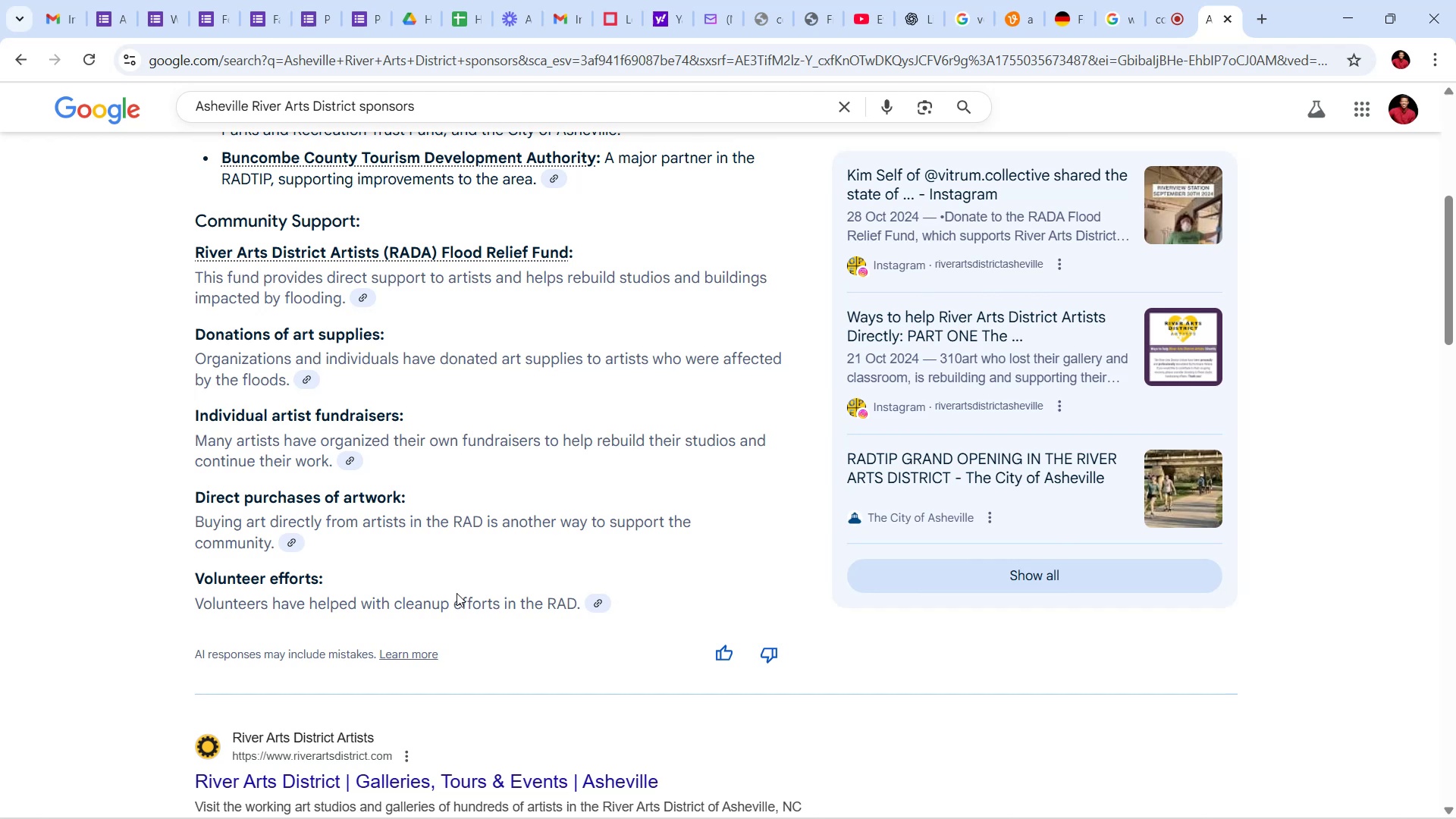 
scroll: coordinate [378, 541], scroll_direction: down, amount: 12.0
 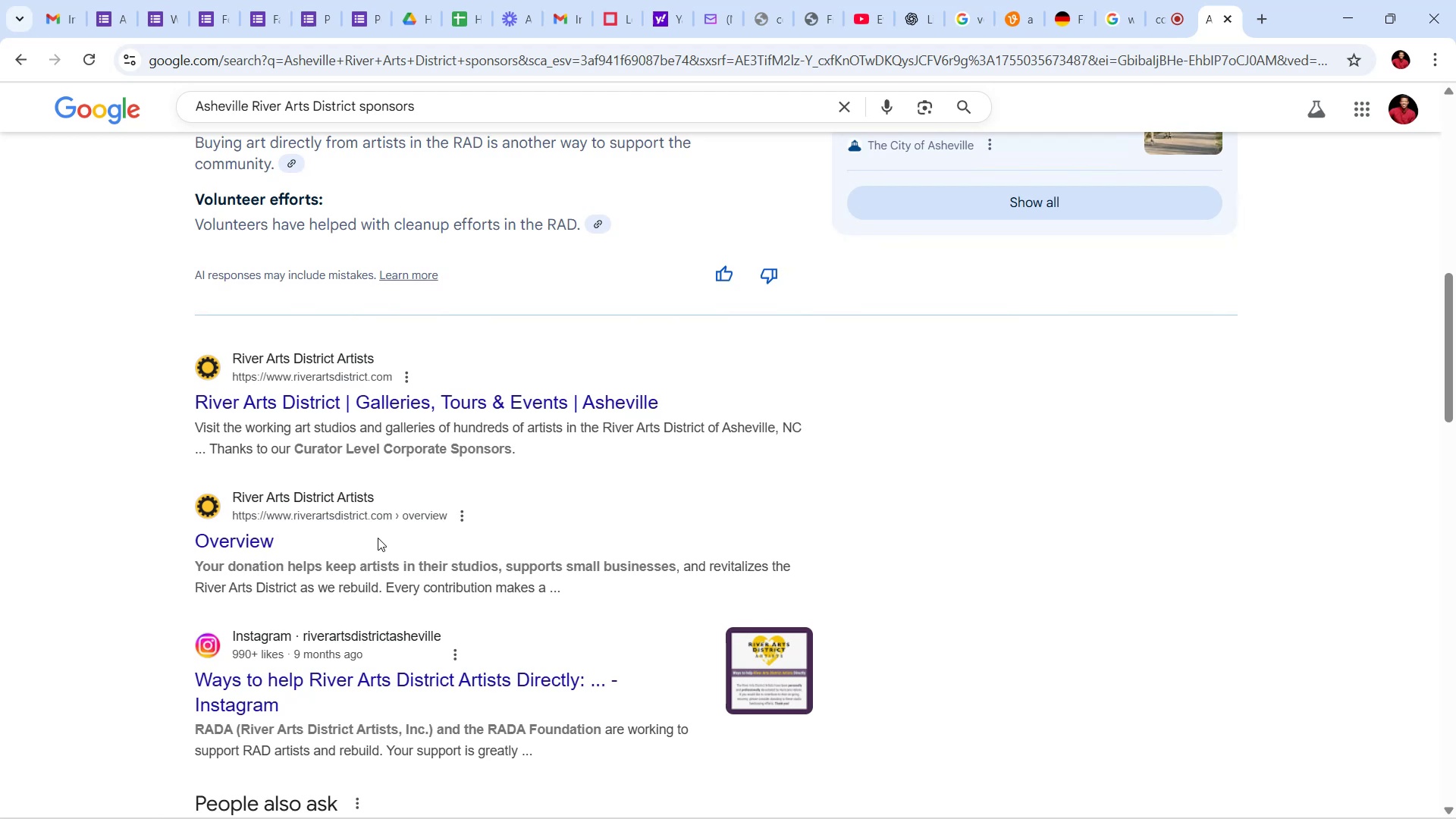 
wait(21.28)
 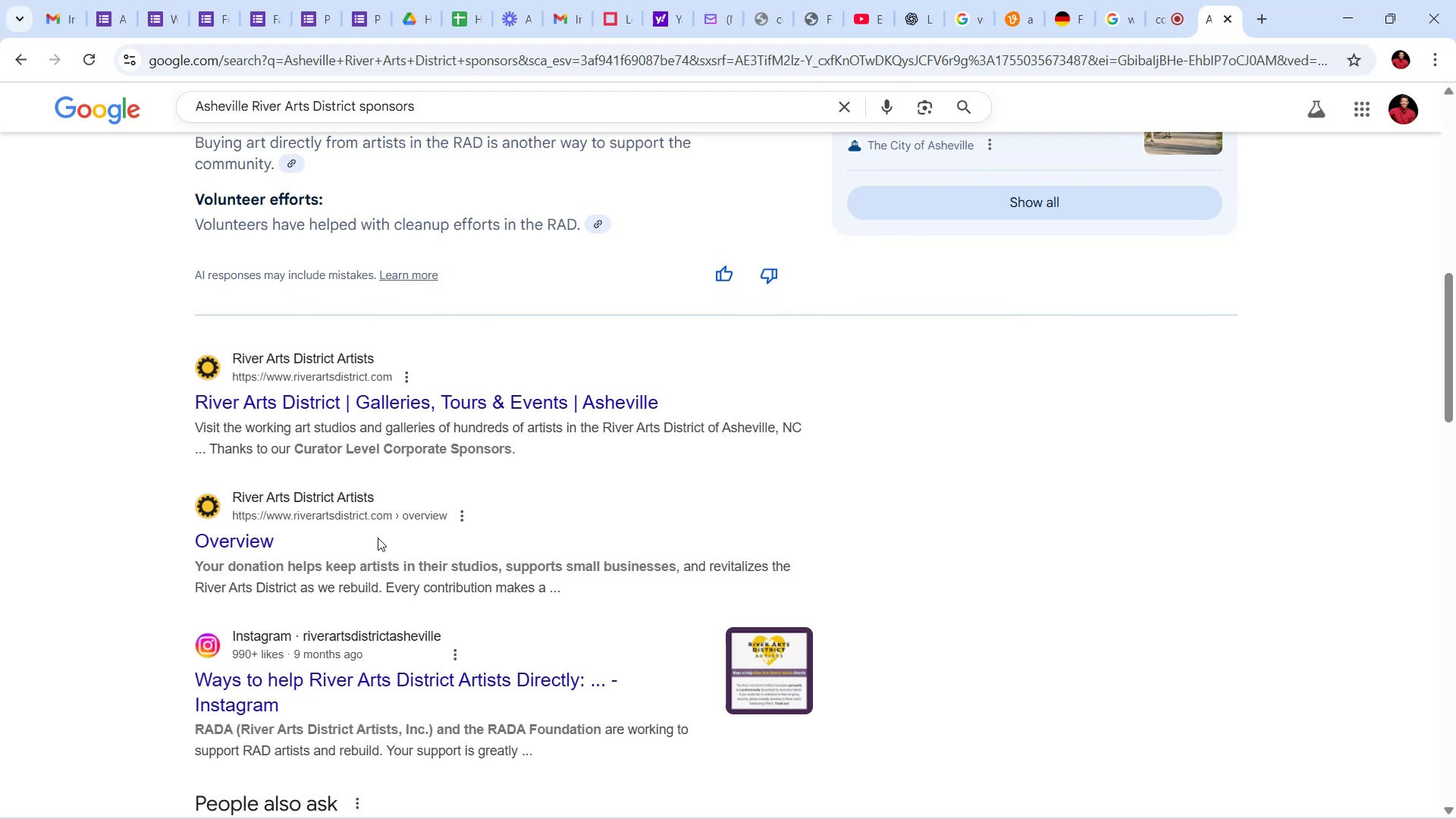 
scroll: coordinate [461, 438], scroll_direction: down, amount: 16.0
 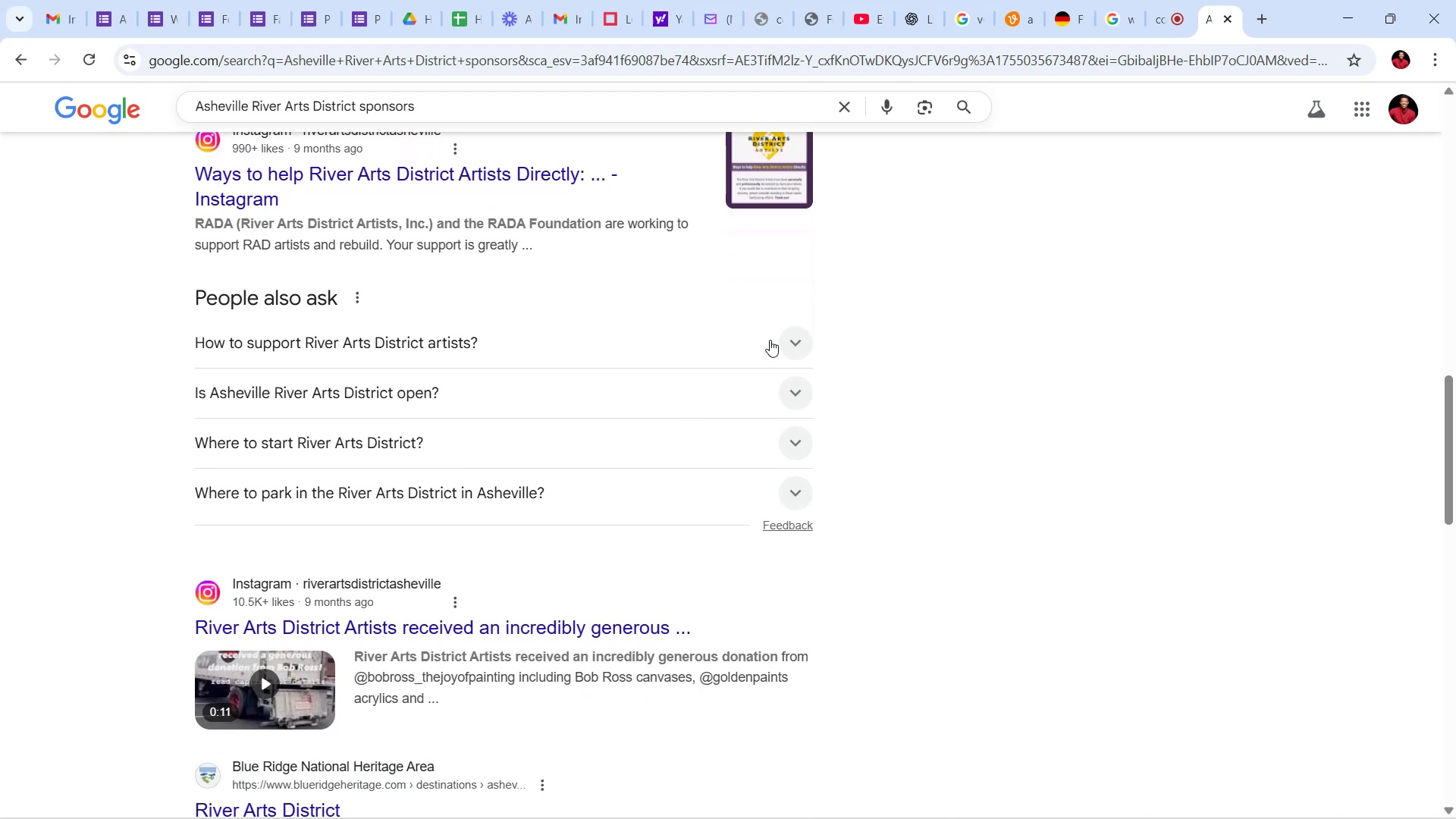 
left_click([795, 340])
 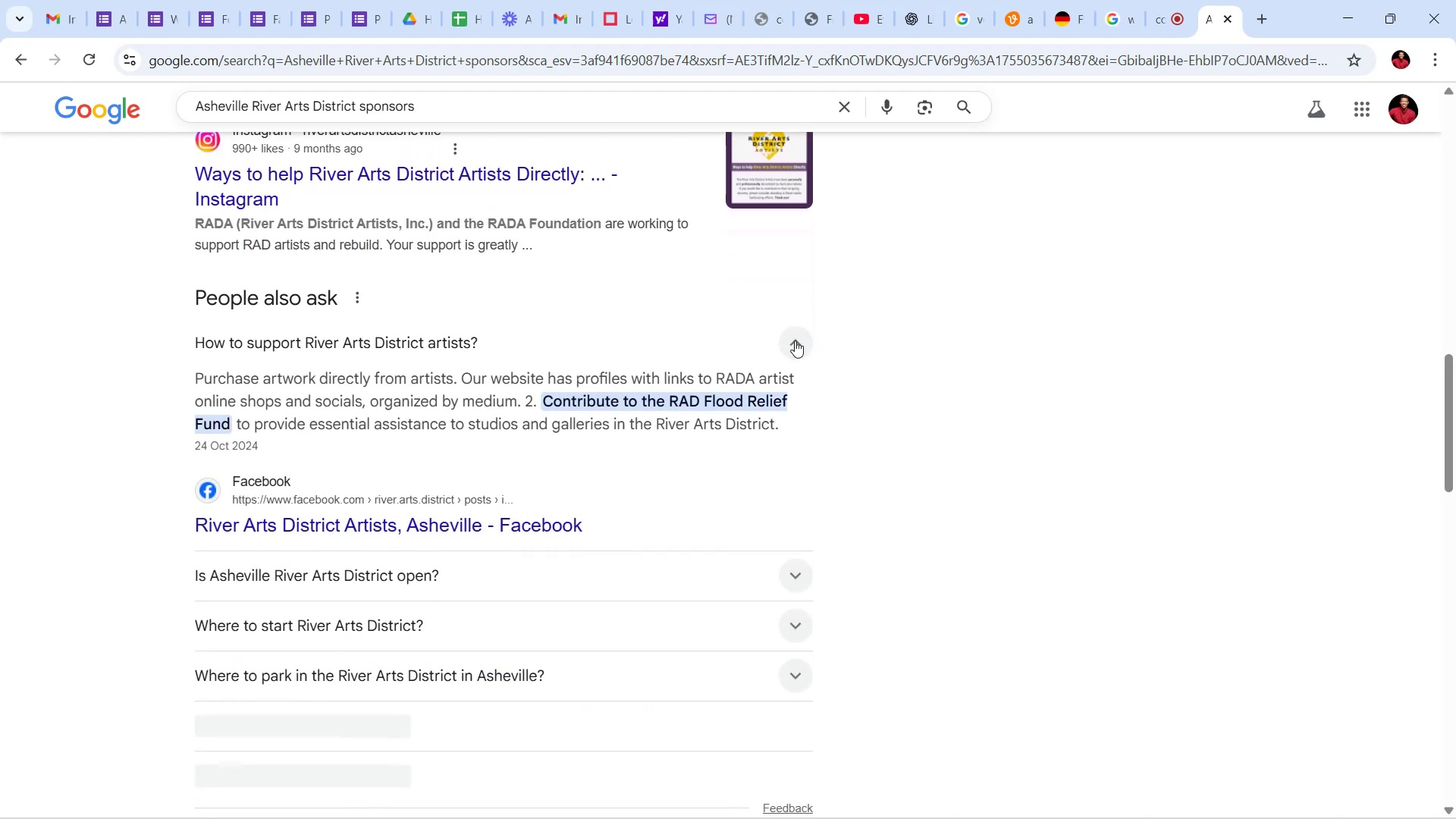 
left_click([795, 340])
 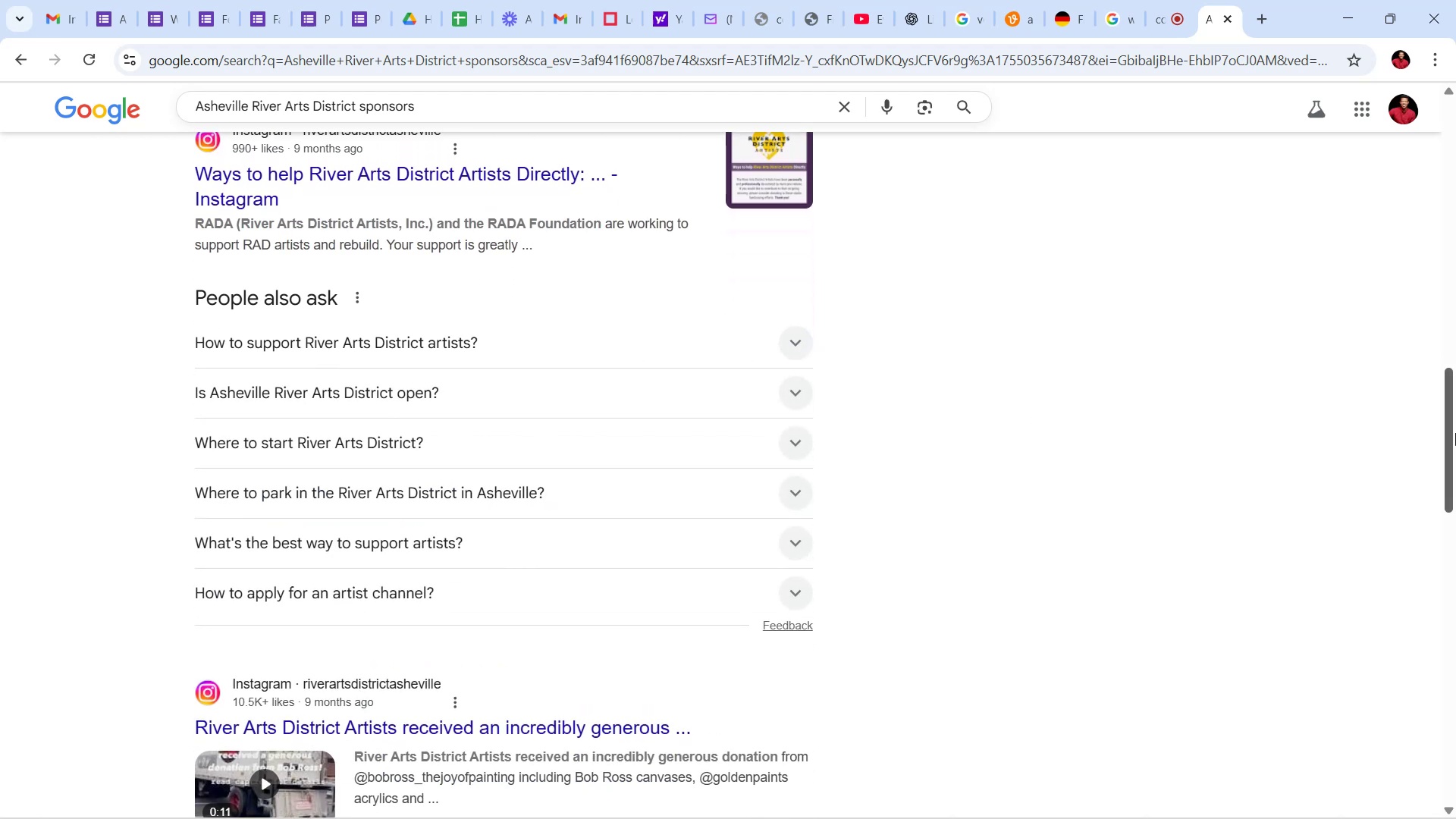 
left_click_drag(start_coordinate=[1449, 441], to_coordinate=[1426, 178])
 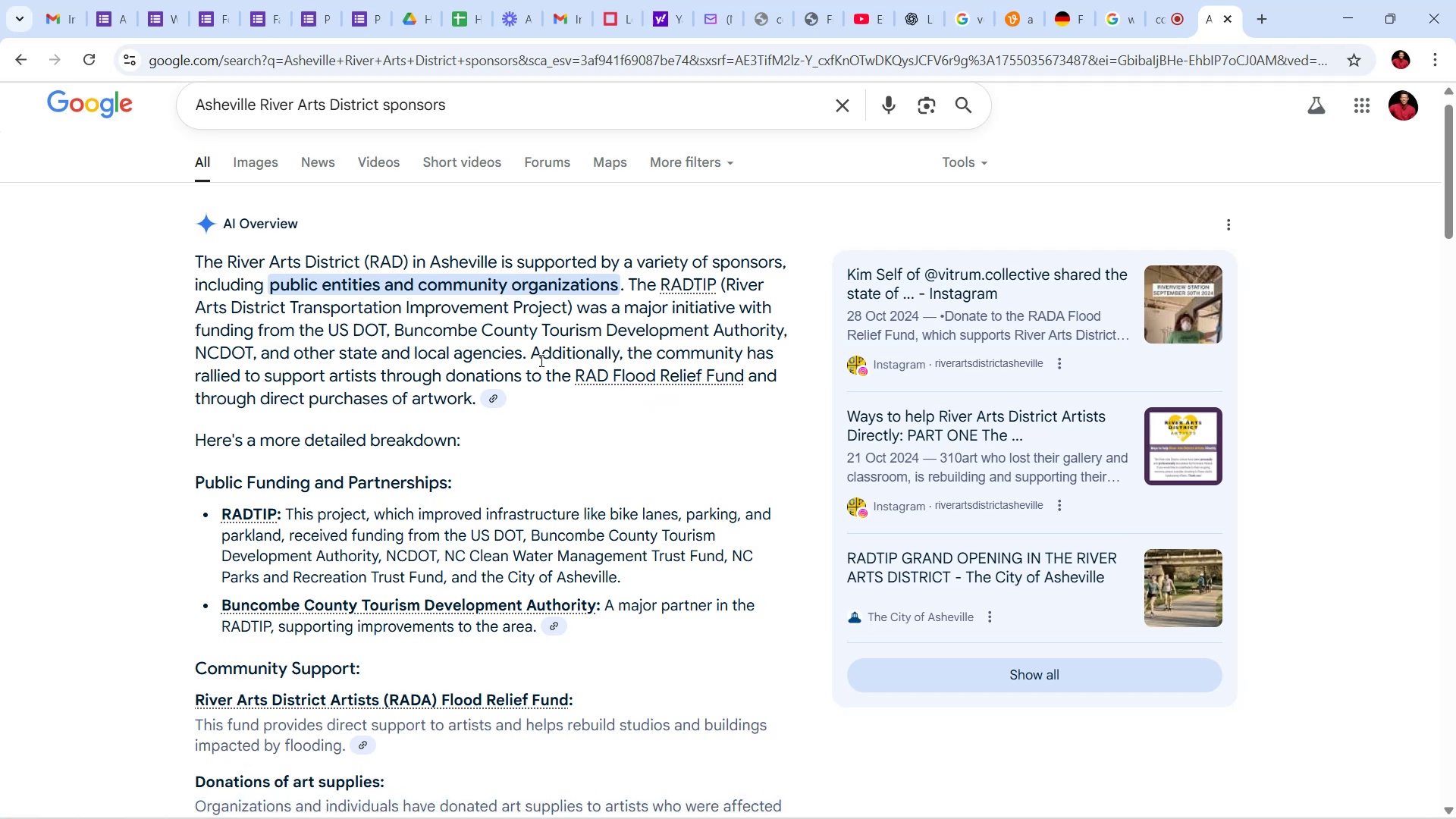 
wait(52.18)
 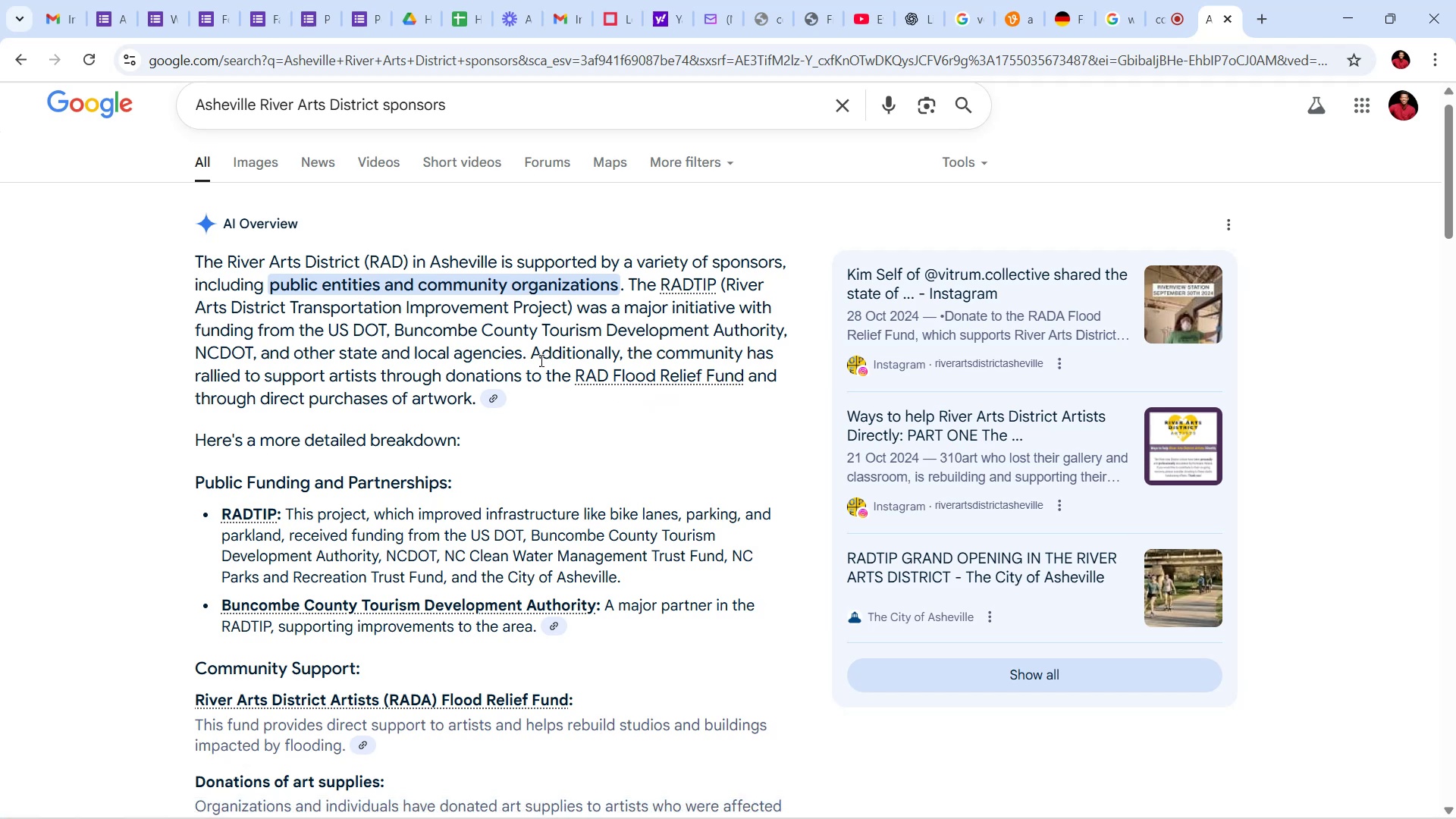 
left_click([611, 796])
 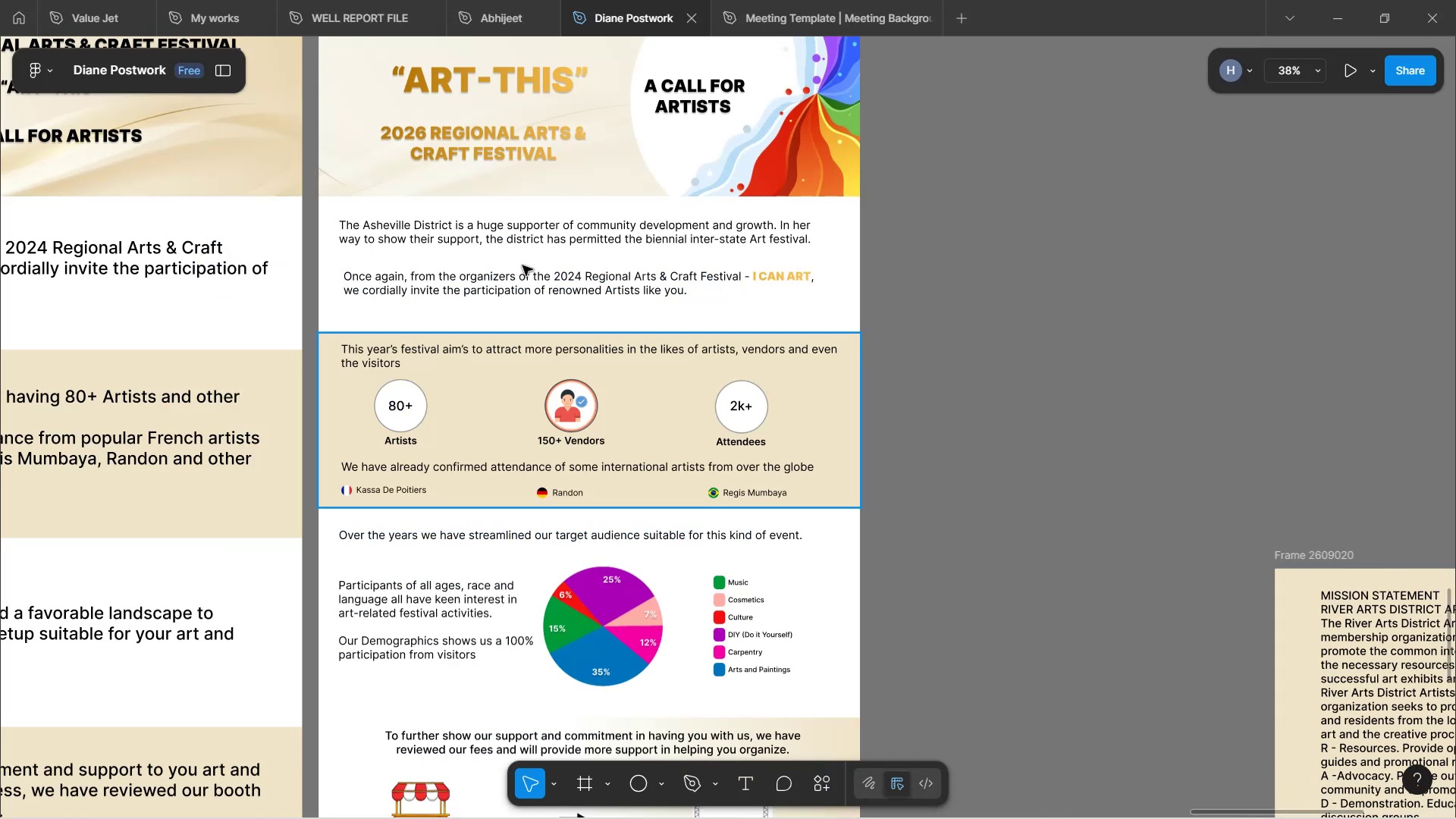 
scroll: coordinate [526, 265], scroll_direction: up, amount: 3.0
 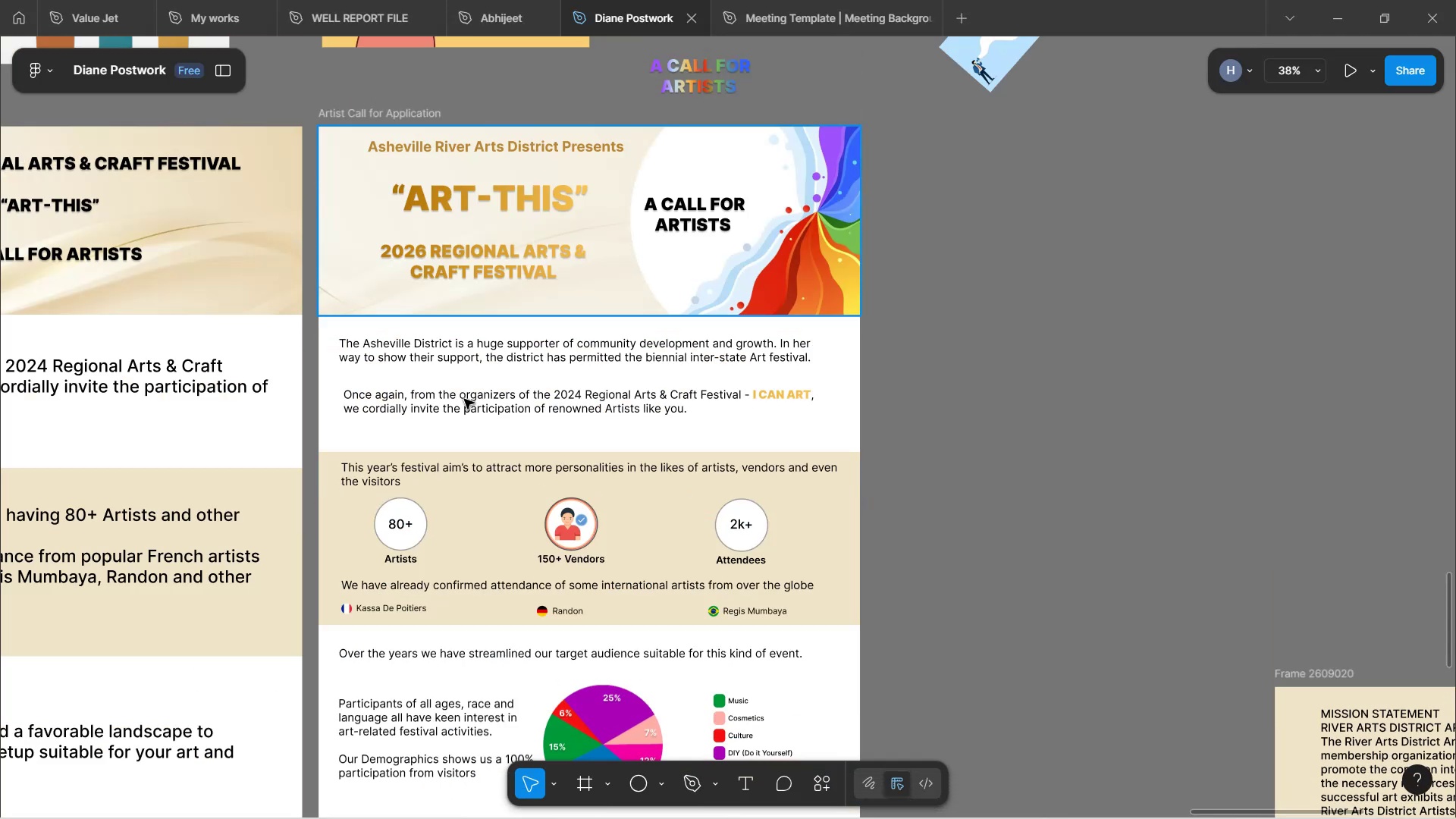 
hold_key(key=ControlLeft, duration=1.21)
scroll: coordinate [466, 401], scroll_direction: up, amount: 2.0
 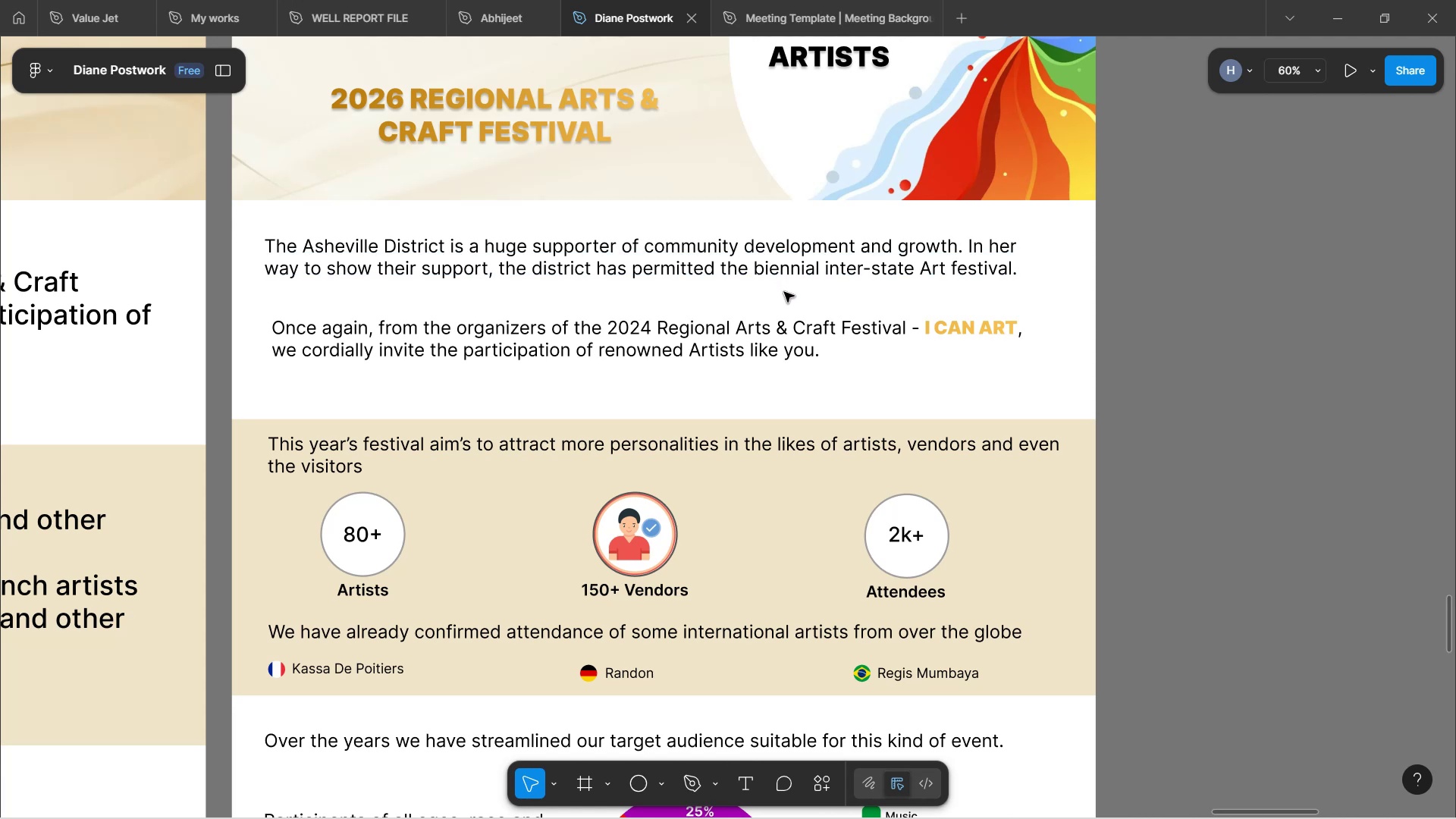 
wait(36.49)
 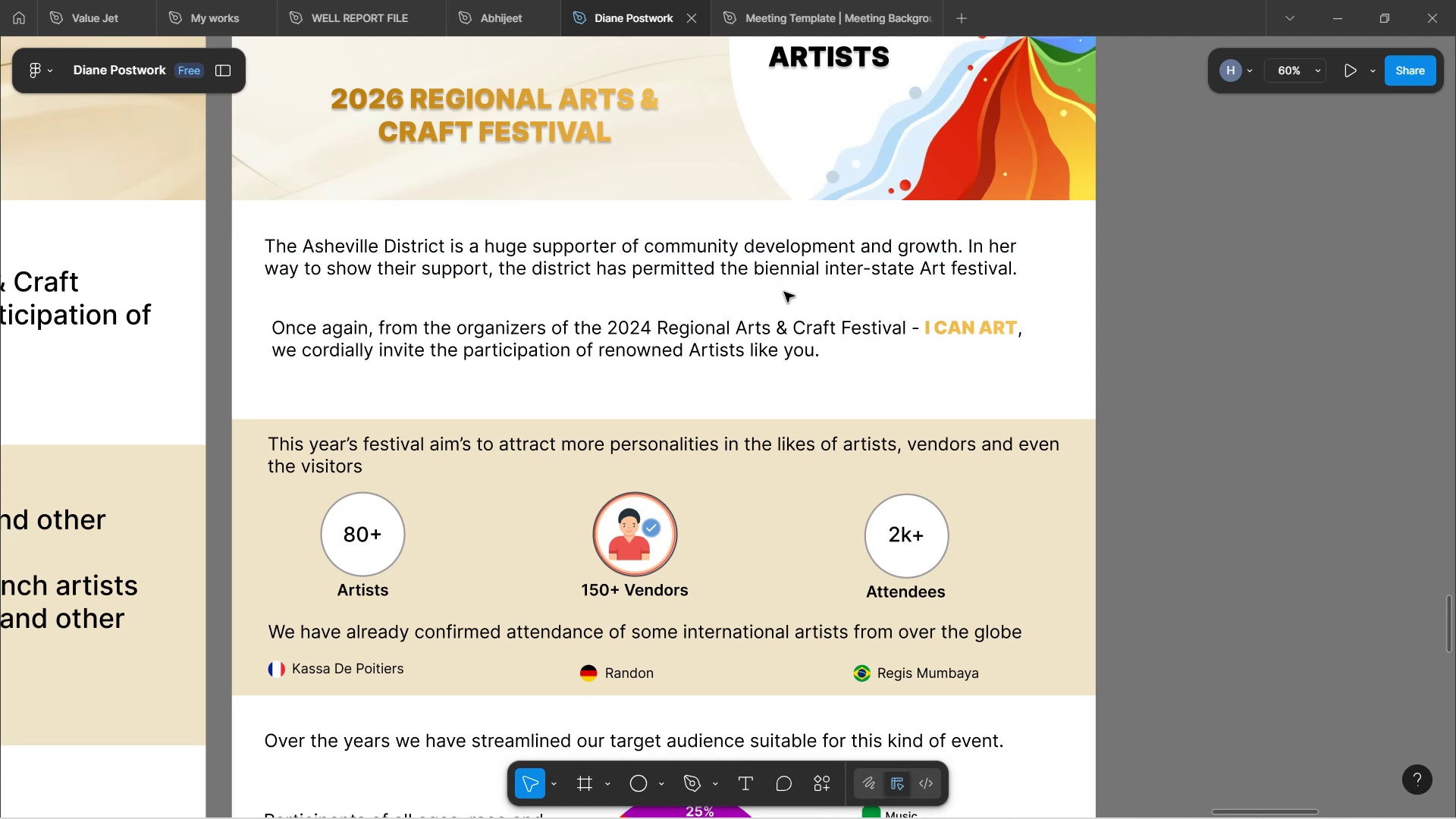 
scroll: coordinate [717, 333], scroll_direction: down, amount: 5.0
 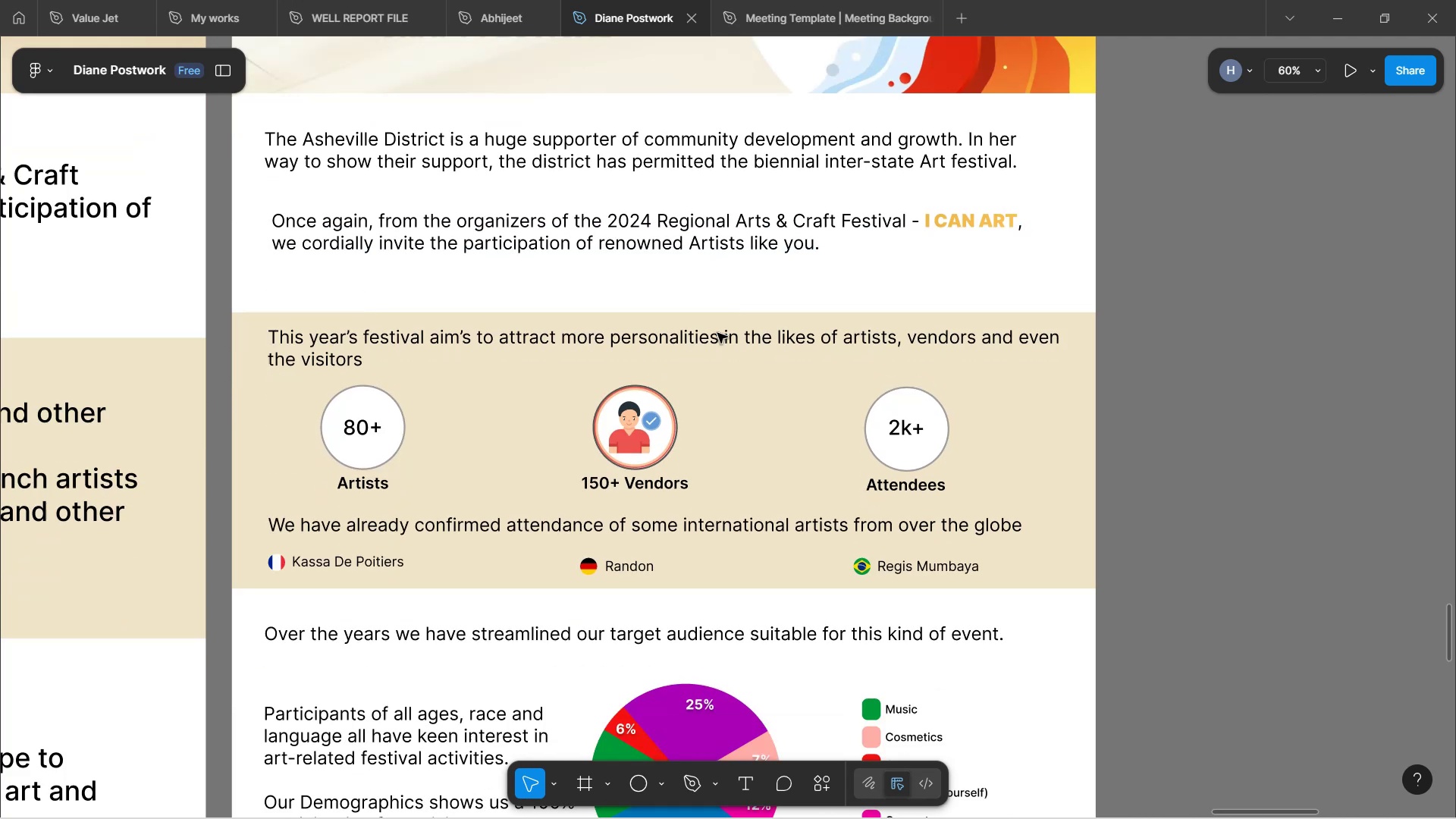 
scroll: coordinate [717, 333], scroll_direction: up, amount: 5.0
 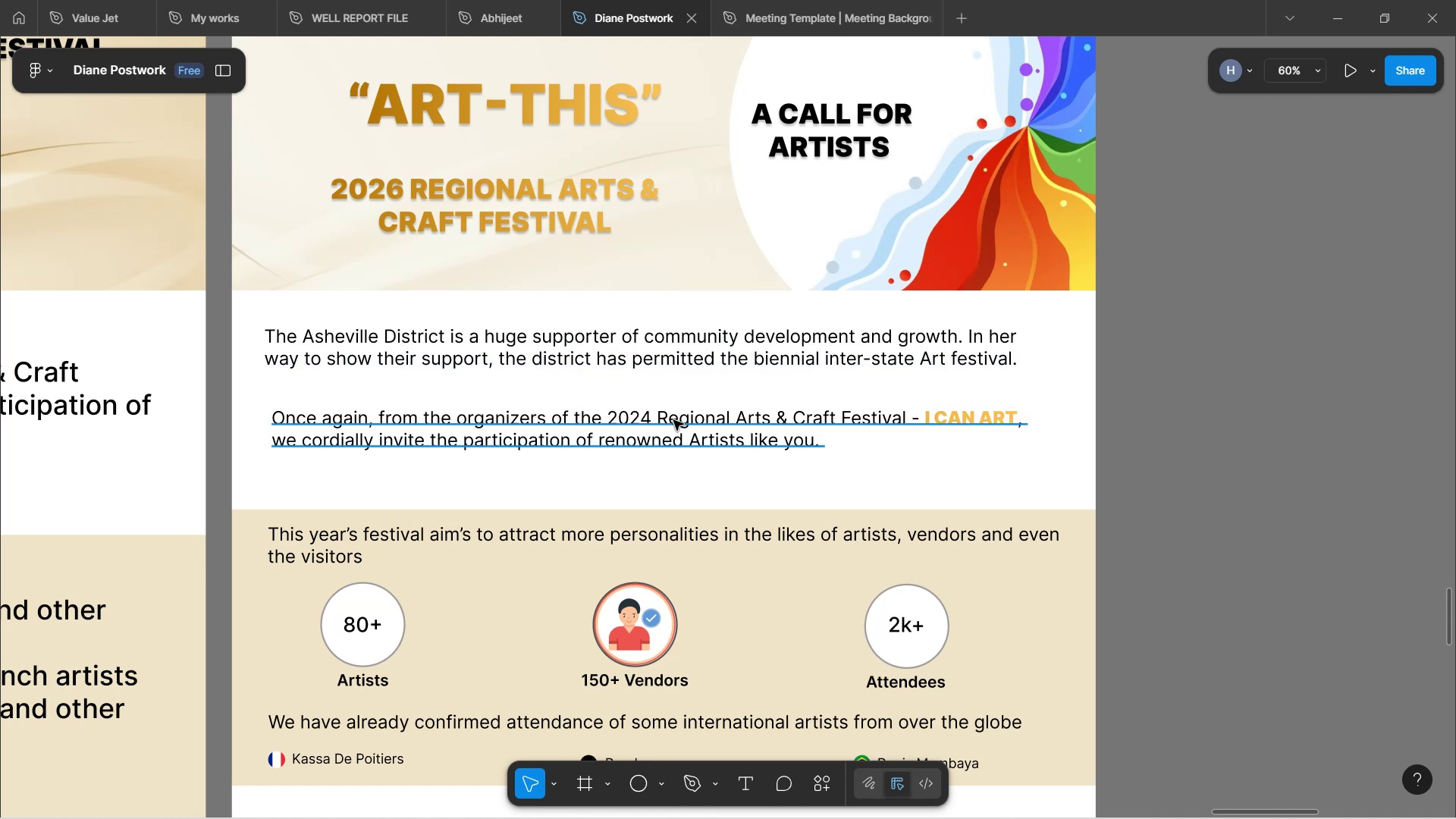 
wait(15.96)
 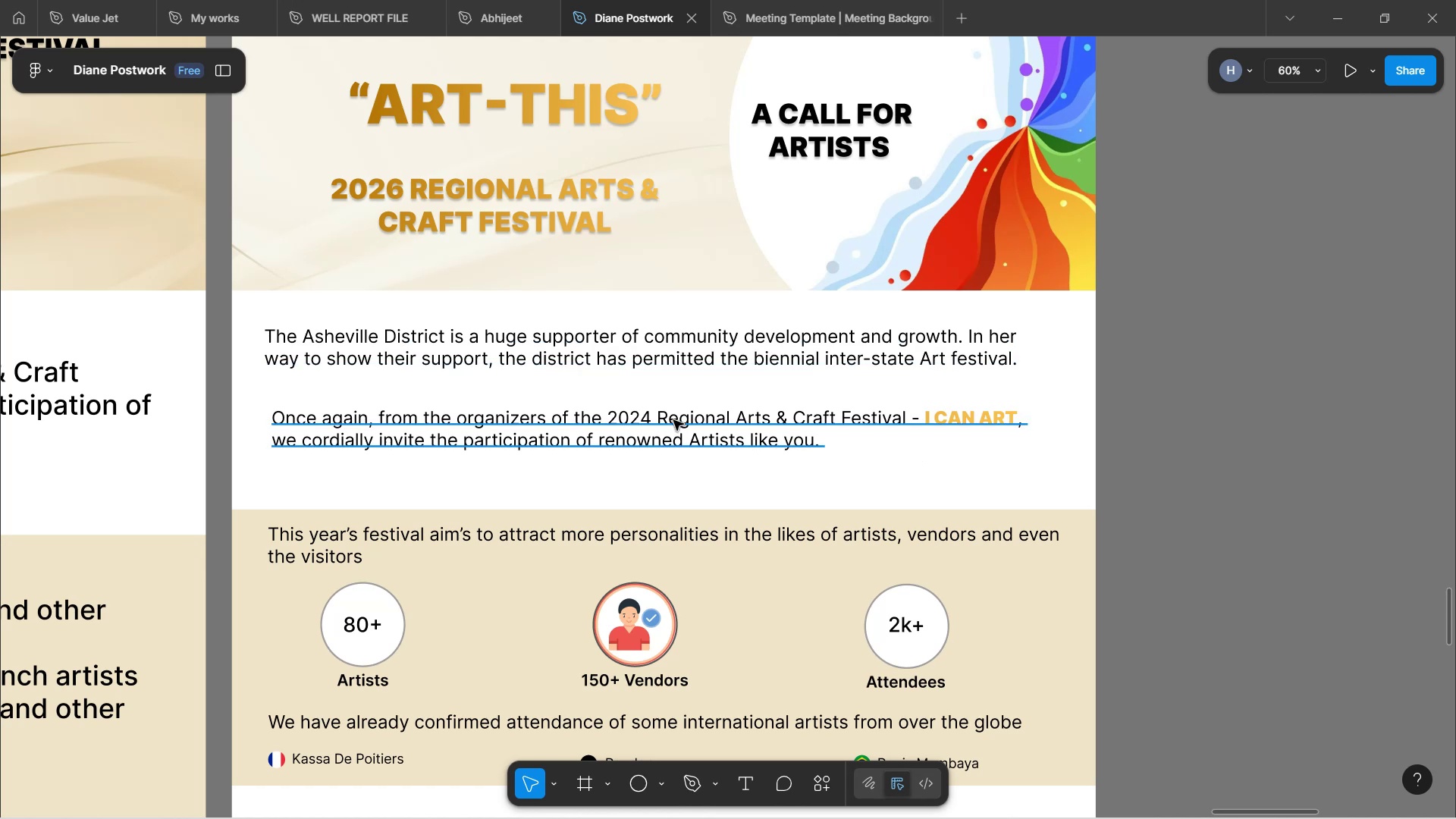 
scroll: coordinate [642, 294], scroll_direction: down, amount: 7.0
 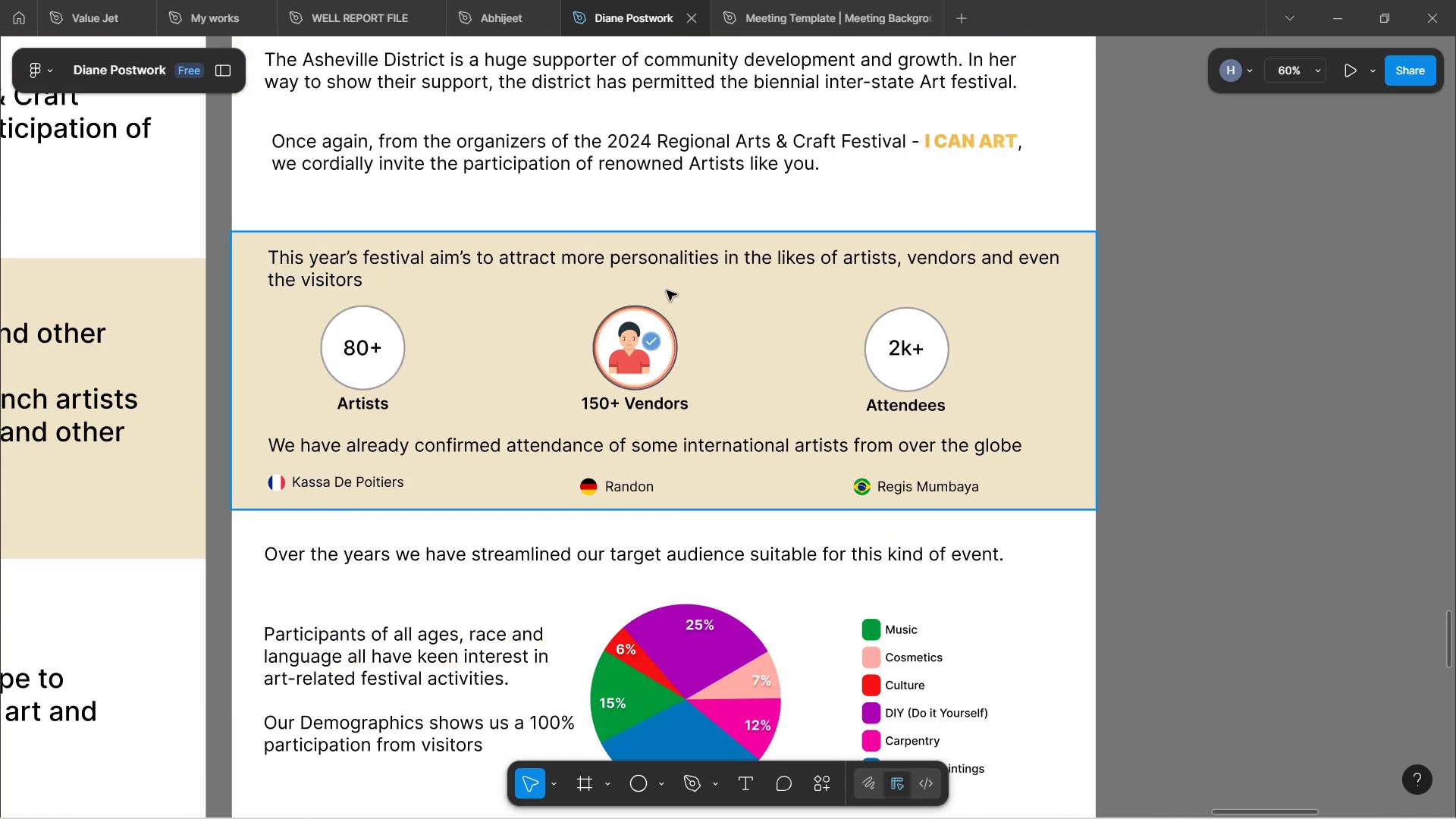 
hold_key(key=ControlLeft, duration=0.71)
scroll: coordinate [686, 295], scroll_direction: down, amount: 3.0
 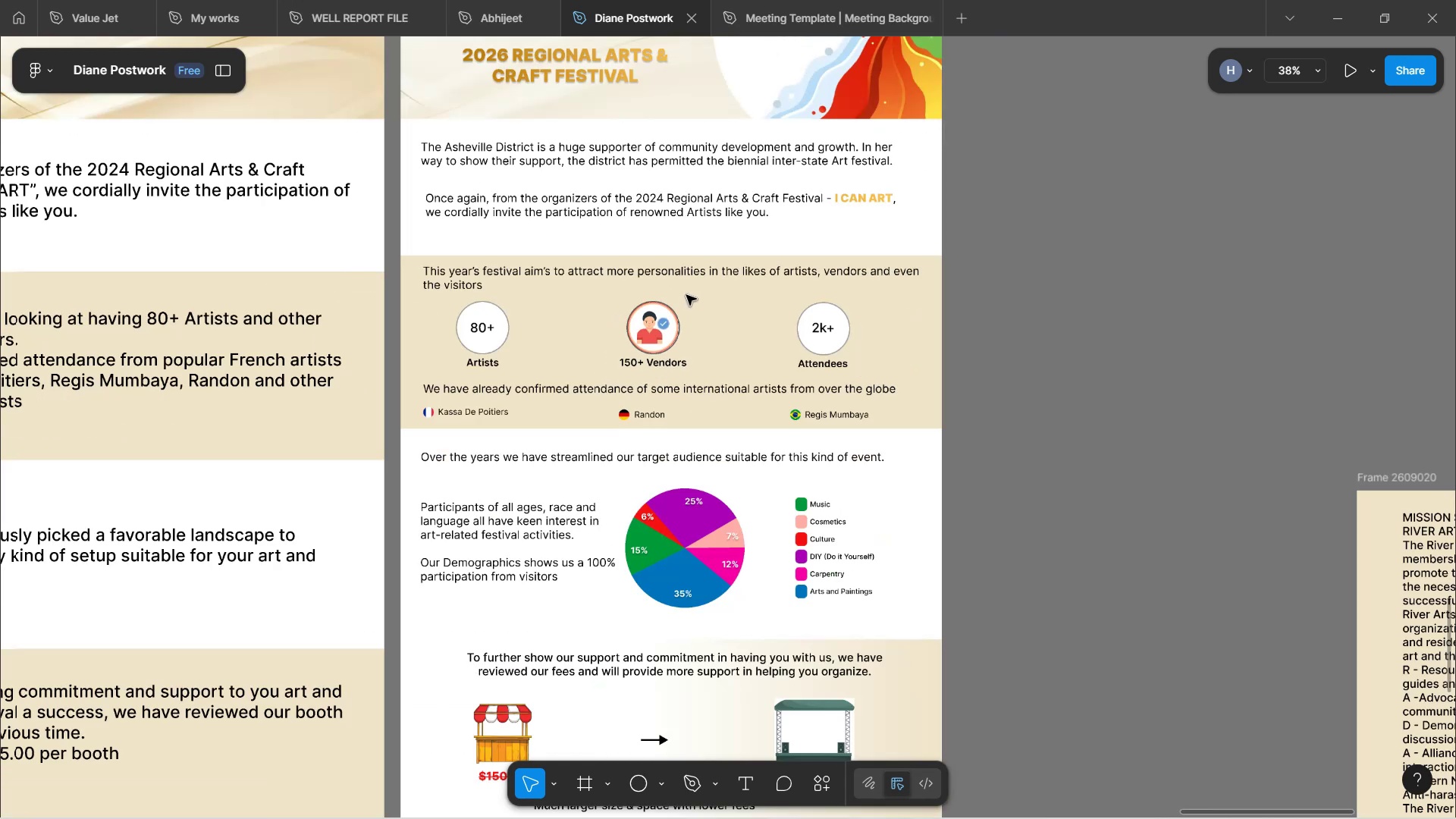 
hold_key(key=Space, duration=1.52)
 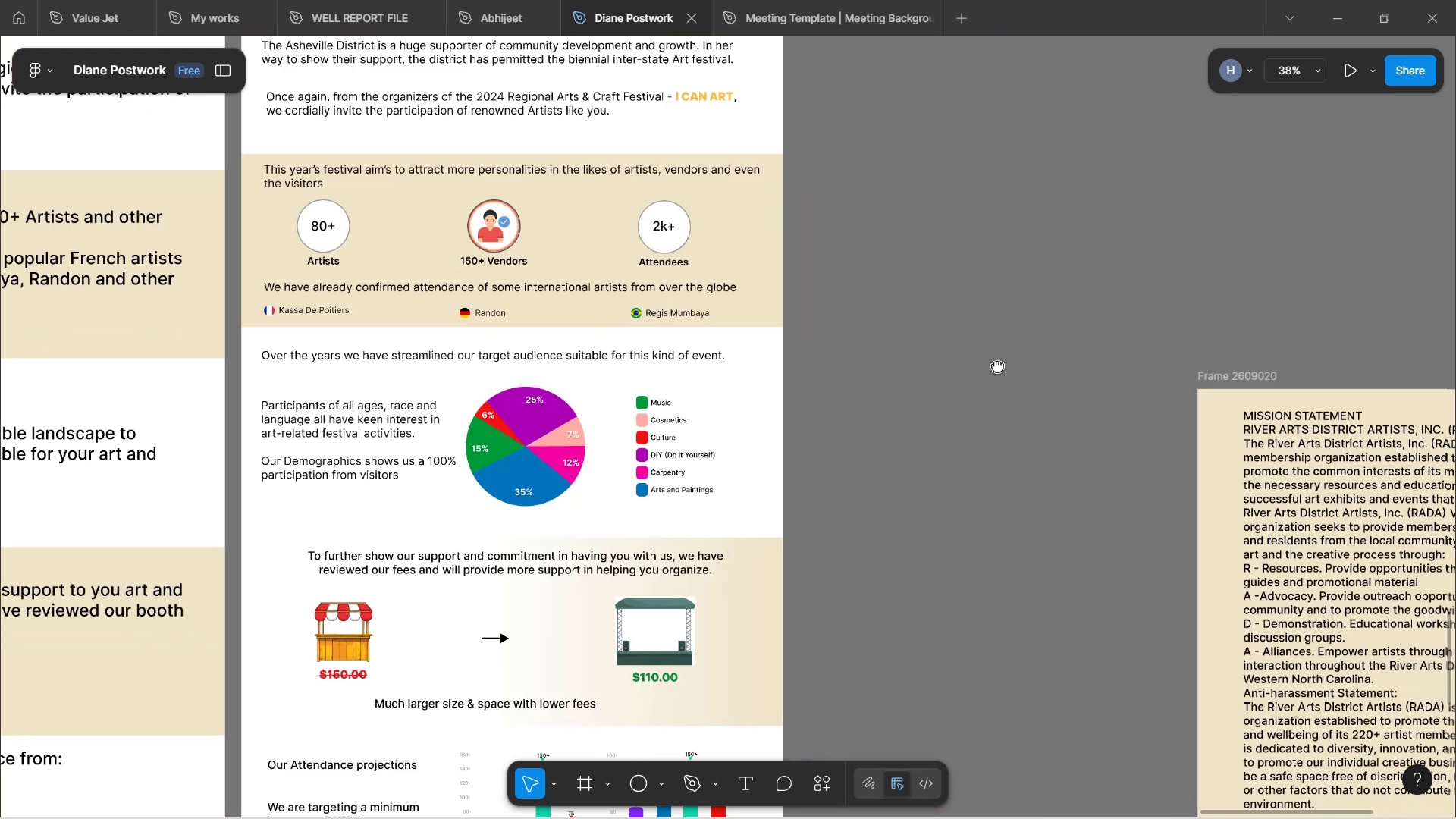 
left_click_drag(start_coordinate=[1104, 401], to_coordinate=[962, 311])
 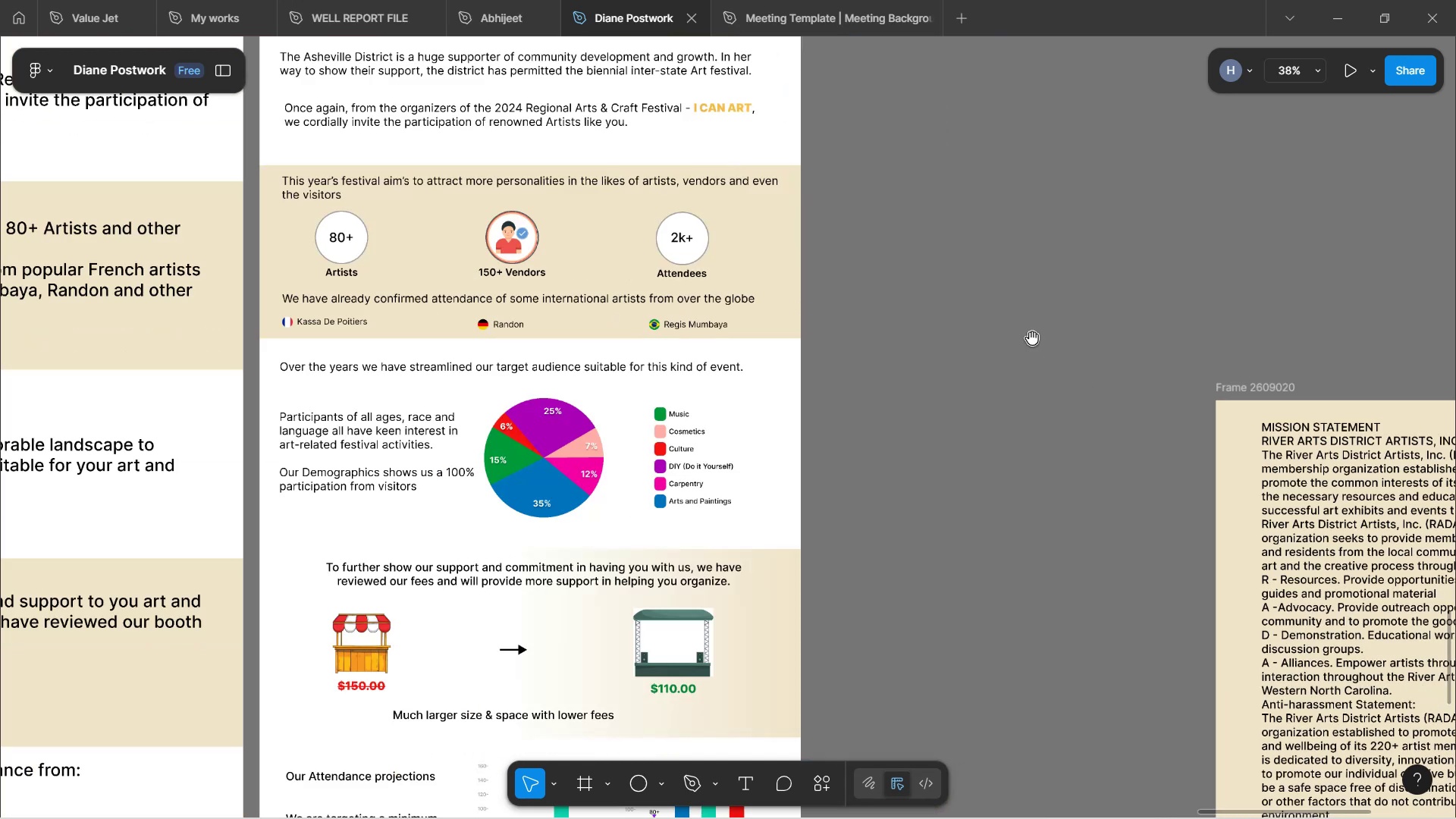 
left_click_drag(start_coordinate=[1144, 455], to_coordinate=[993, 359])
 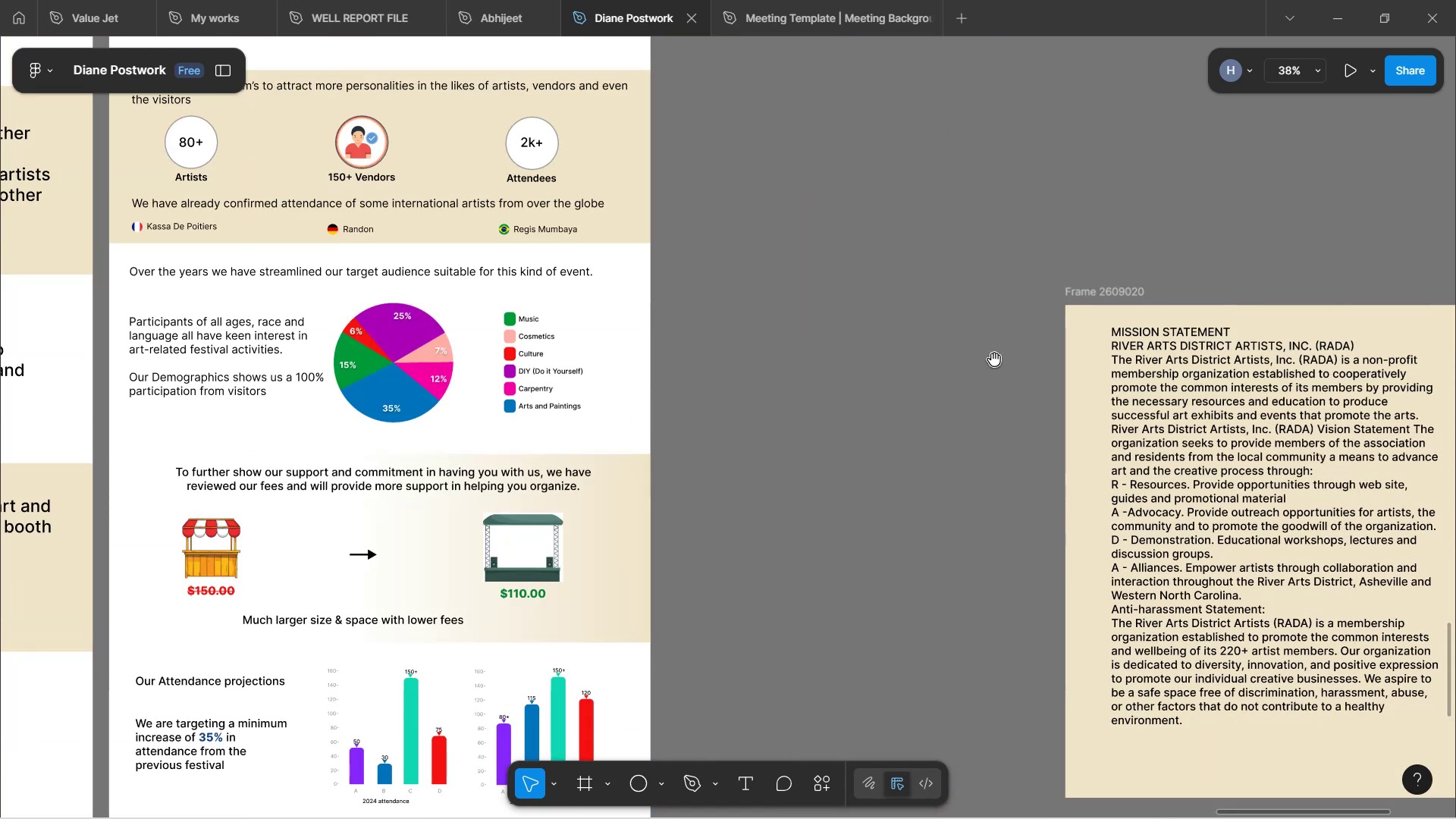 
hold_key(key=Space, duration=1.52)
 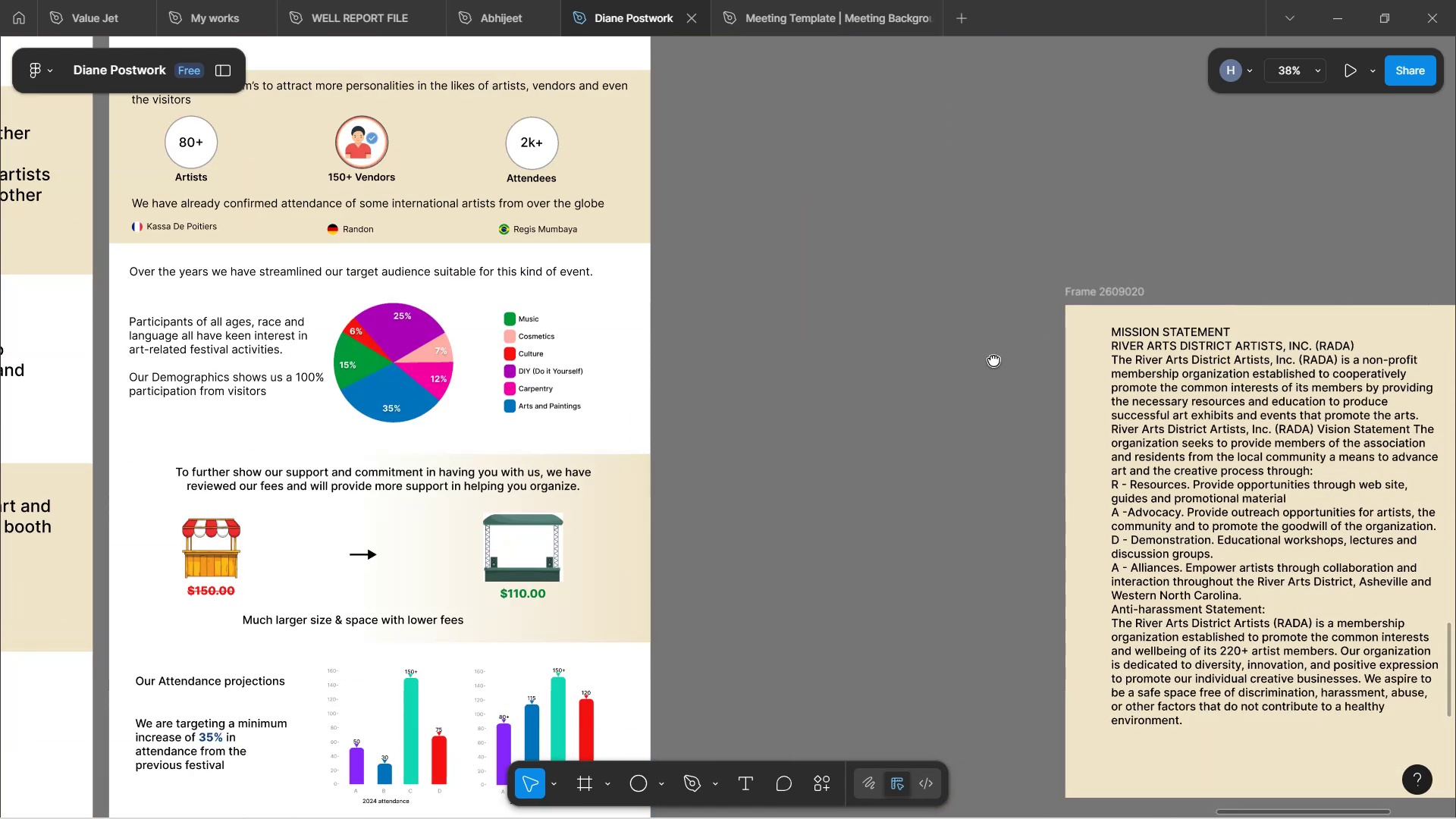 
hold_key(key=Space, duration=0.61)
 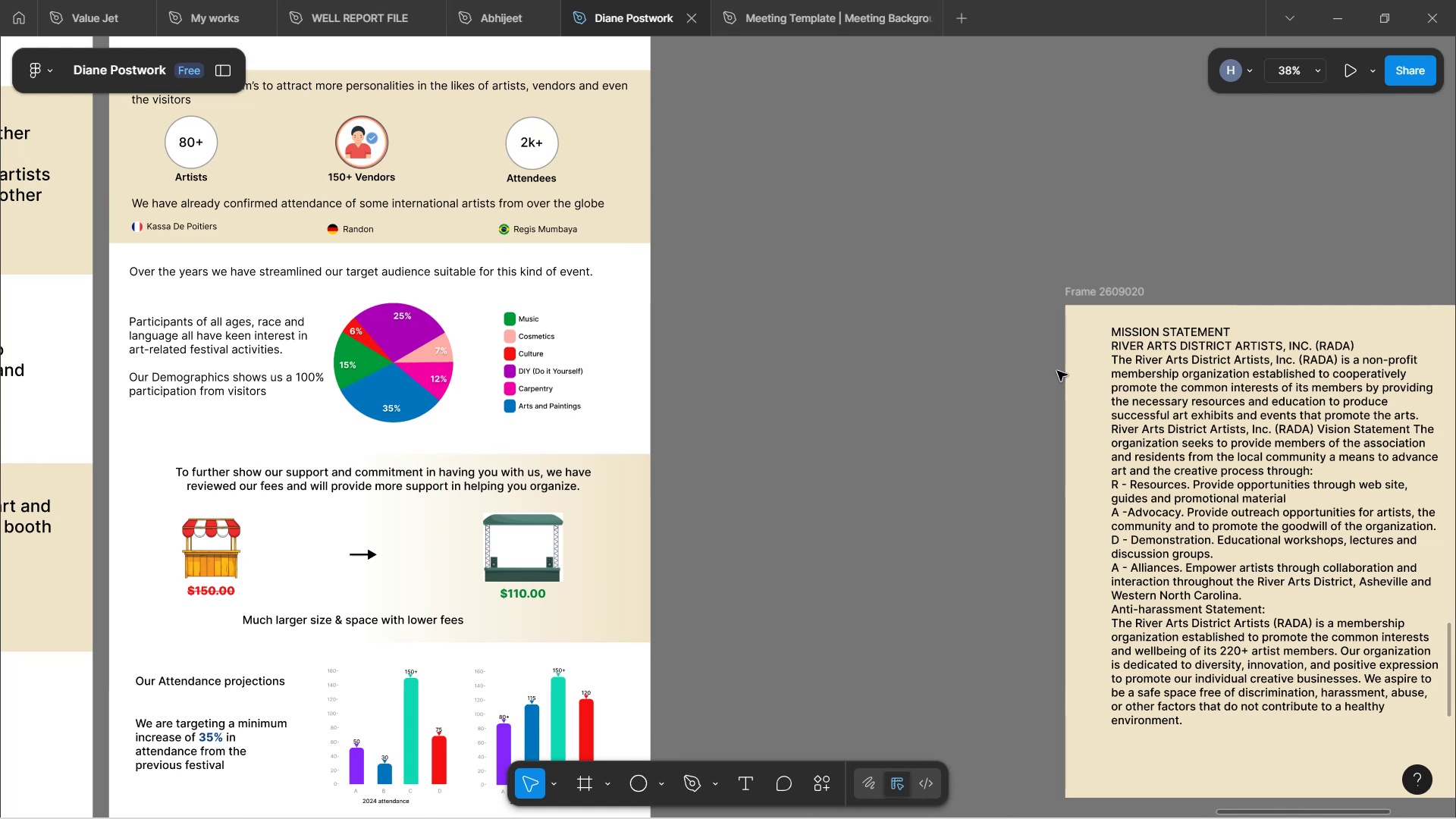 
wait(23.17)
 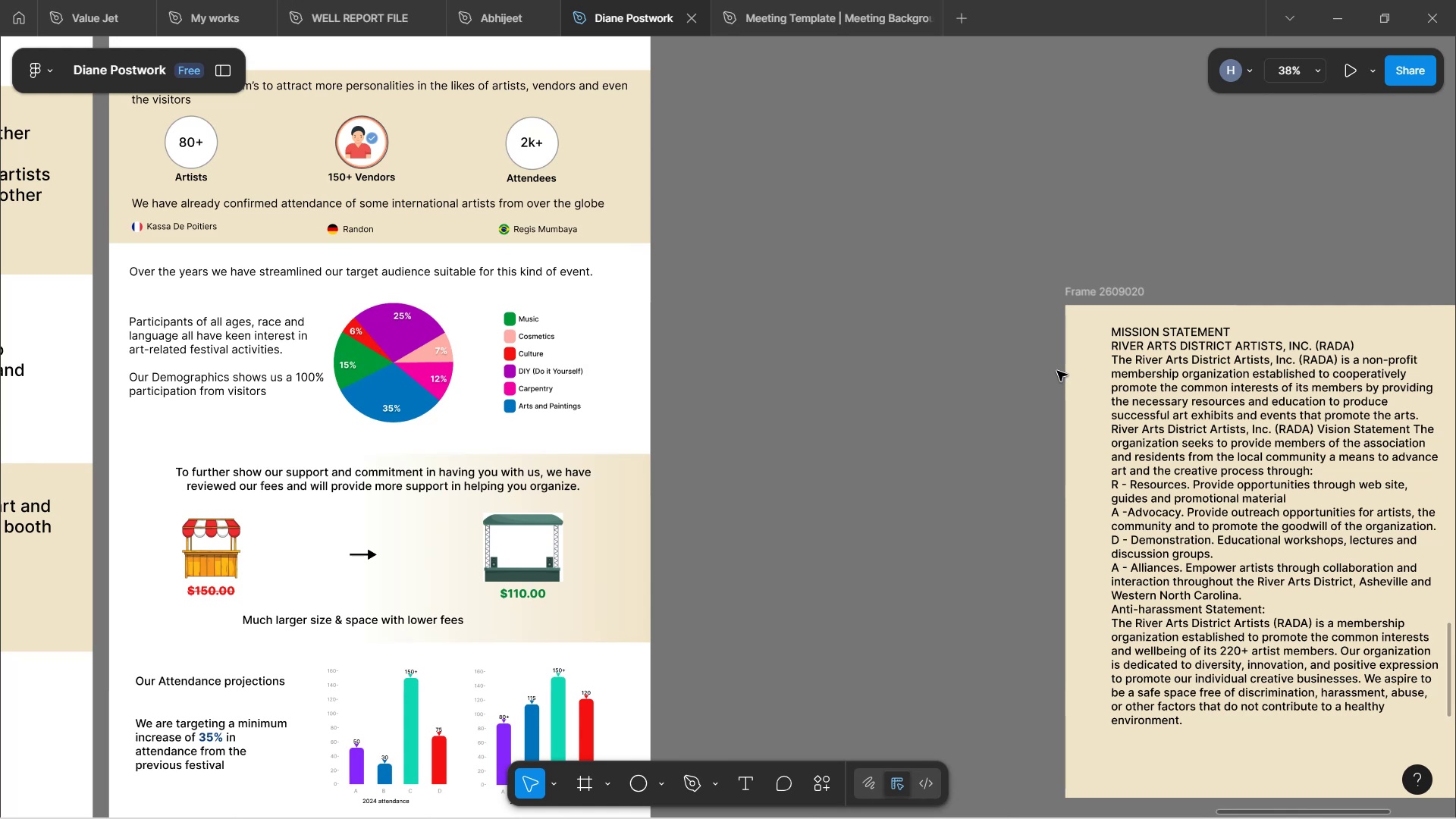 
scroll: coordinate [814, 322], scroll_direction: up, amount: 9.0
 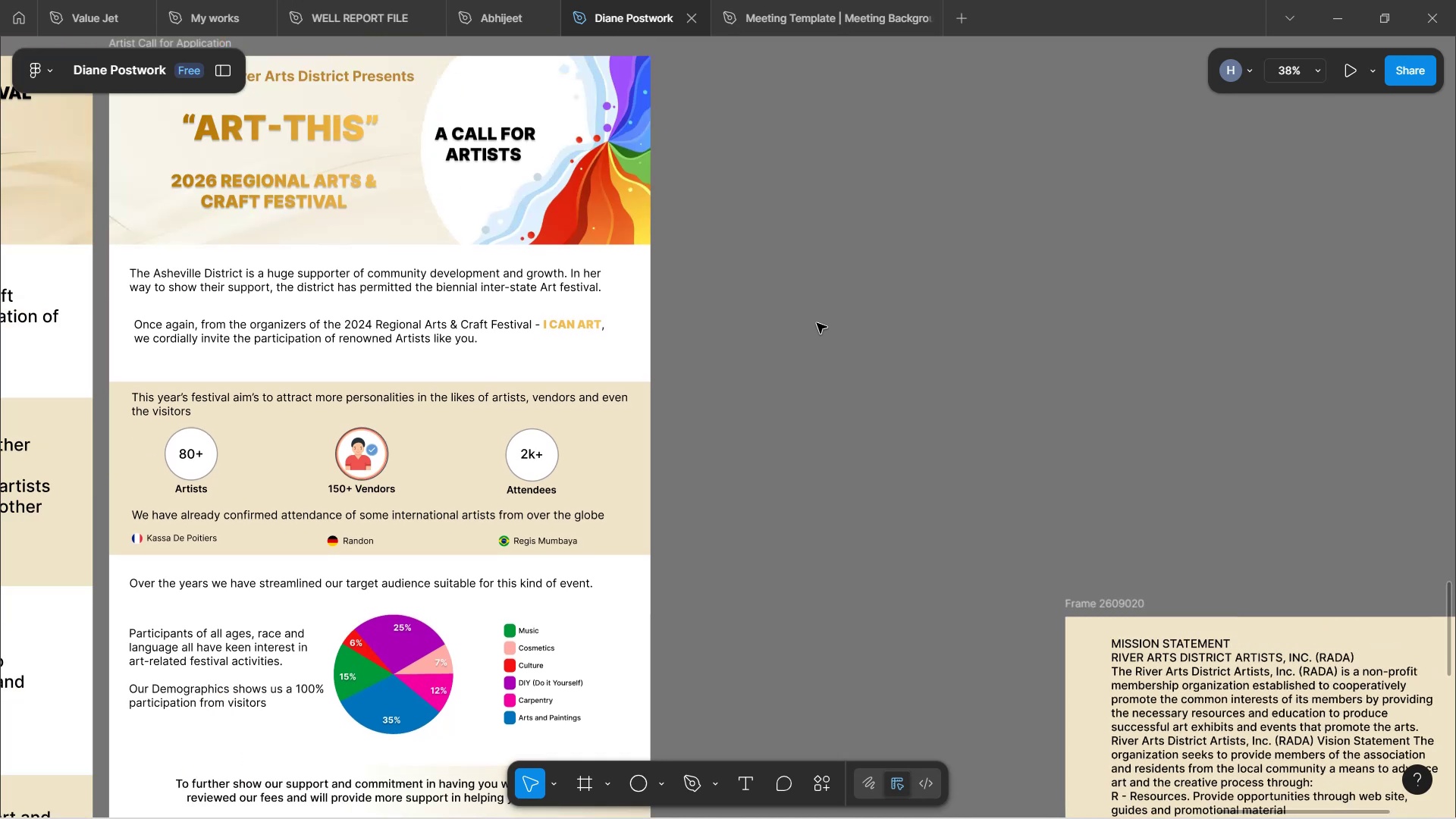 
scroll: coordinate [817, 323], scroll_direction: down, amount: 3.0
 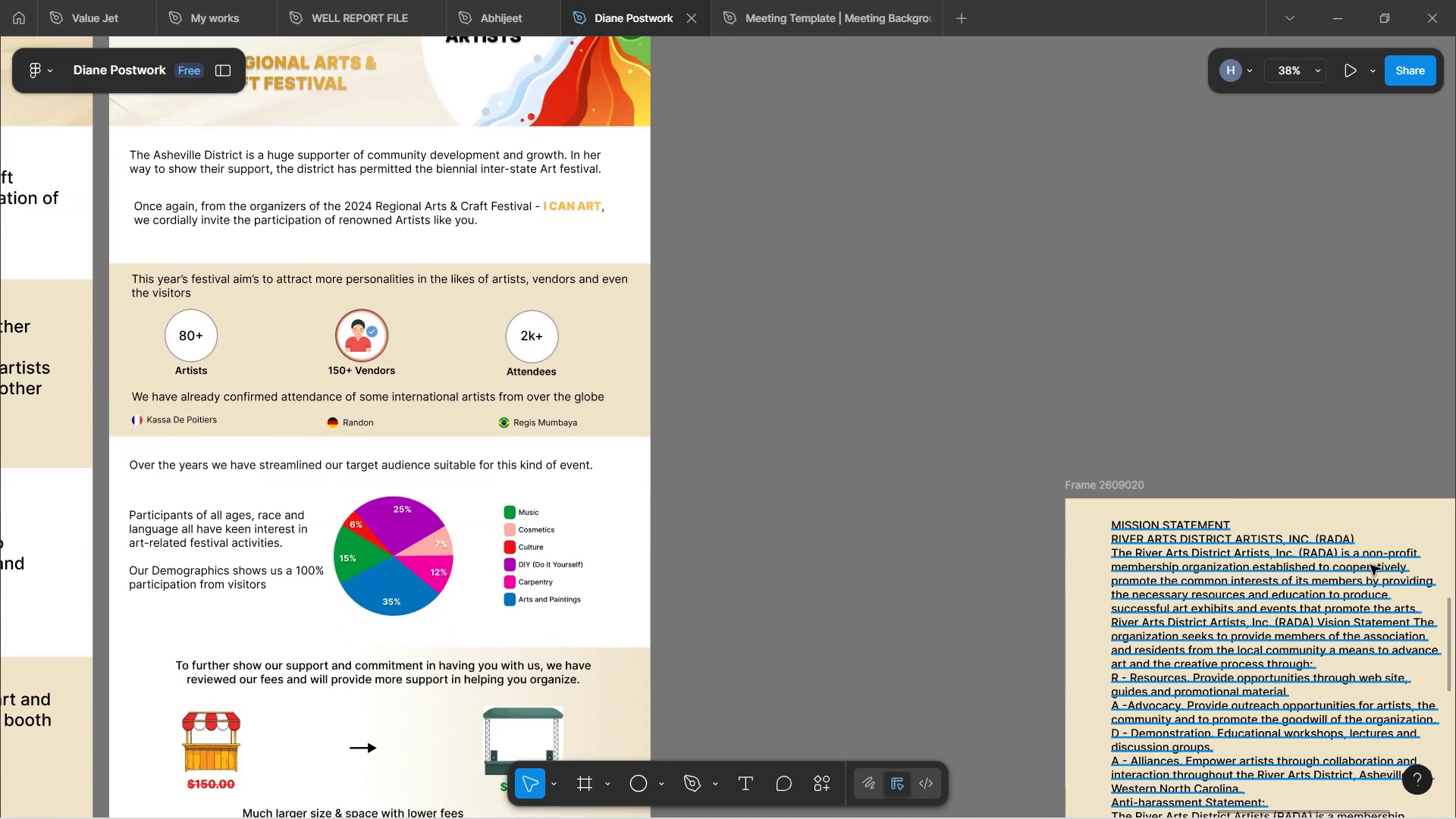 
double_click([1292, 570])
 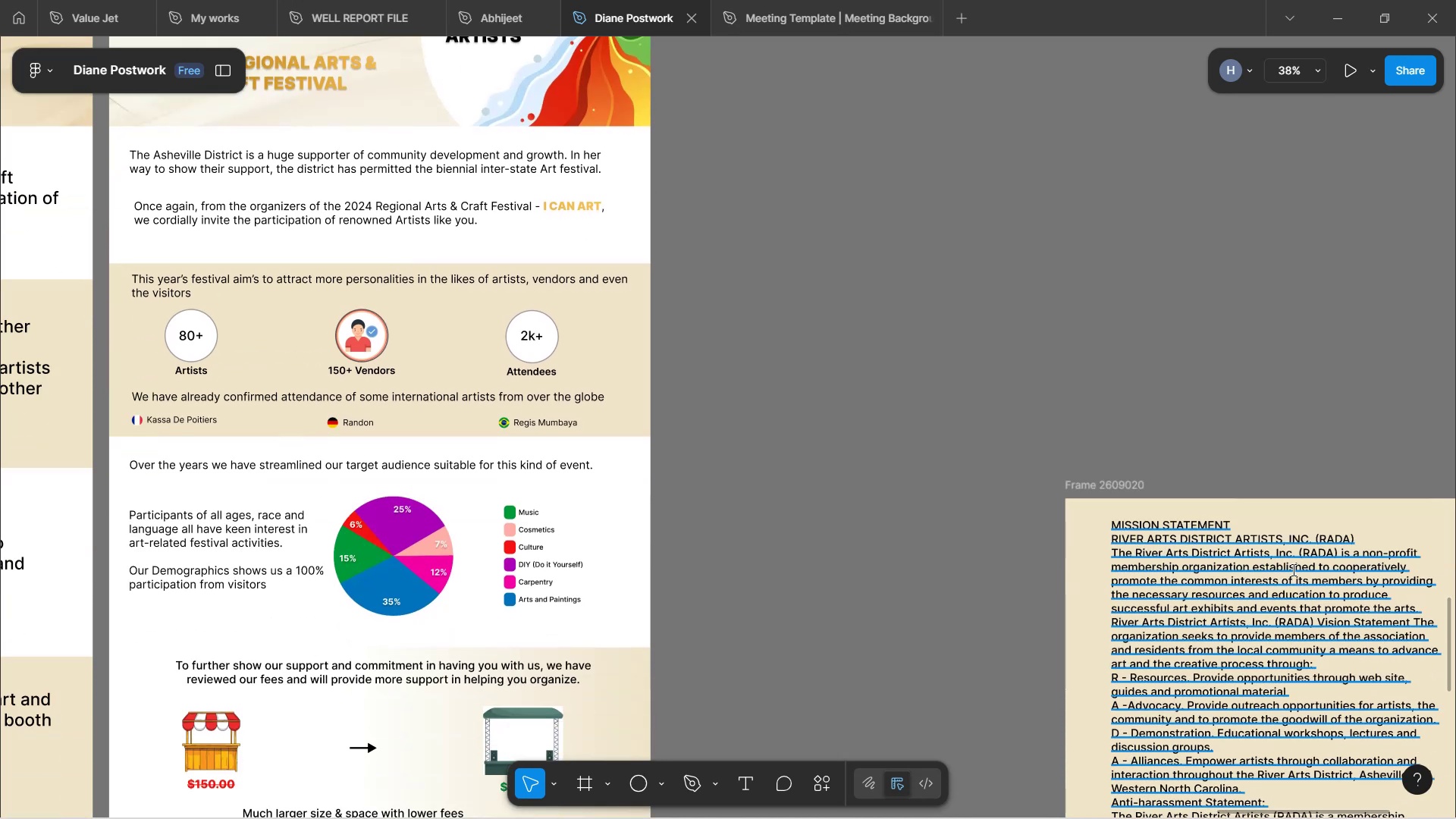 
left_click([1292, 570])
 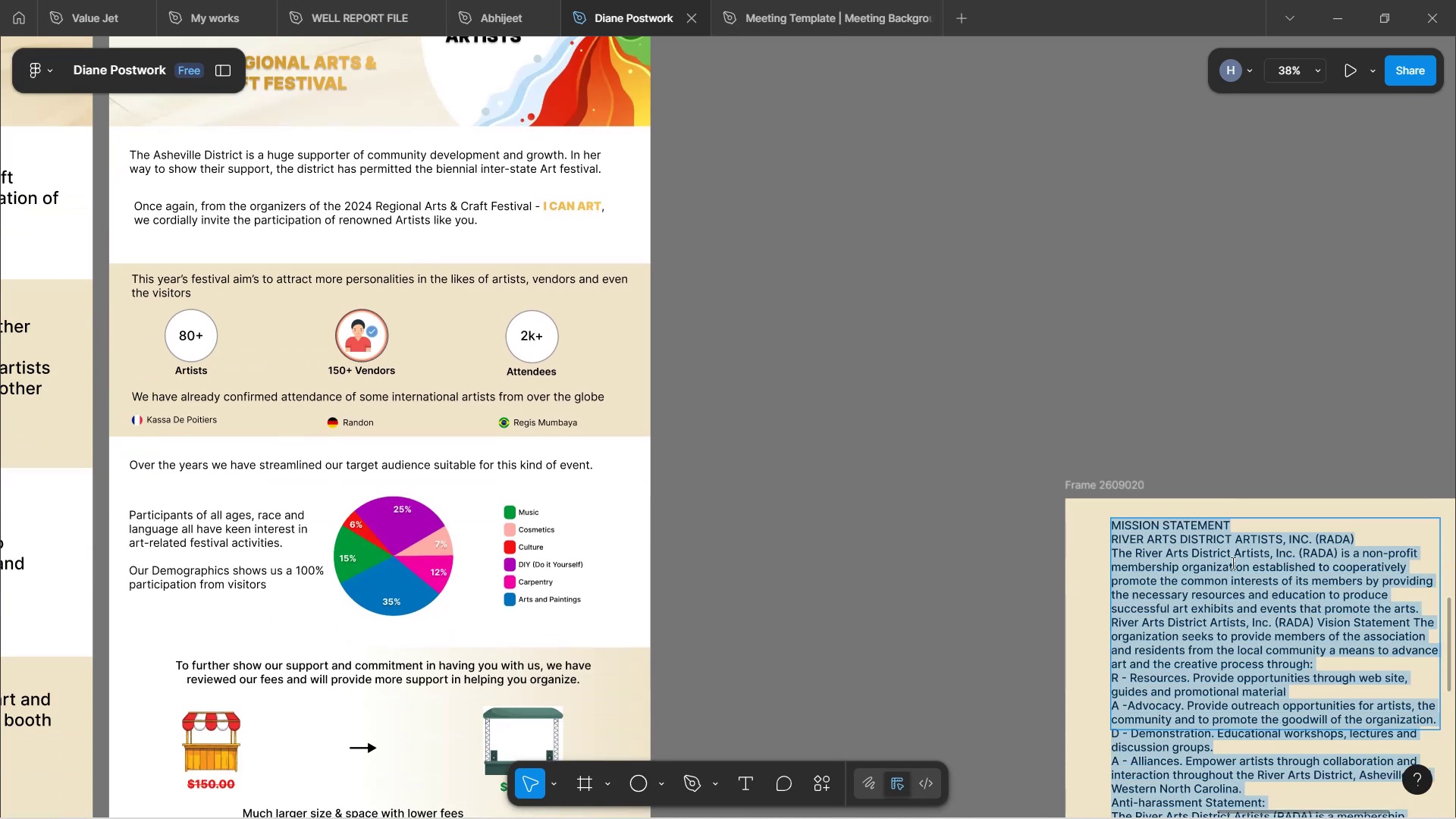 
left_click([1196, 557])
 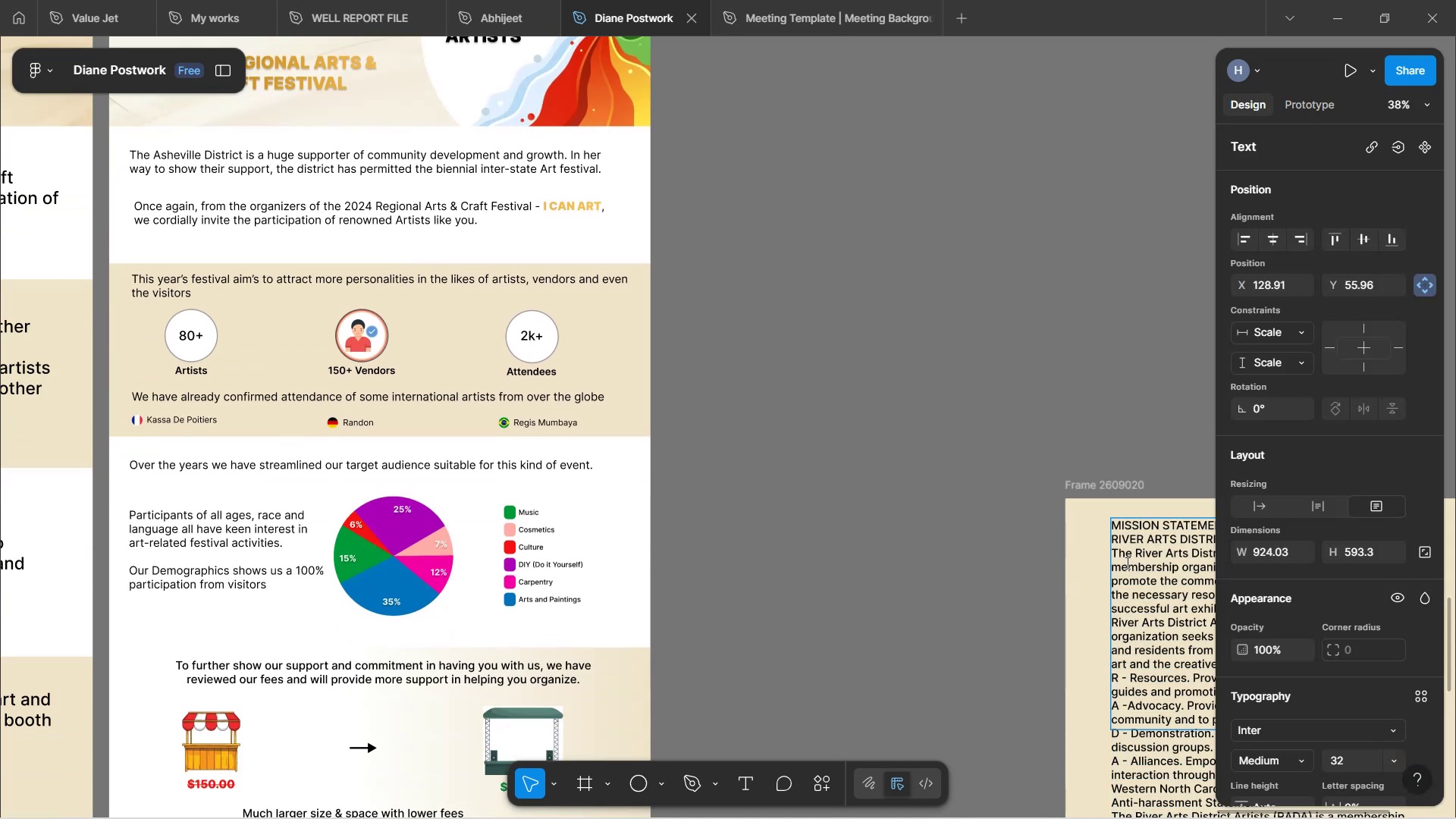 
hold_key(key=ShiftLeft, duration=1.15)
scroll: coordinate [1126, 562], scroll_direction: down, amount: 8.0
 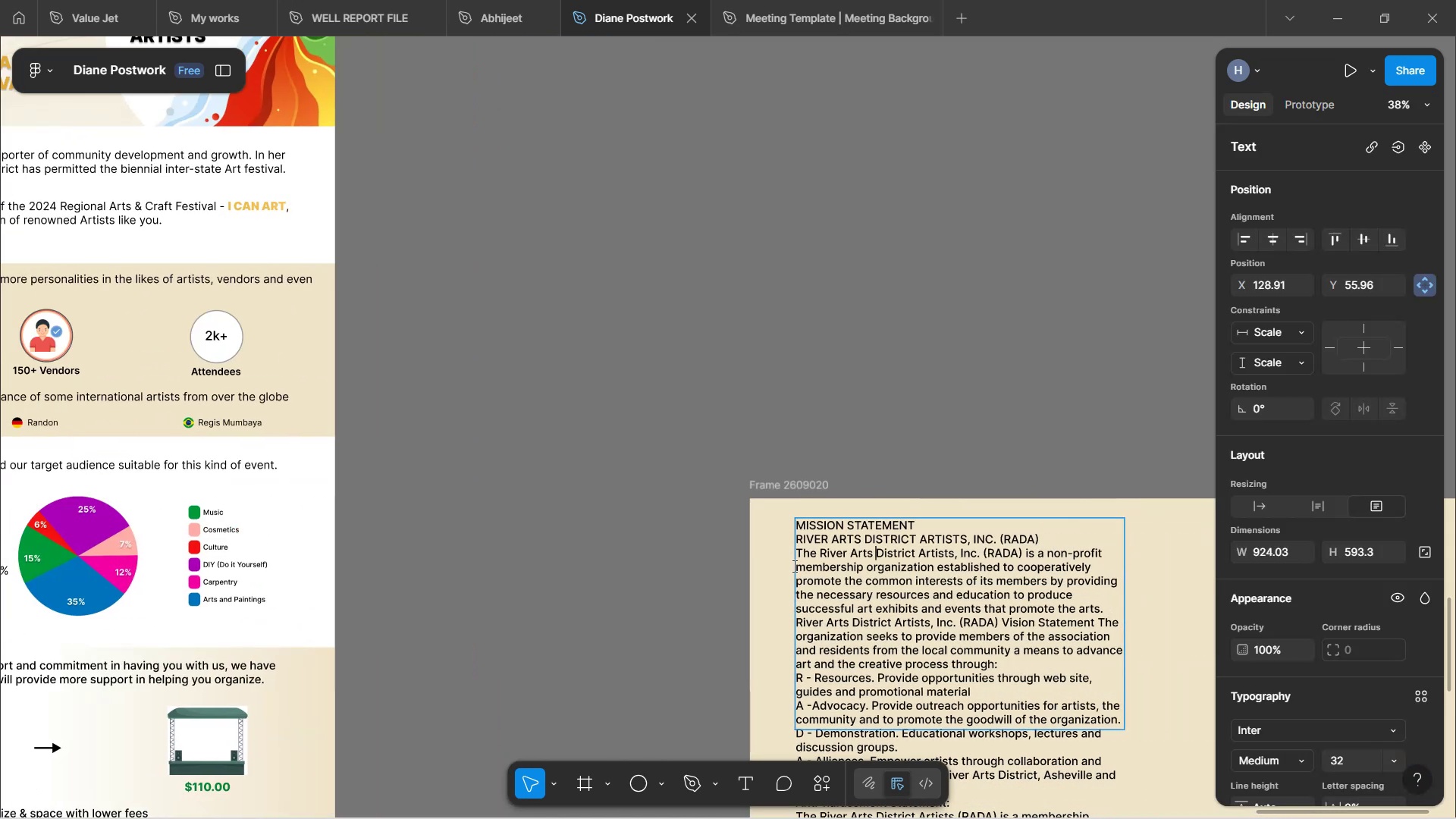 
hold_key(key=ShiftLeft, duration=0.45)
 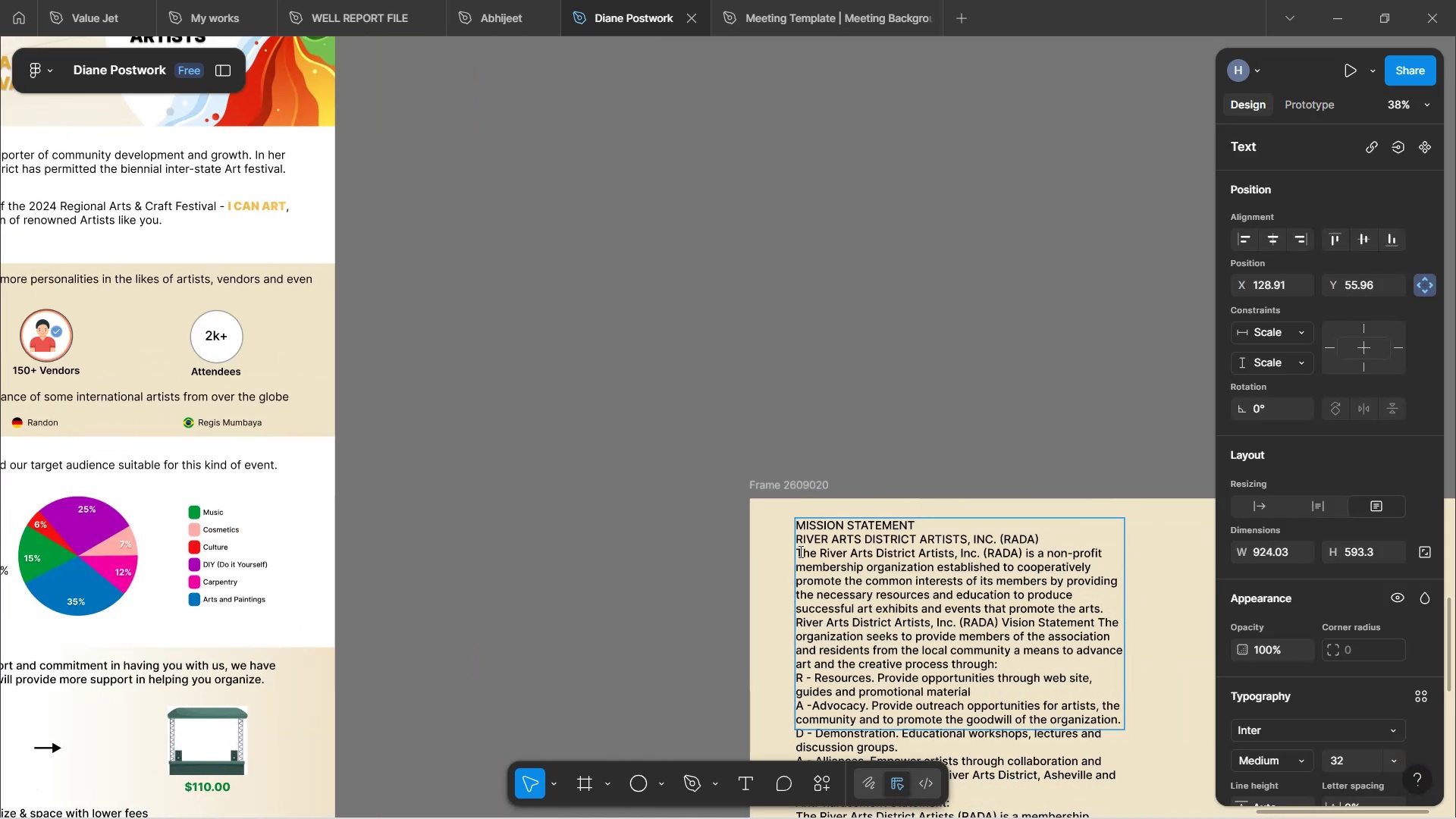 
left_click_drag(start_coordinate=[799, 551], to_coordinate=[1102, 570])
 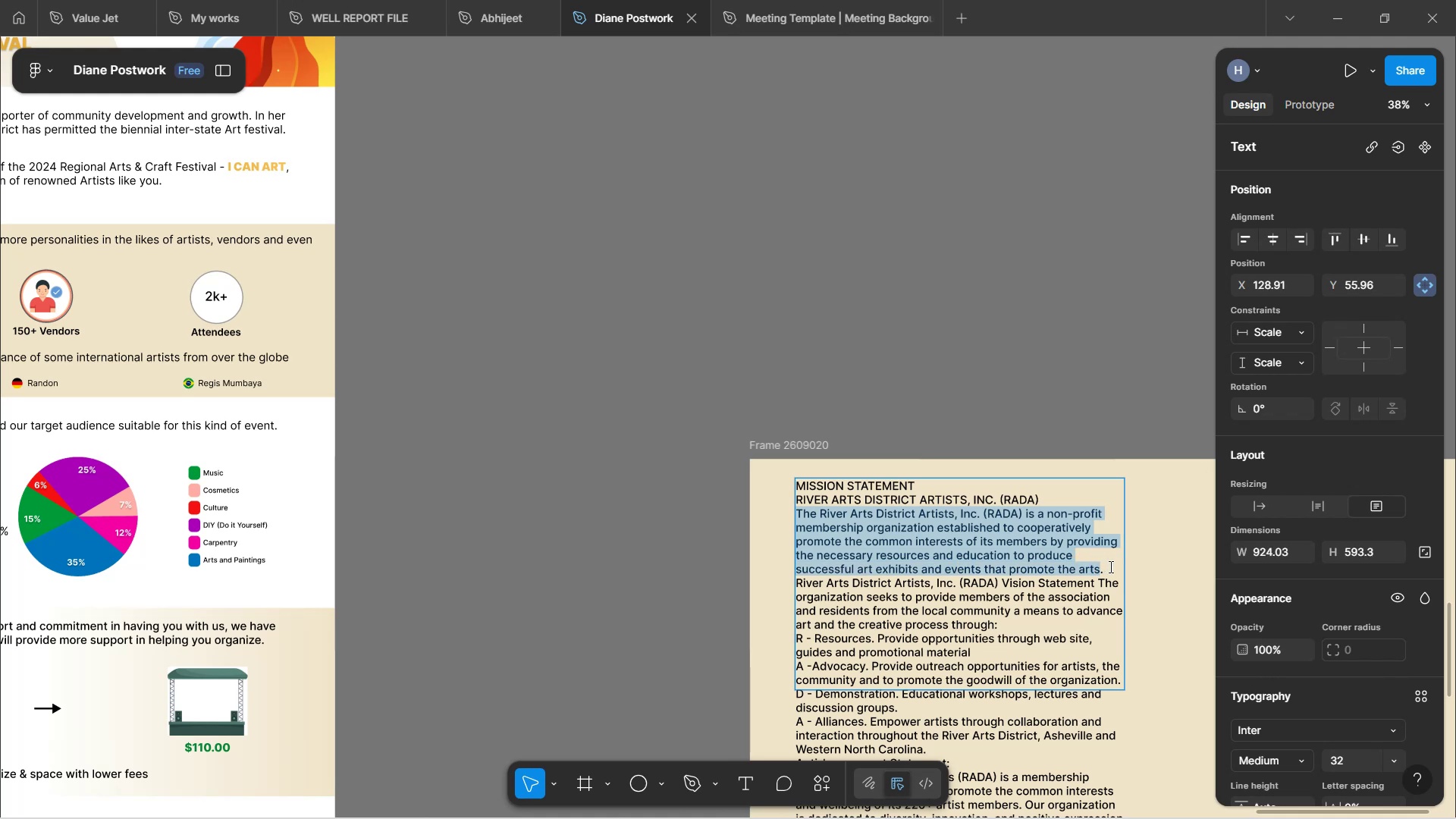 
scroll: coordinate [818, 559], scroll_direction: down, amount: 1.0
 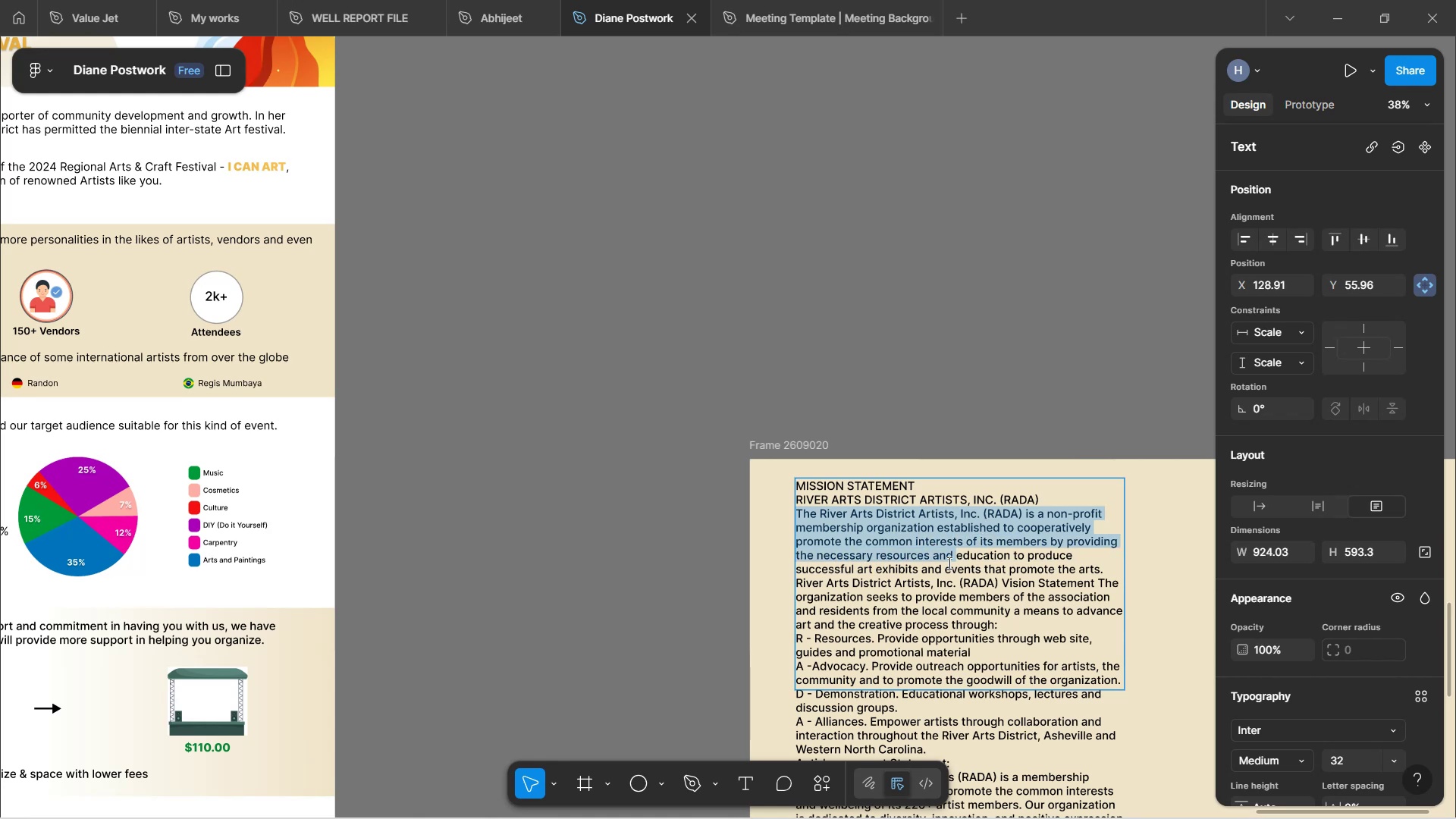 
key(Control+C)
 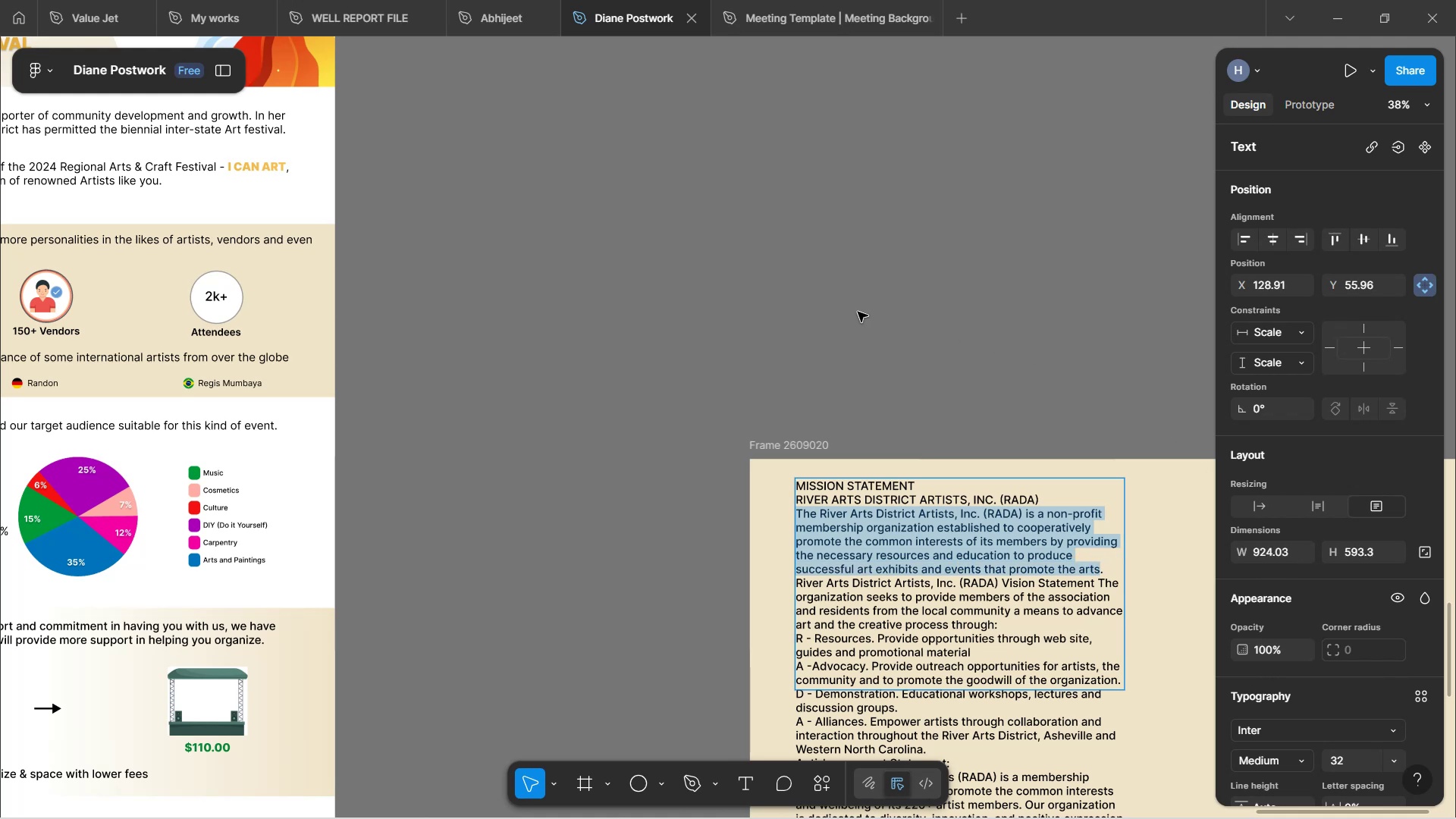 
hold_key(key=ShiftLeft, duration=1.52)
scroll: coordinate [679, 353], scroll_direction: up, amount: 15.0
 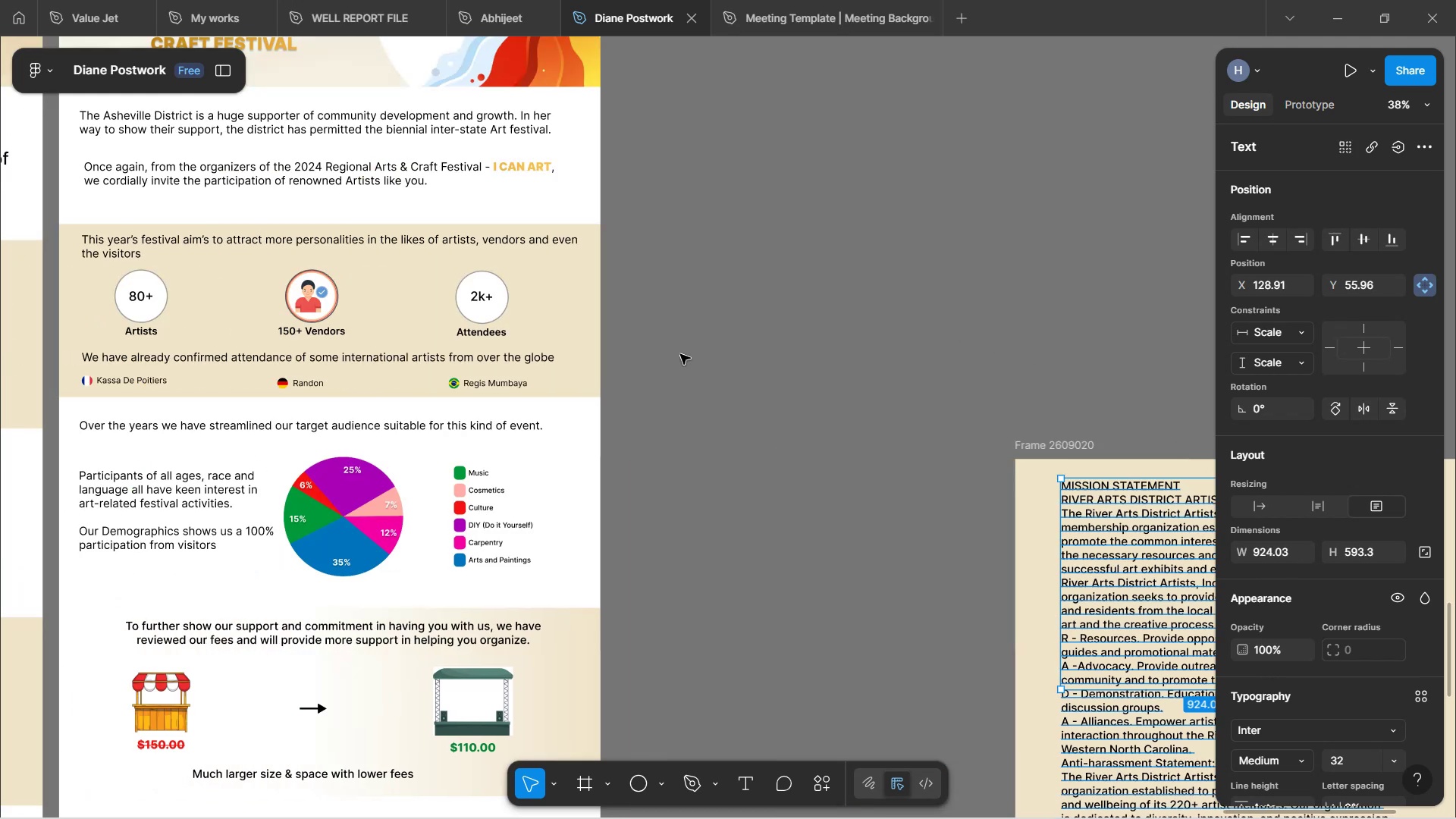 
key(Shift+ShiftLeft)
 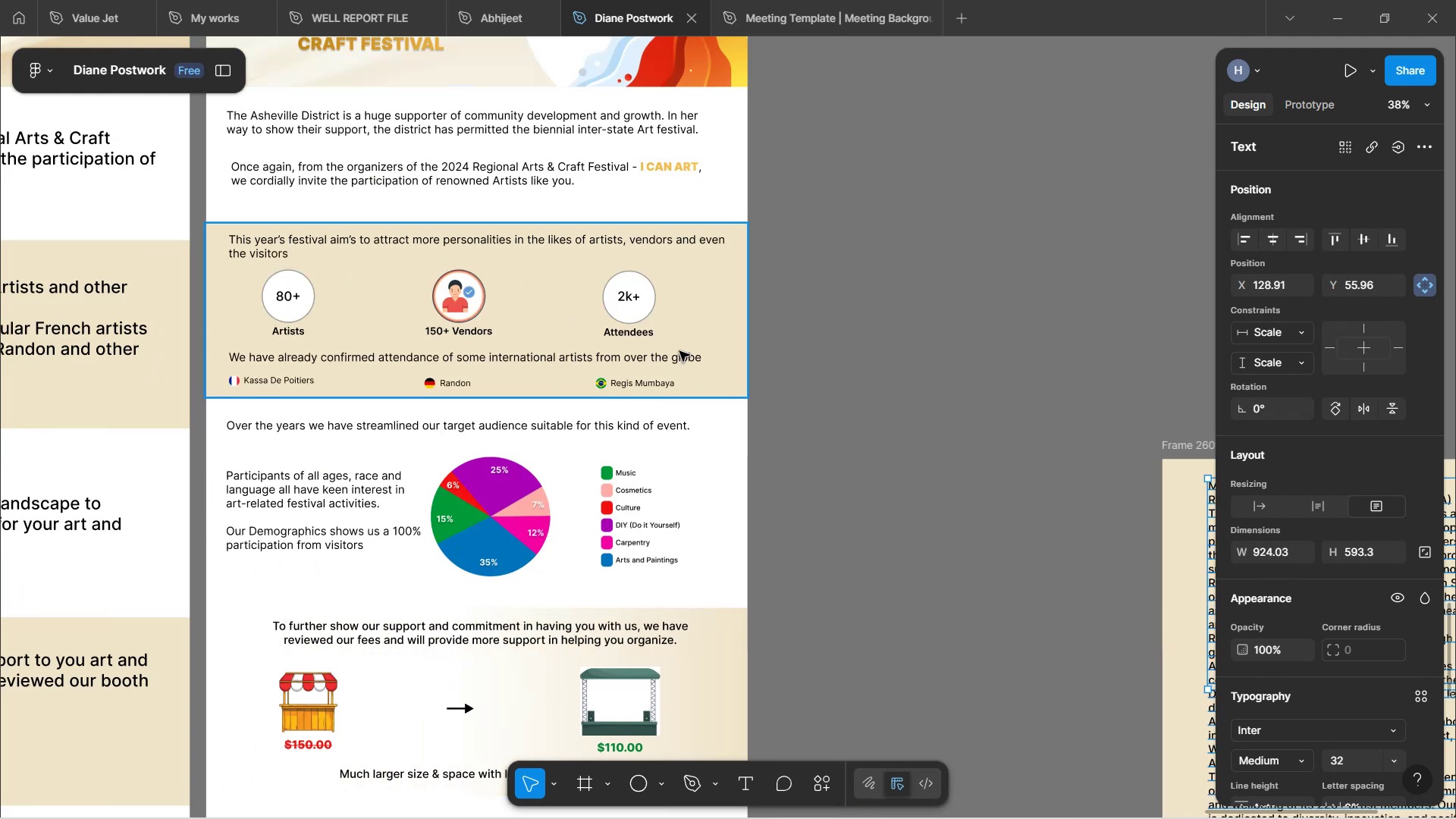 
scroll: coordinate [544, 216], scroll_direction: up, amount: 5.0
 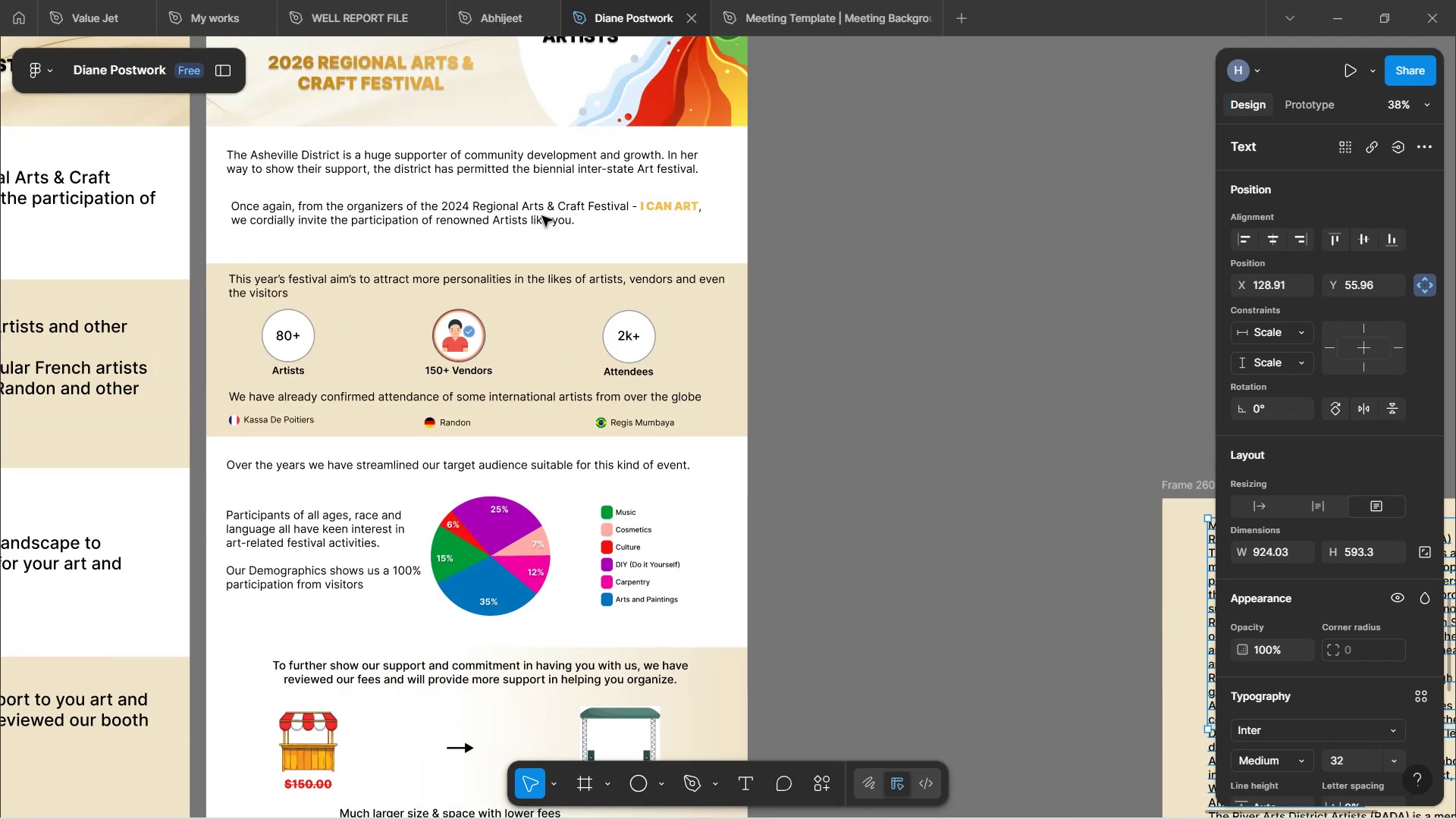 
hold_key(key=ControlLeft, duration=0.59)
scroll: coordinate [507, 329], scroll_direction: up, amount: 4.0
 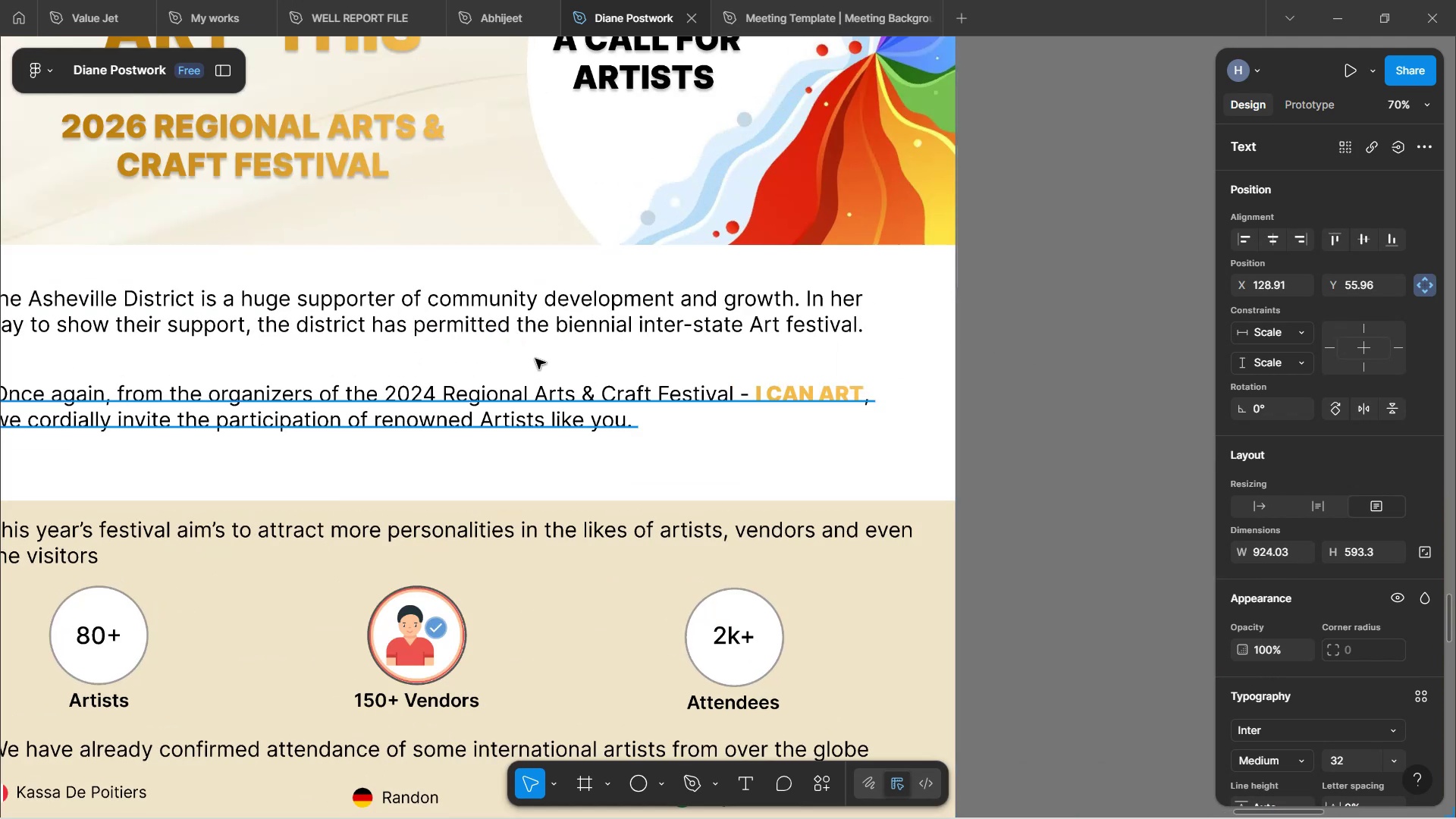 
hold_key(key=ShiftLeft, duration=1.49)
scroll: coordinate [541, 329], scroll_direction: down, amount: 5.0
 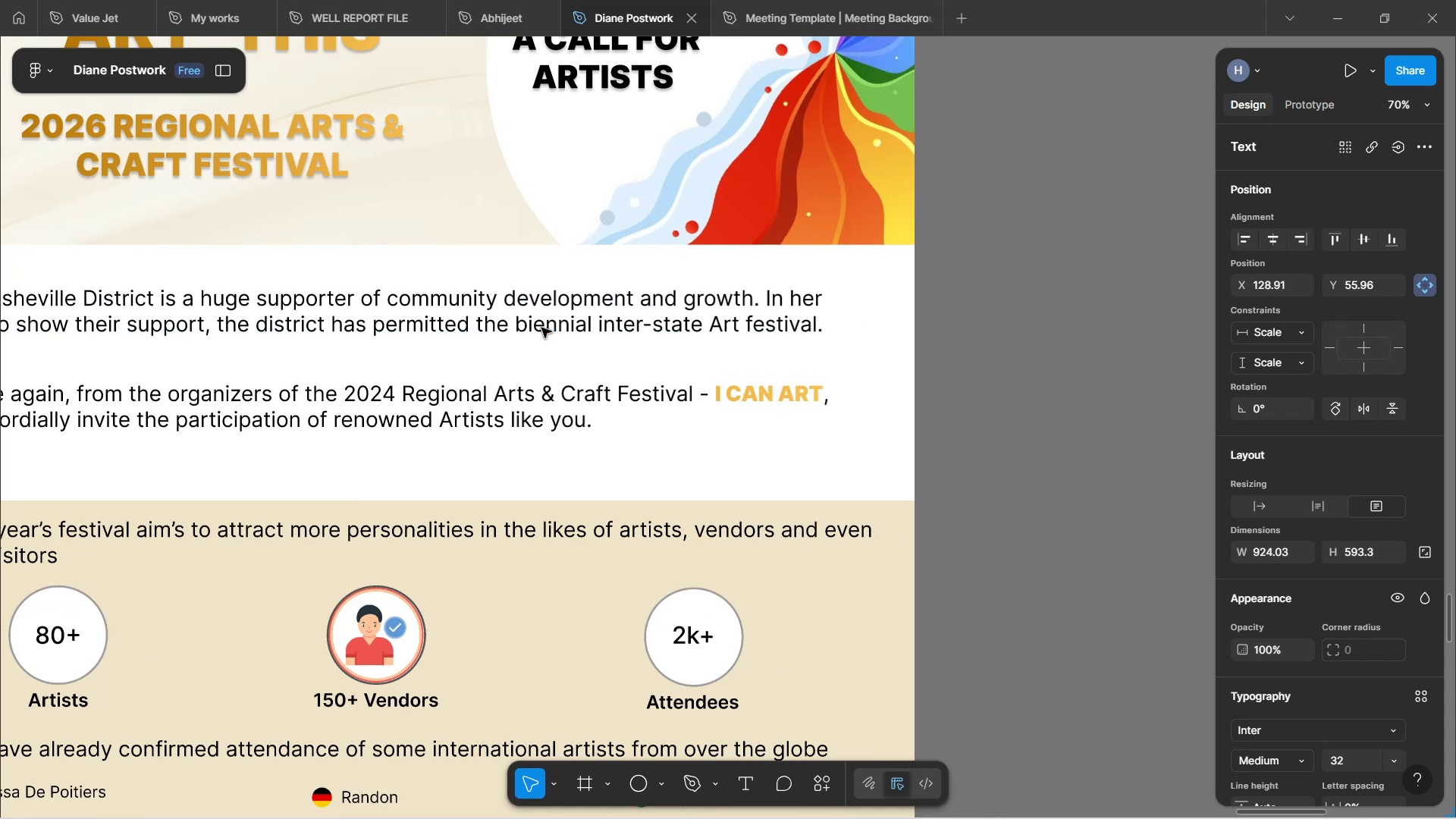 
scroll: coordinate [542, 327], scroll_direction: up, amount: 9.0
 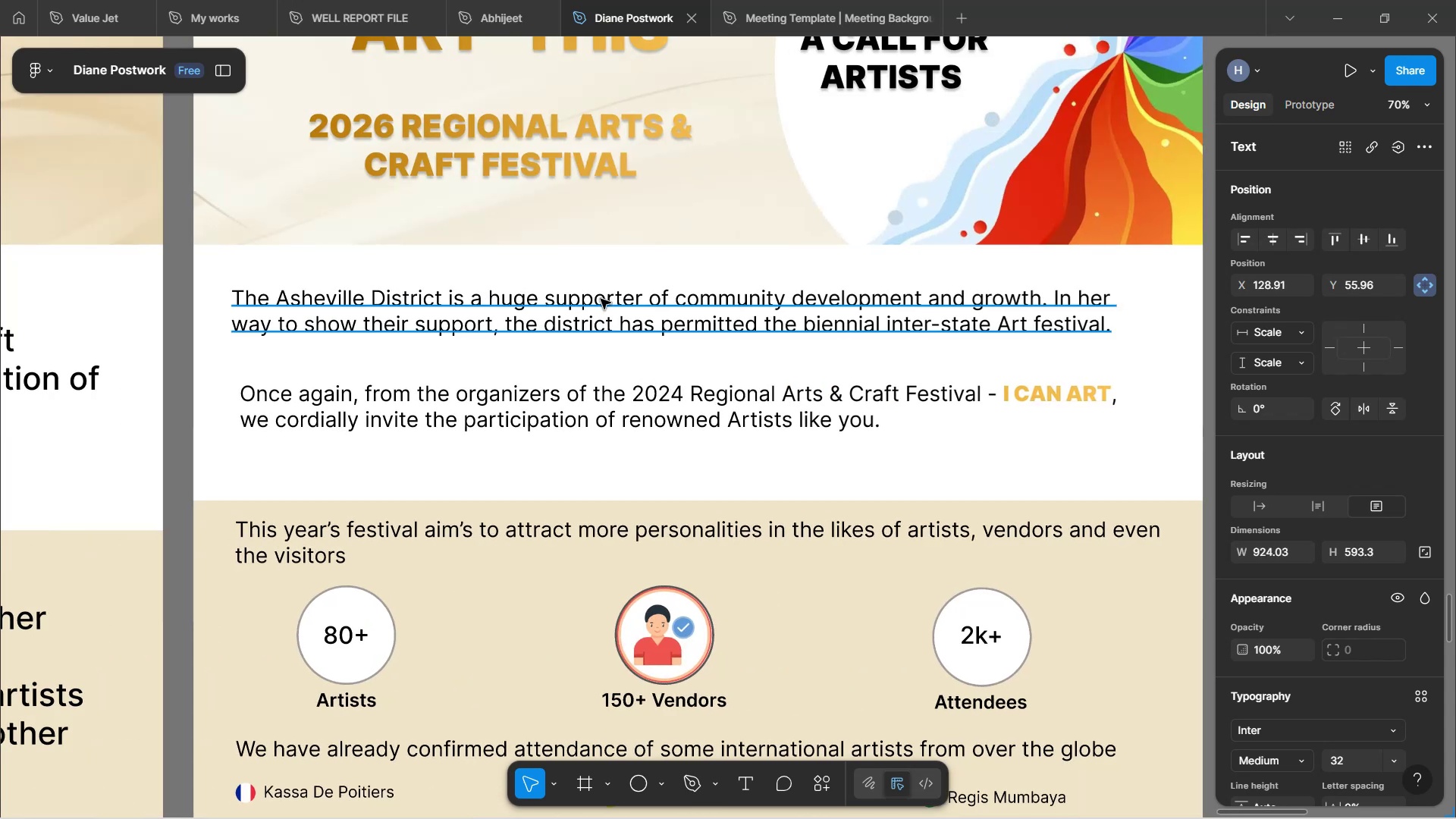 
left_click([604, 306])
 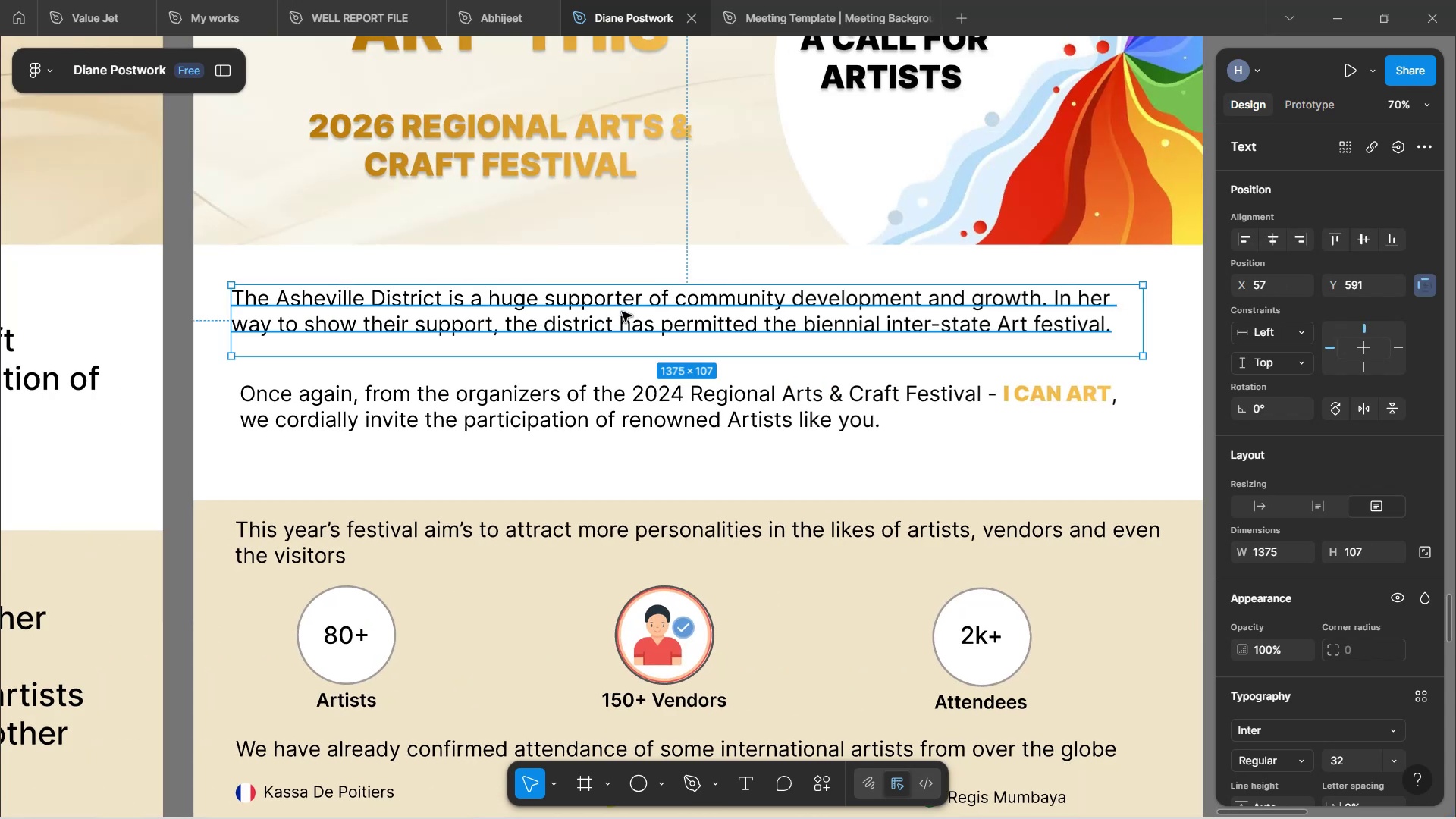 
left_click_drag(start_coordinate=[682, 317], to_coordinate=[683, 350])
 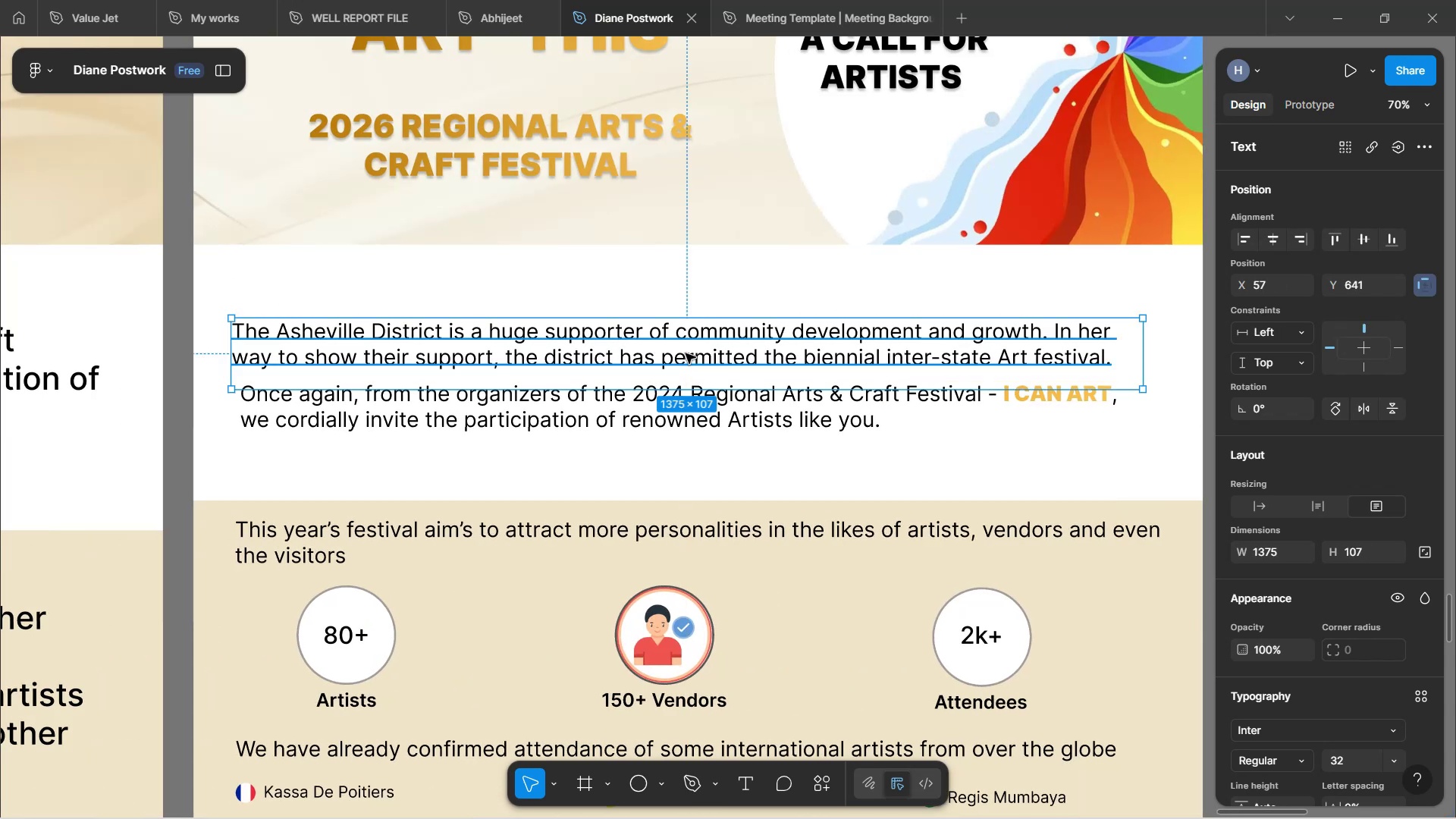 
hold_key(key=AltLeft, duration=1.37)
left_click_drag(start_coordinate=[686, 351], to_coordinate=[673, 300])
 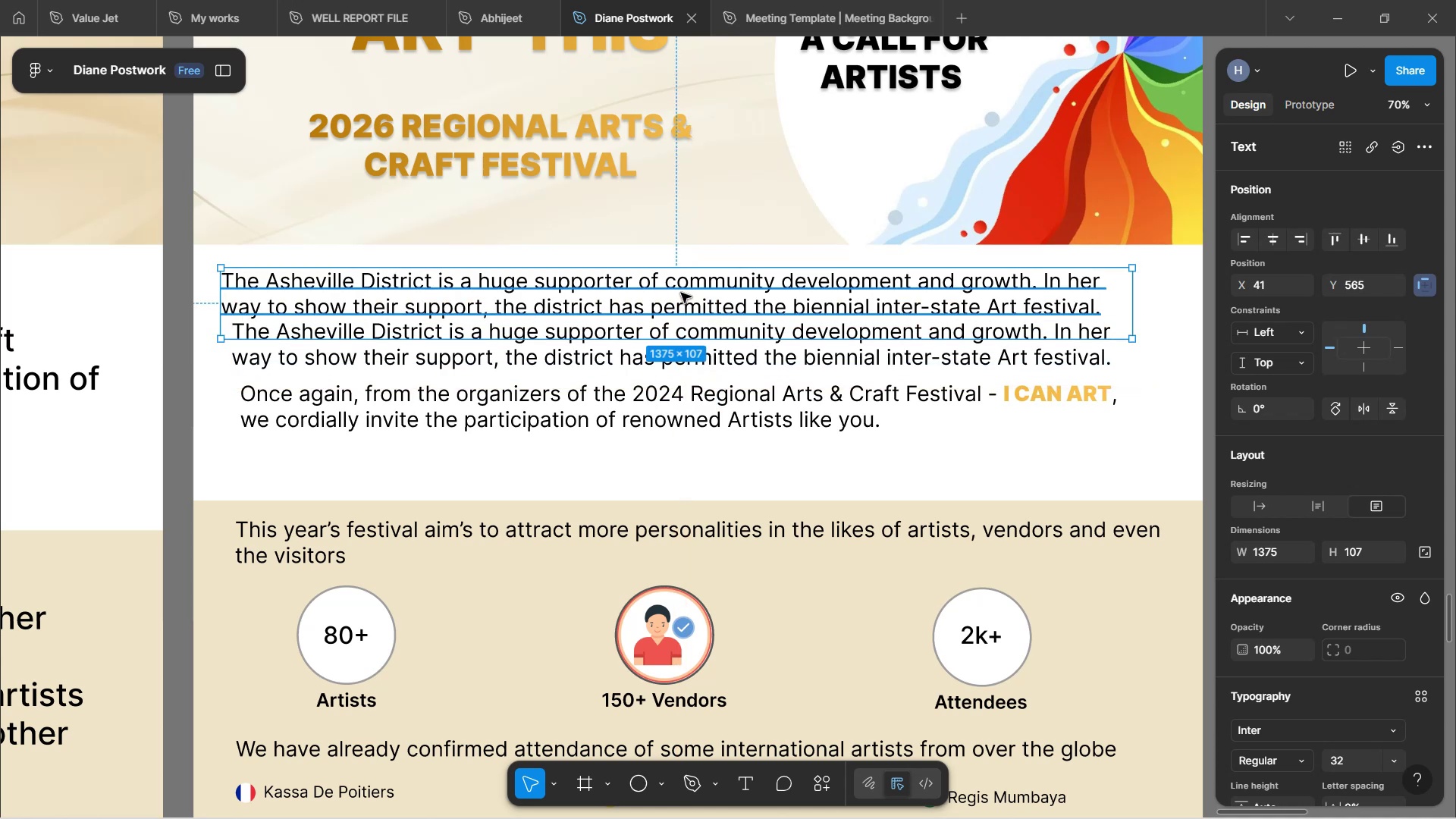 
double_click([682, 290])
 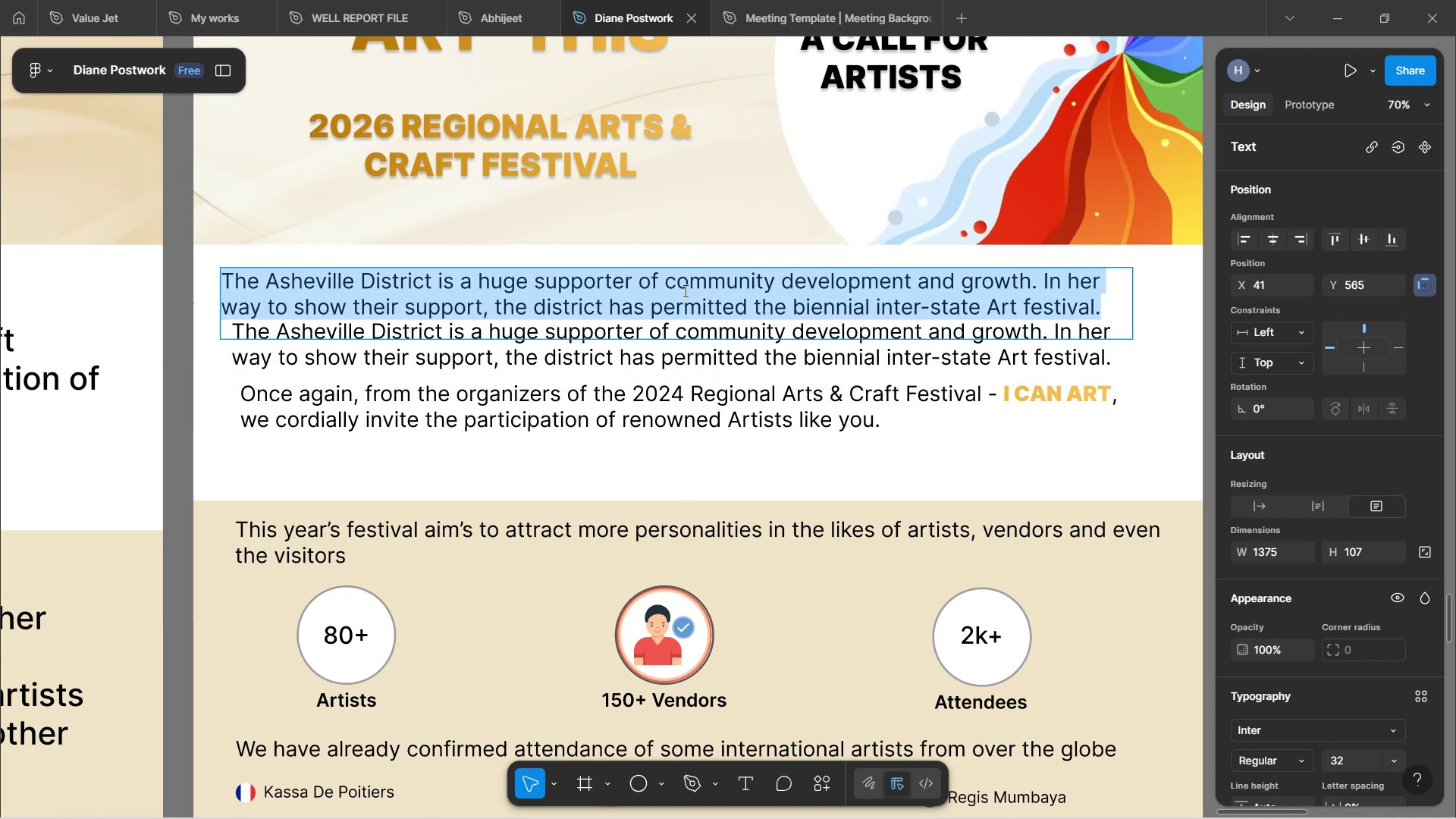 
key(Control+V)
 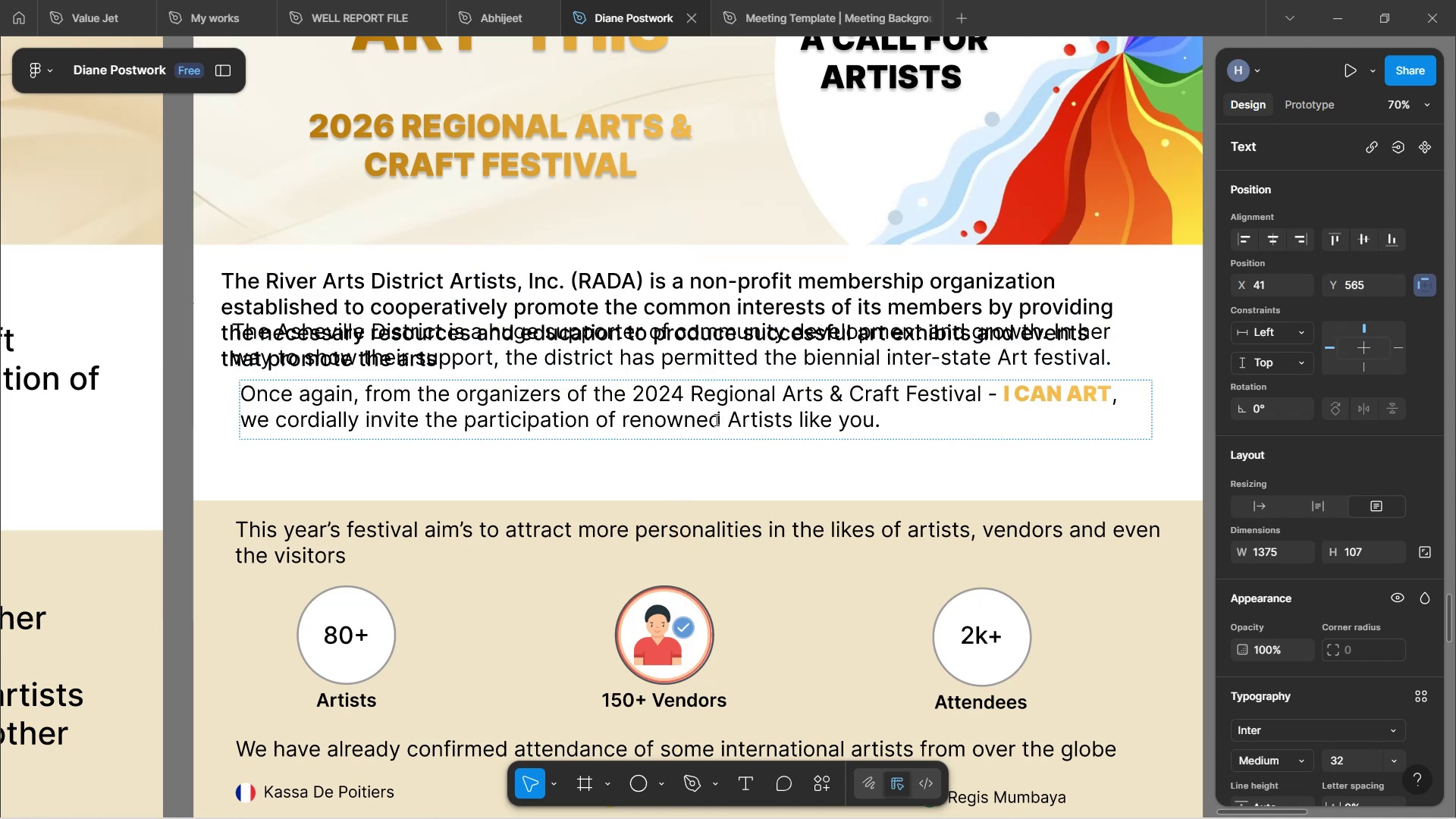 
left_click([807, 462])
 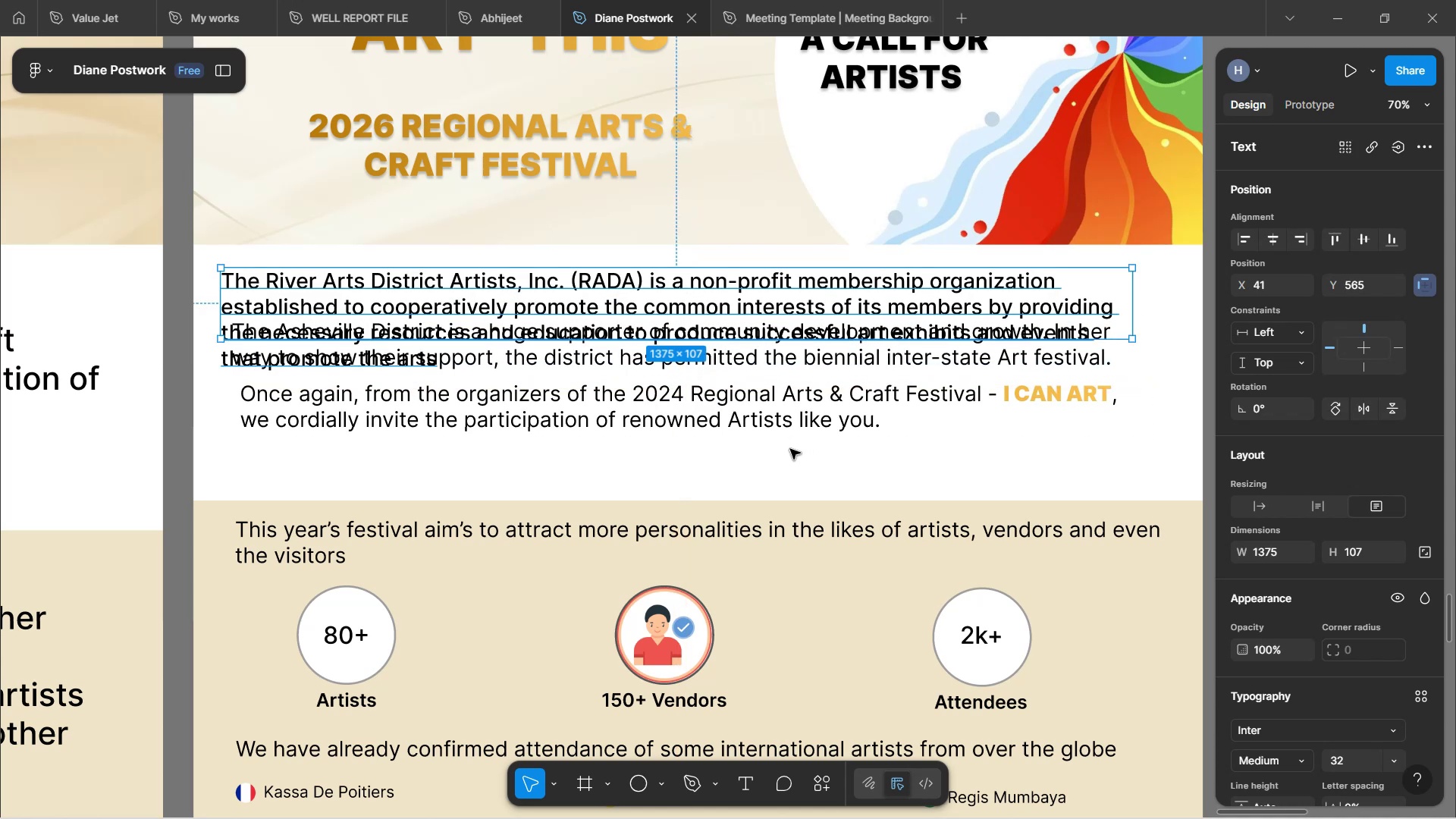 
left_click([780, 403])
 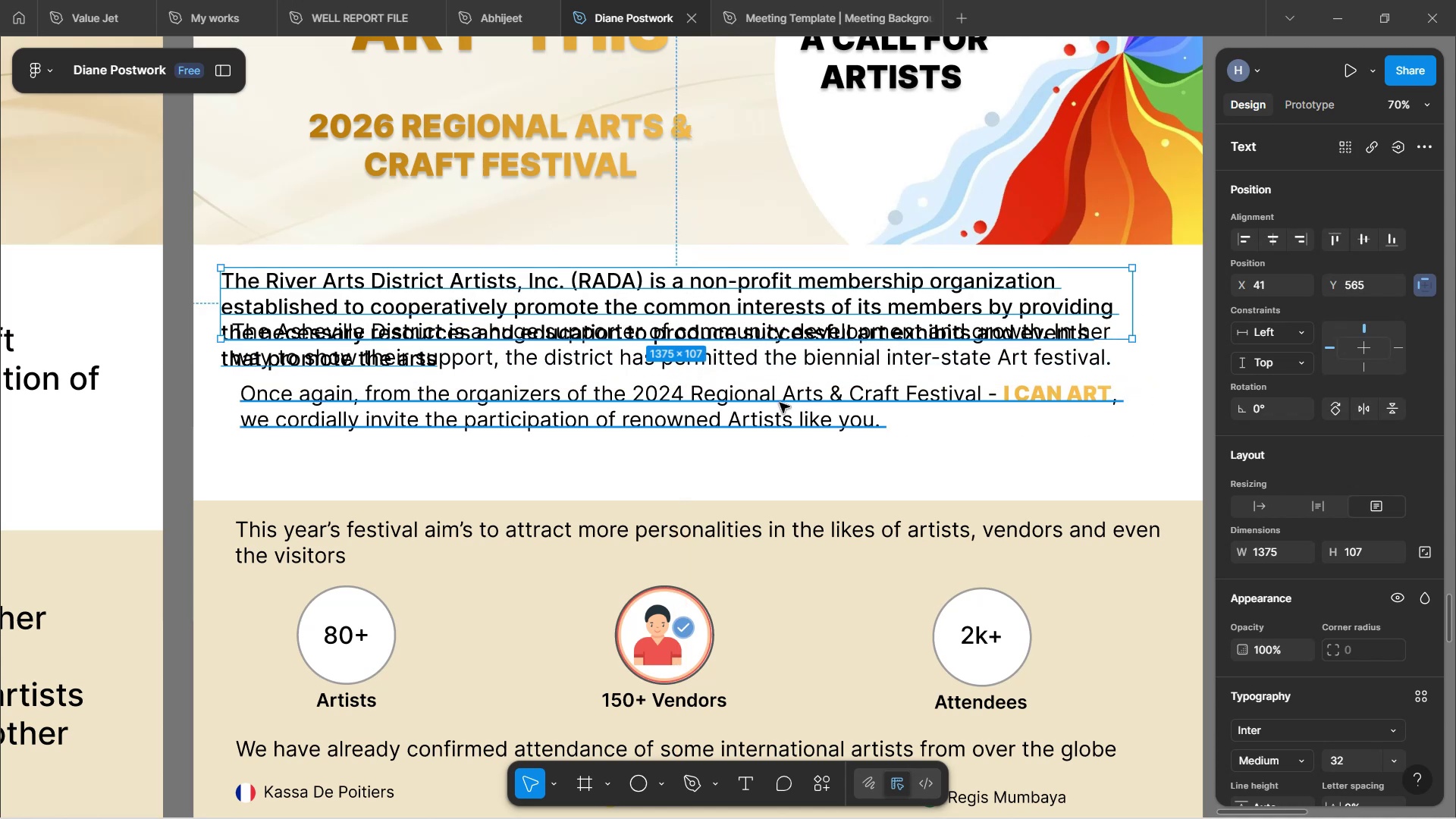 
left_click_drag(start_coordinate=[780, 403], to_coordinate=[780, 433])
 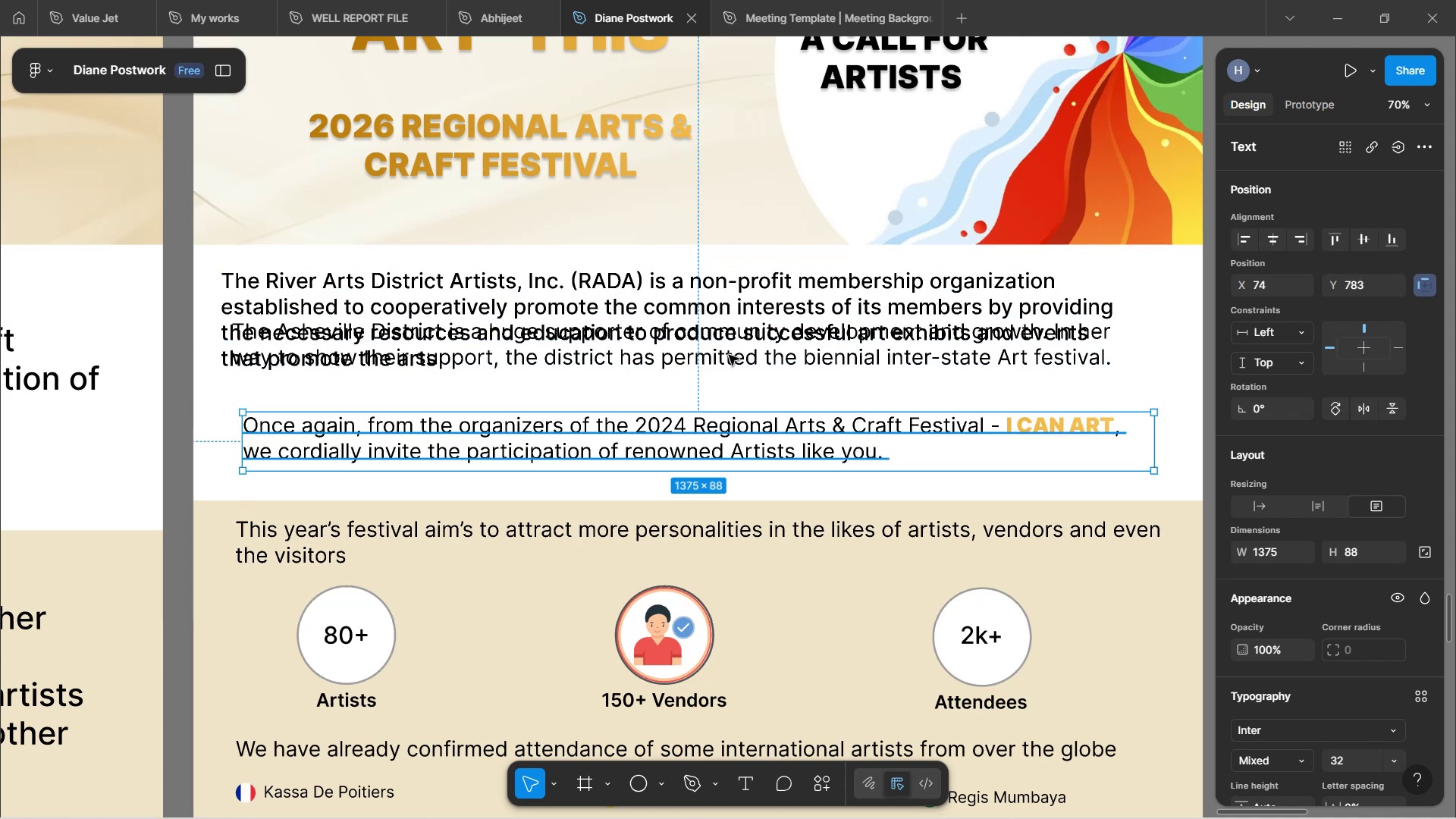 
left_click([729, 356])
 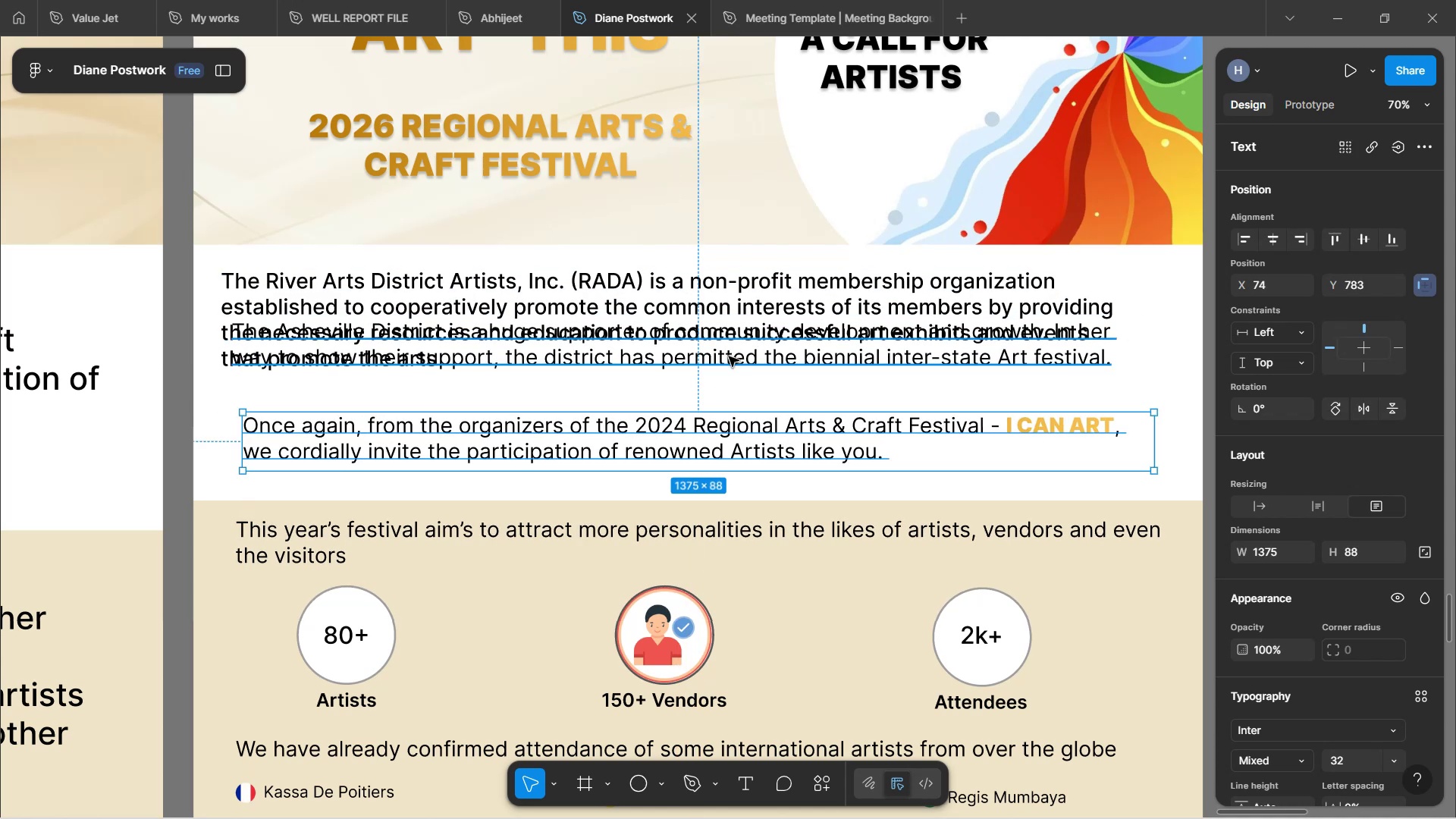 
left_click_drag(start_coordinate=[730, 356], to_coordinate=[730, 401])
 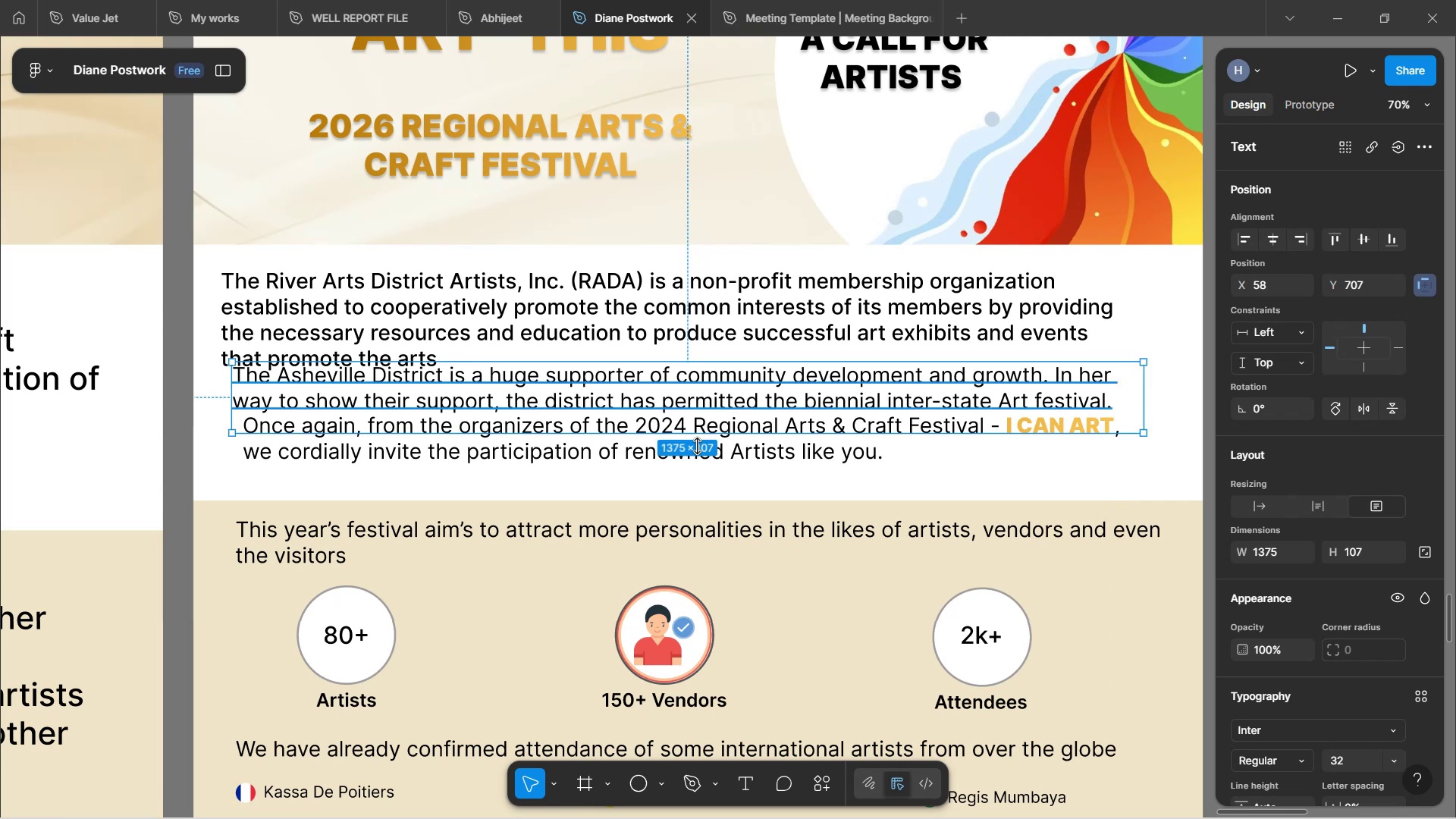 
left_click([685, 462])
 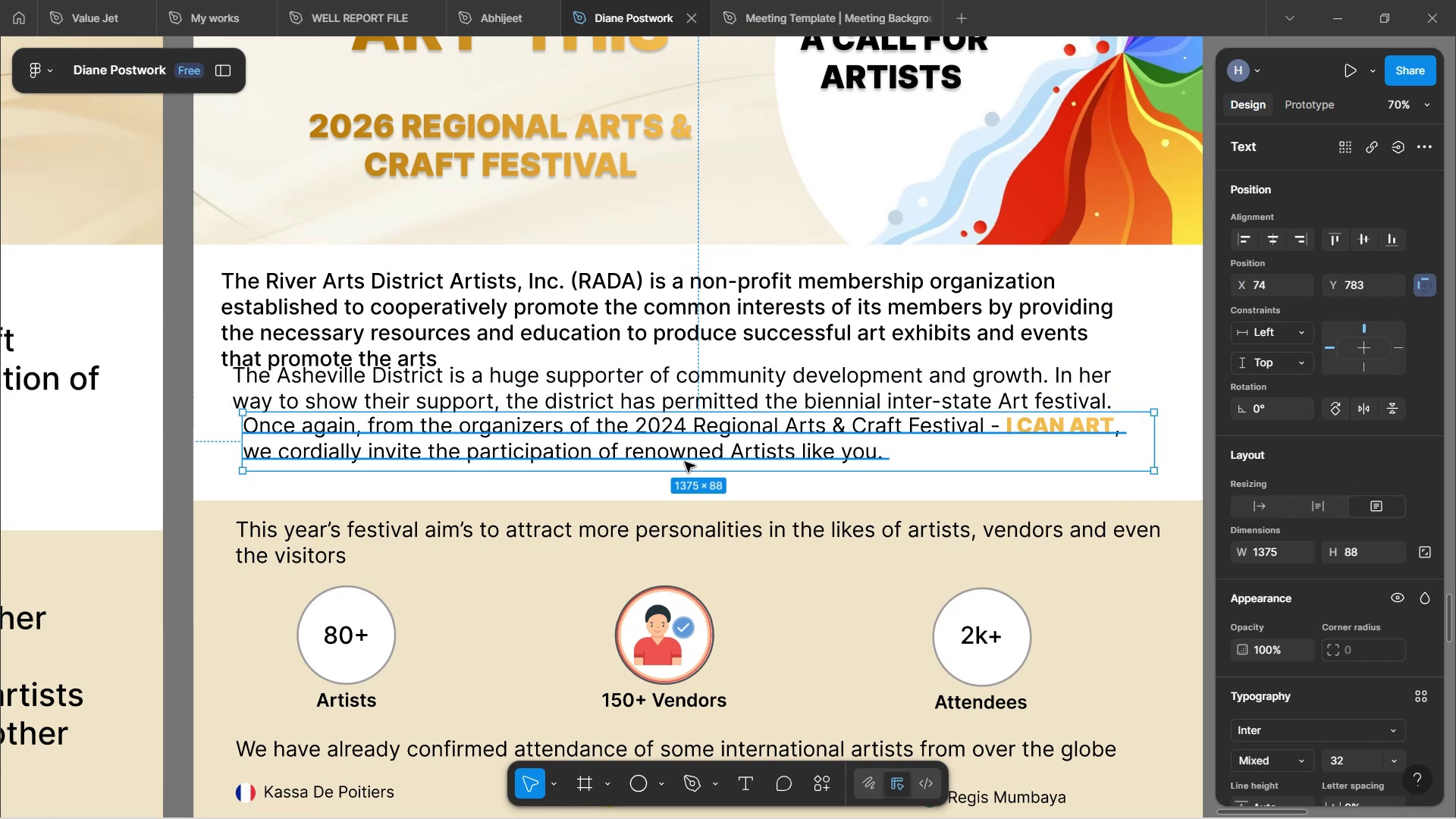 
left_click_drag(start_coordinate=[677, 444], to_coordinate=[667, 468])
 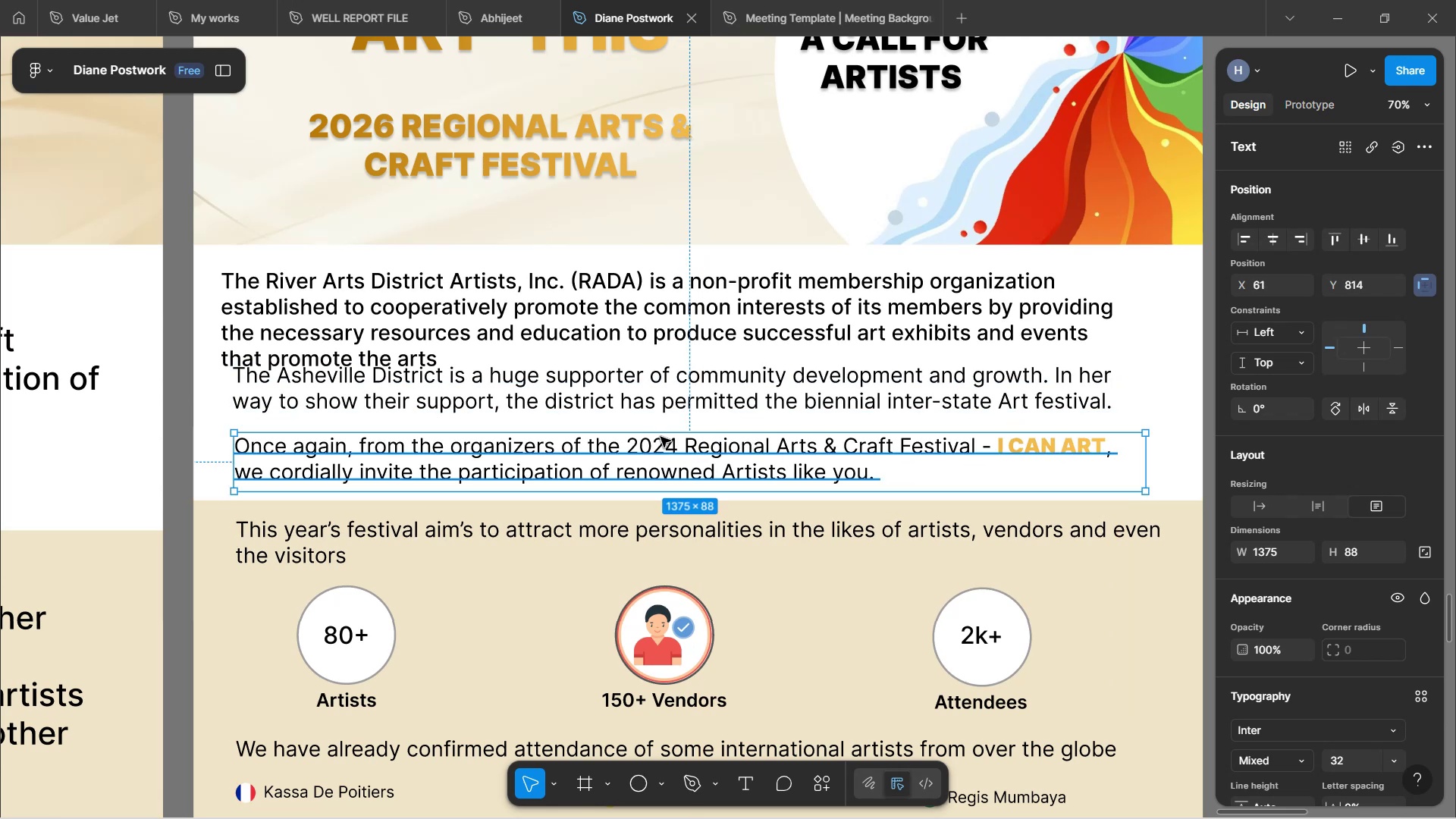 
left_click([673, 413])
 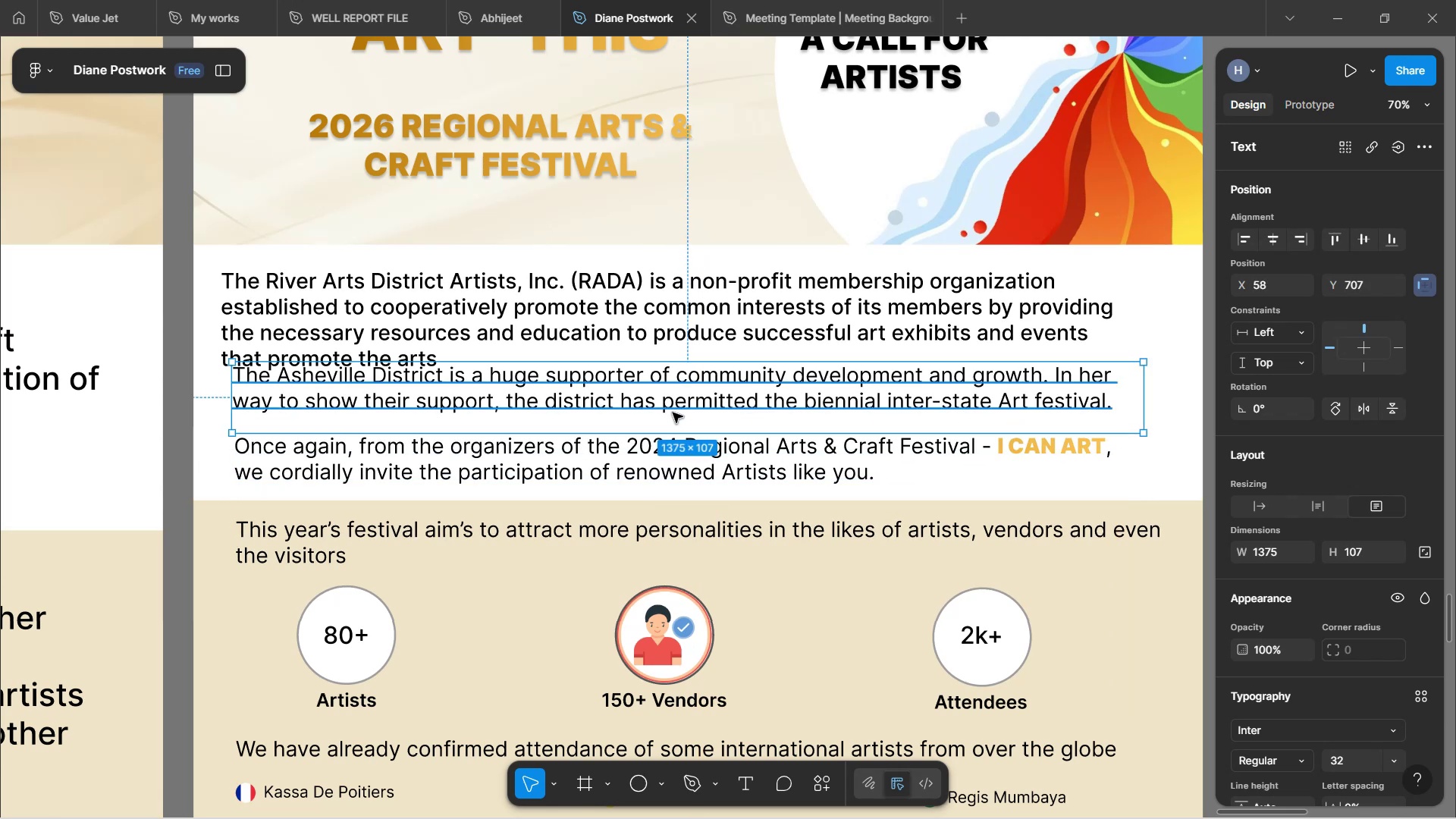 
left_click_drag(start_coordinate=[696, 385], to_coordinate=[701, 402])
 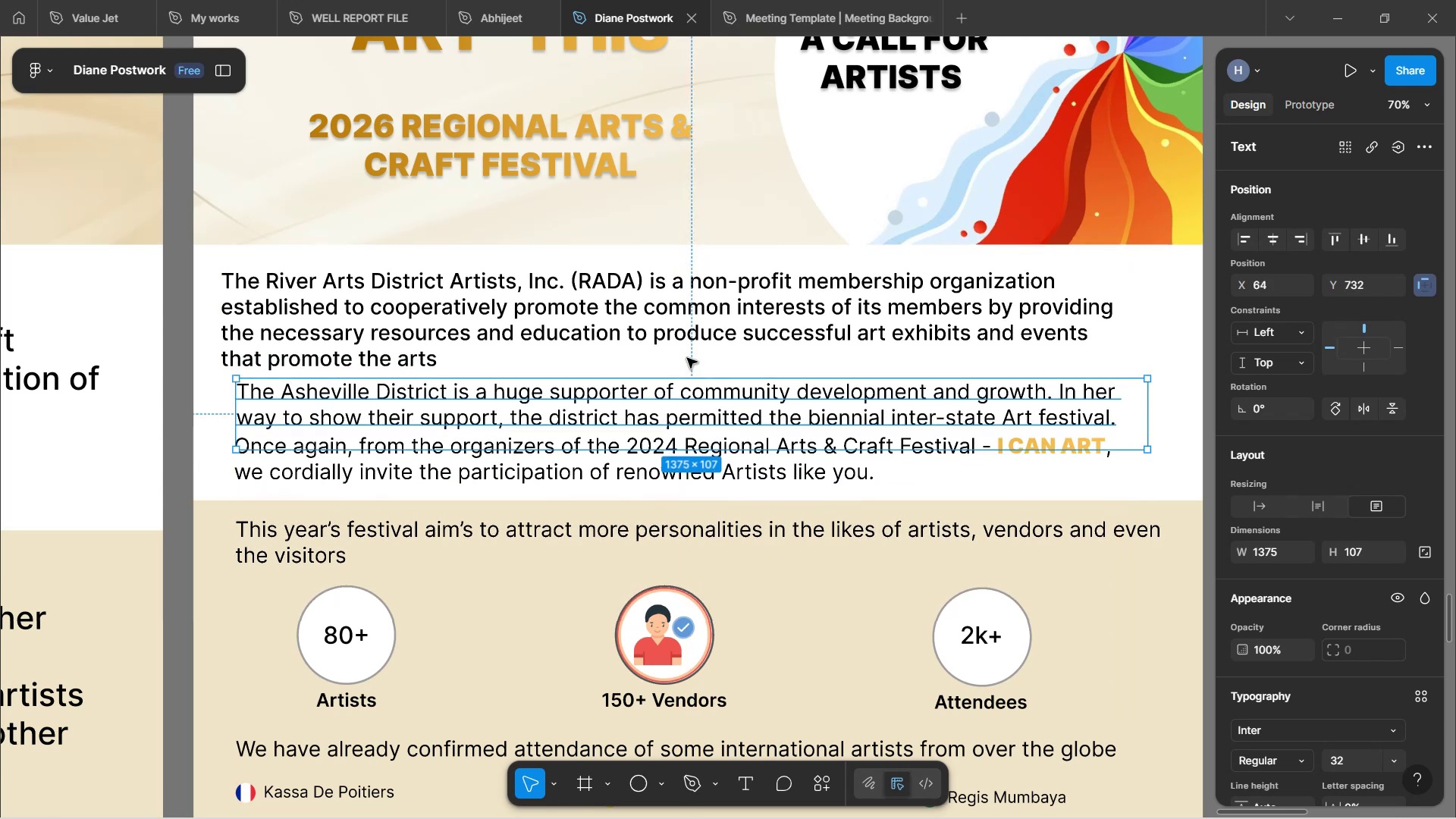 
left_click([682, 318])
 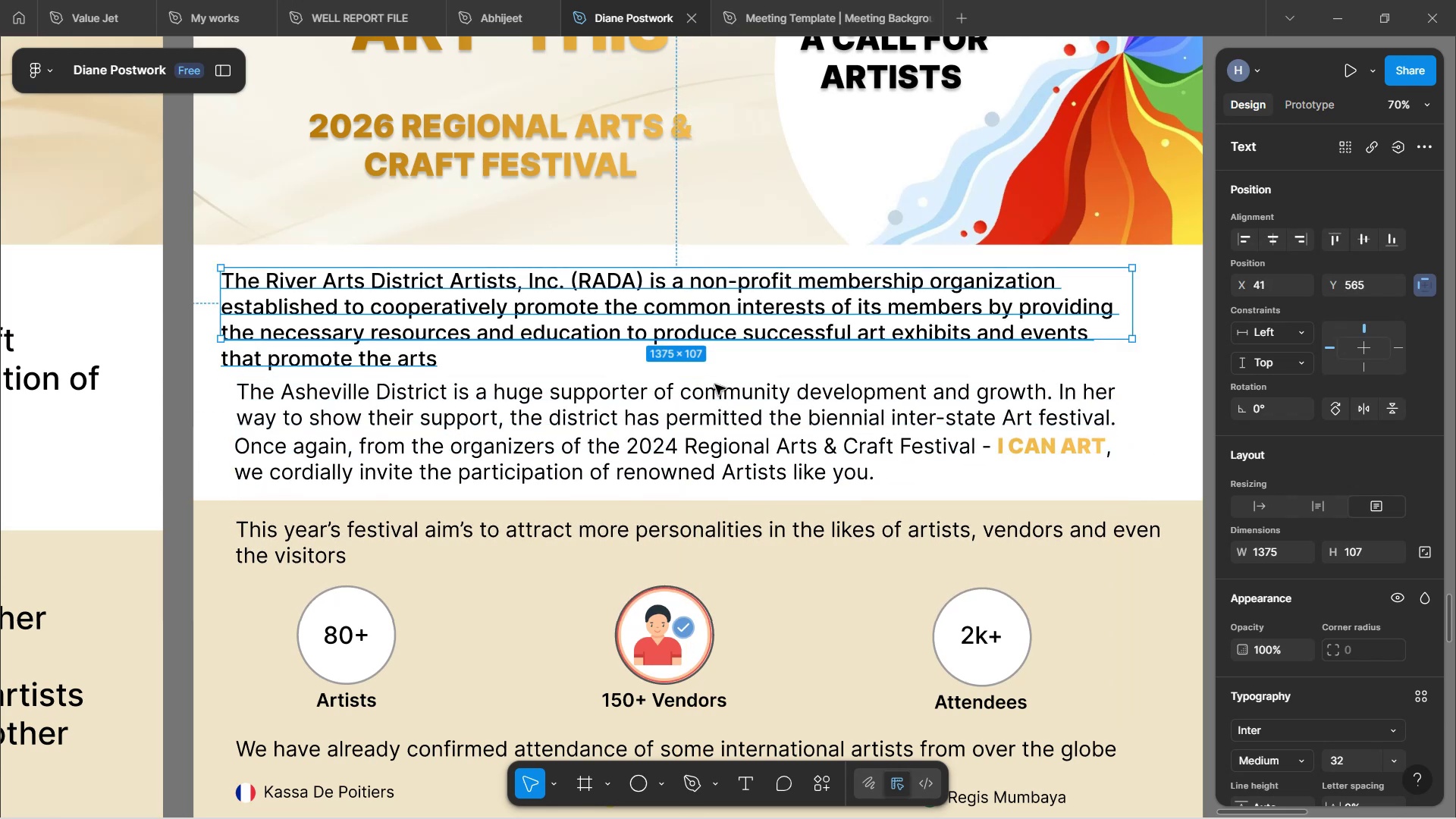 
left_click([709, 413])
 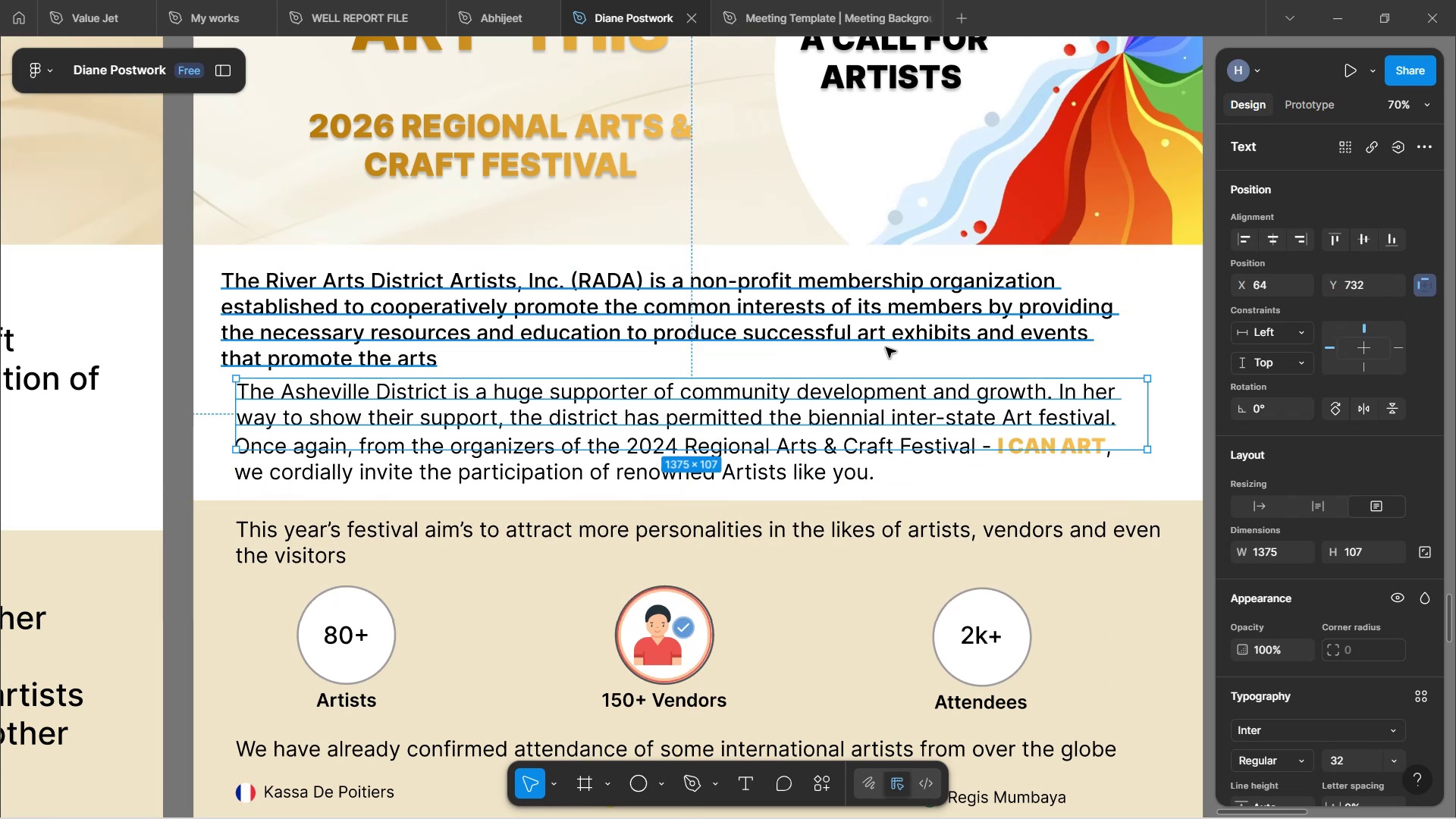 
left_click([889, 328])
 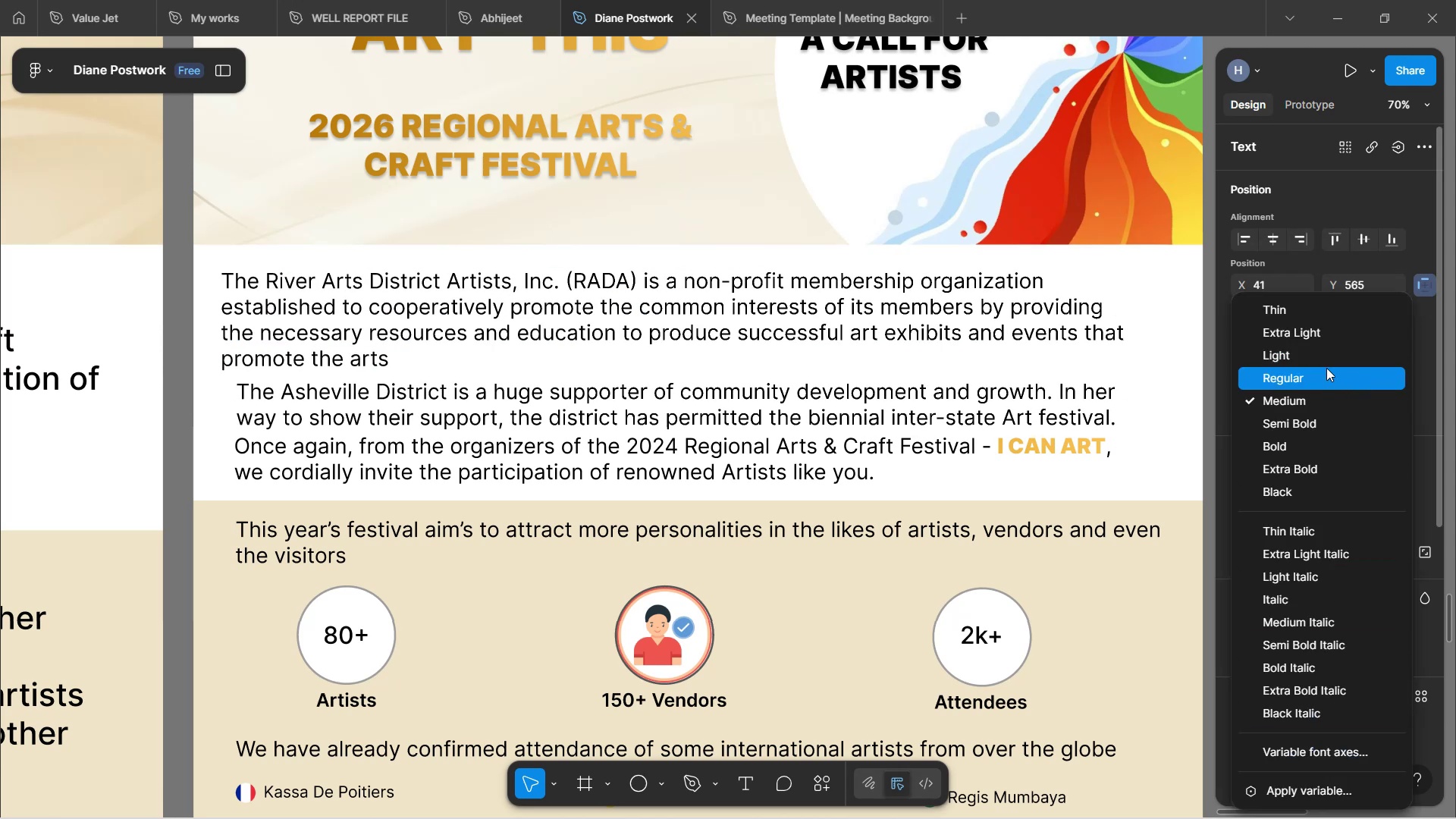 
wait(6.61)
 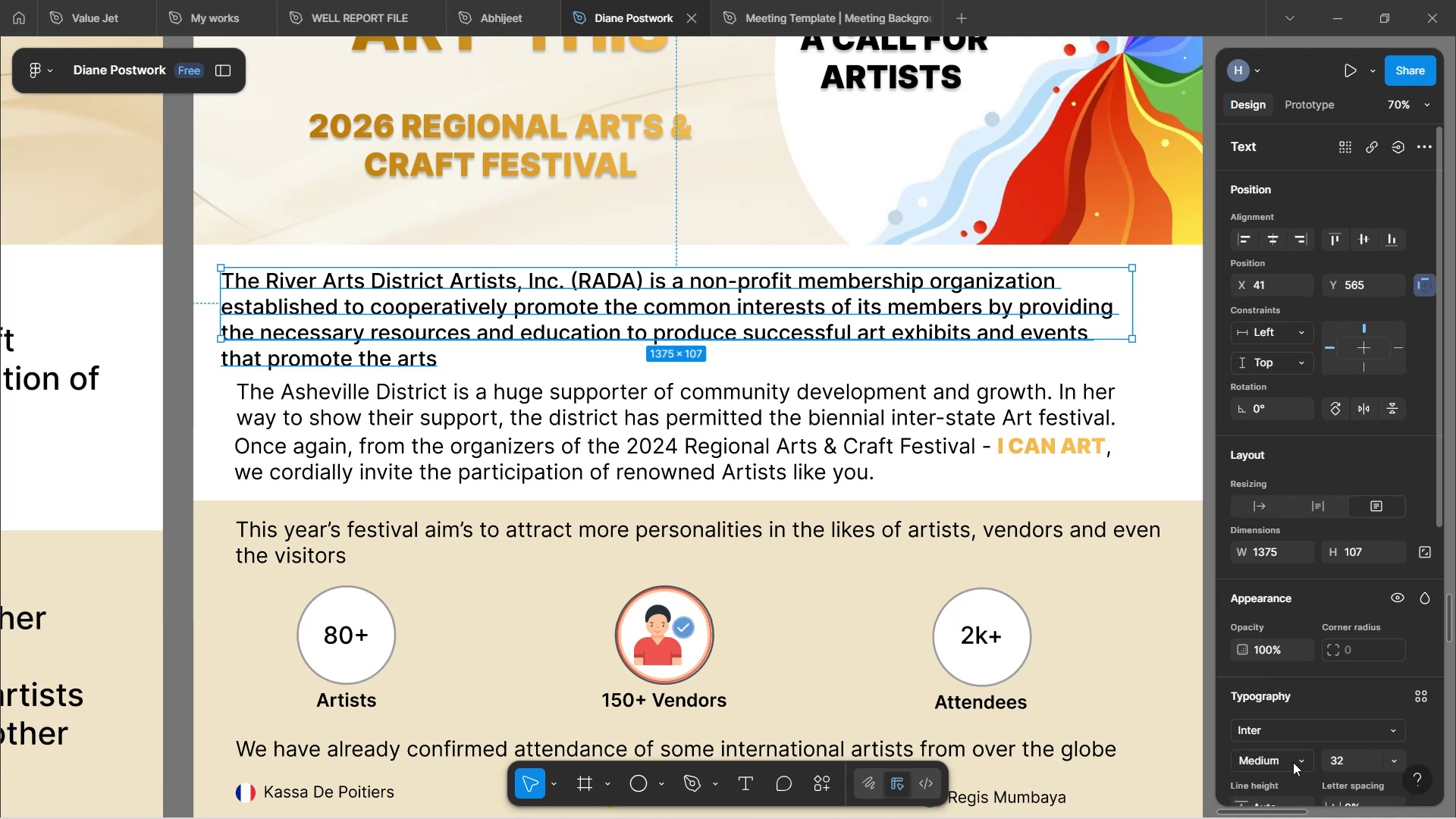 
left_click_drag(start_coordinate=[754, 321], to_coordinate=[769, 315])
 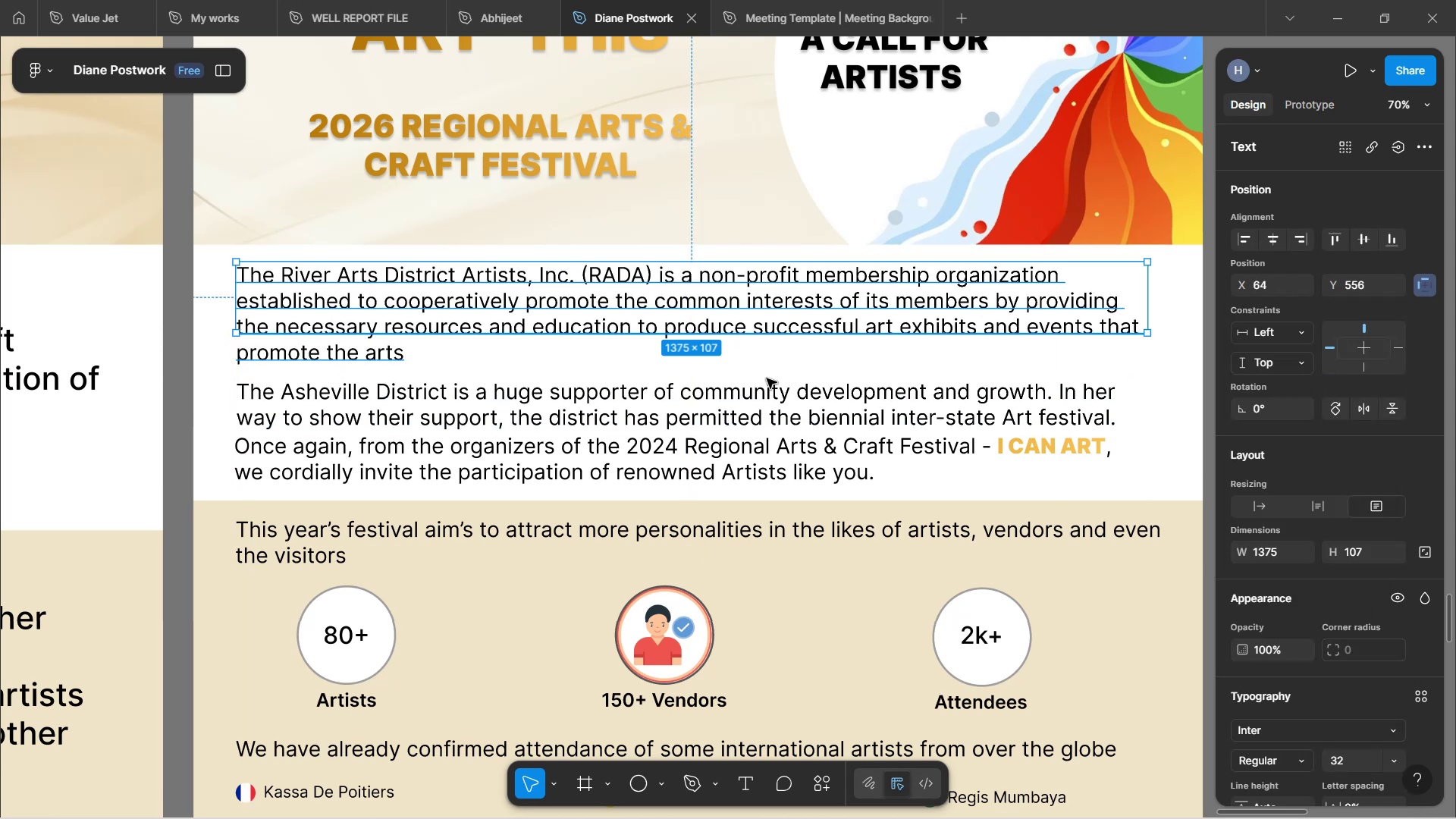 
left_click([765, 406])
 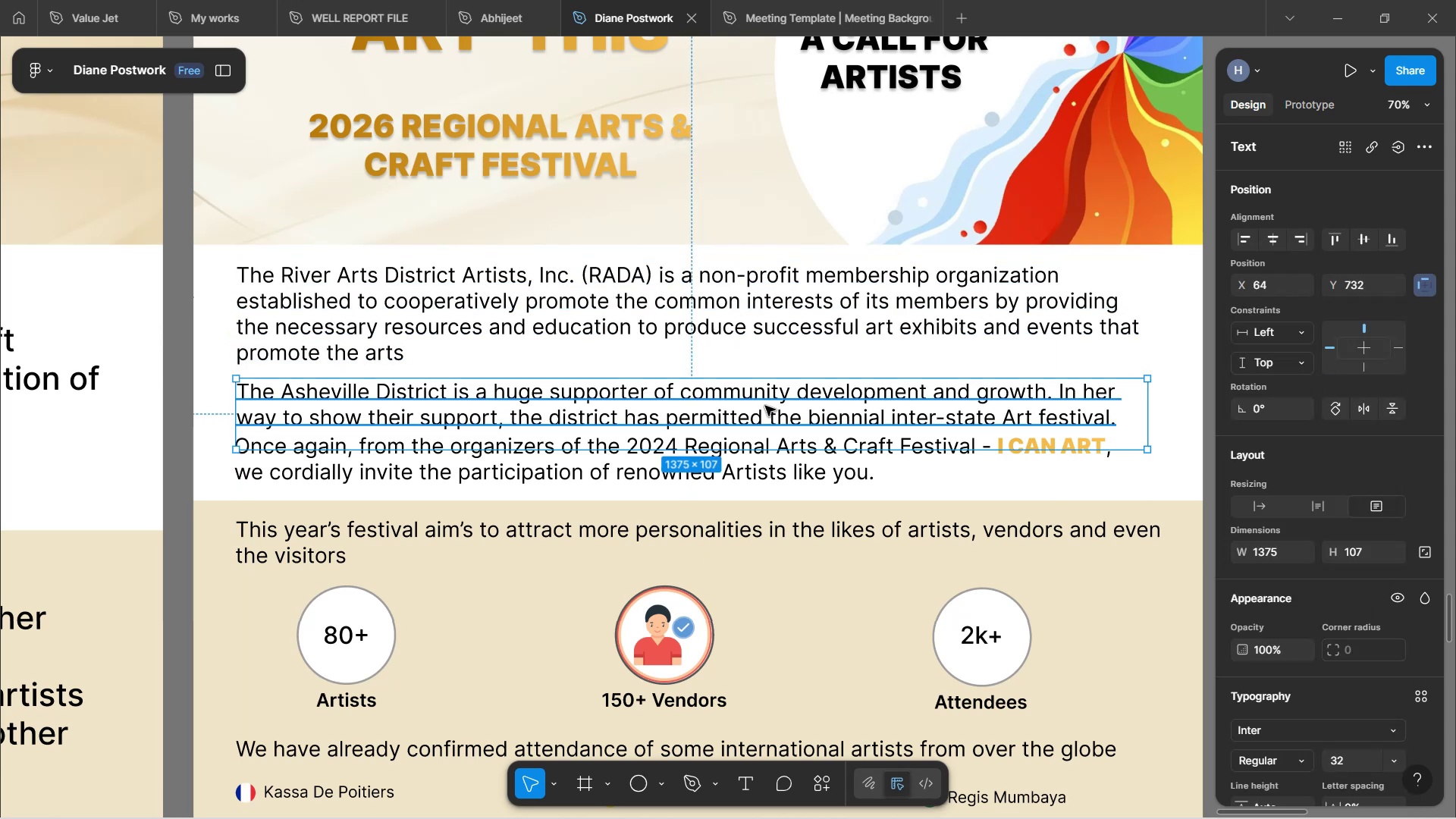 
left_click_drag(start_coordinate=[765, 406], to_coordinate=[770, 378])
 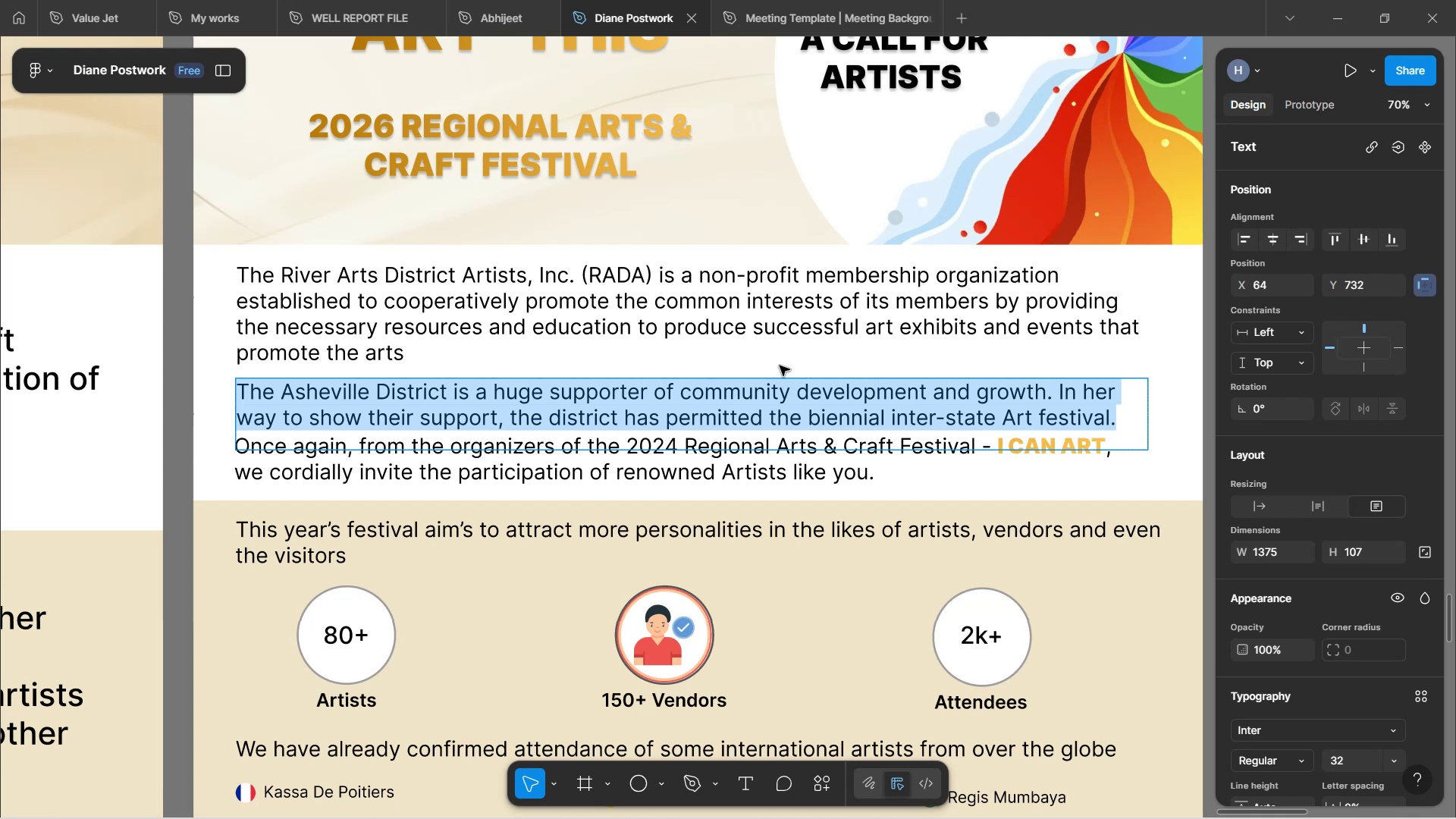 
left_click([792, 349])
 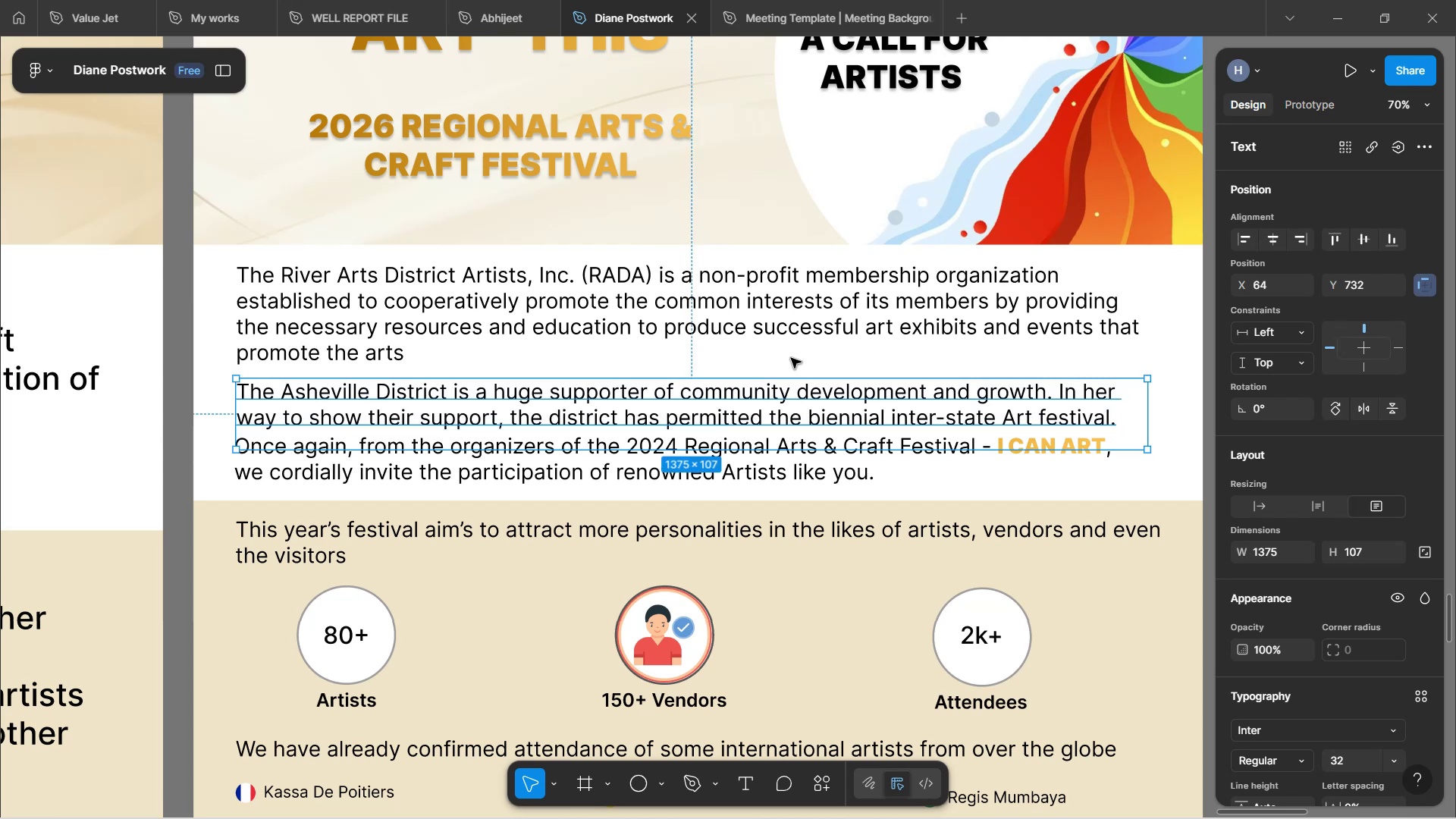 
left_click_drag(start_coordinate=[780, 396], to_coordinate=[780, 390])
 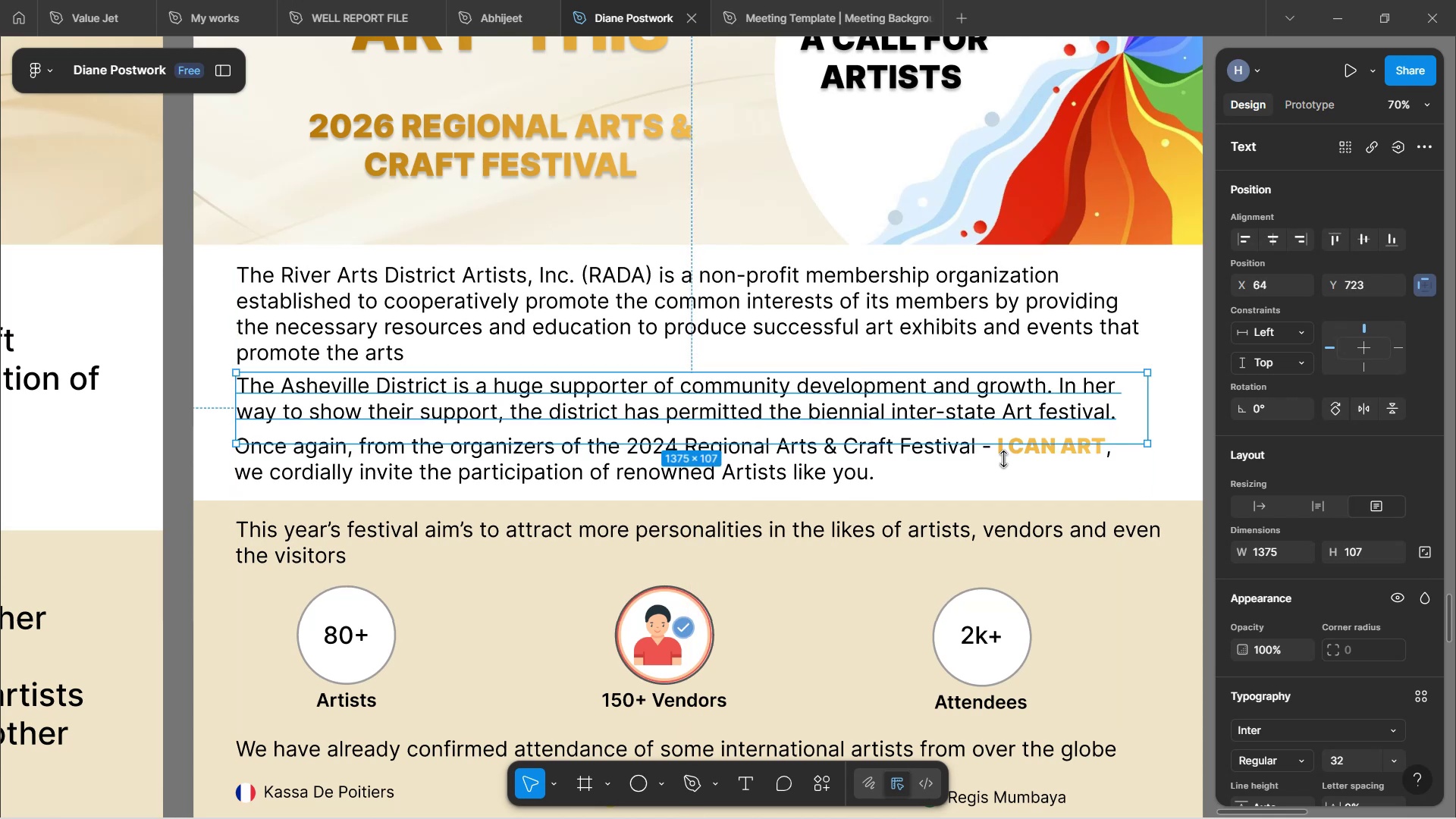 
left_click([1063, 492])
 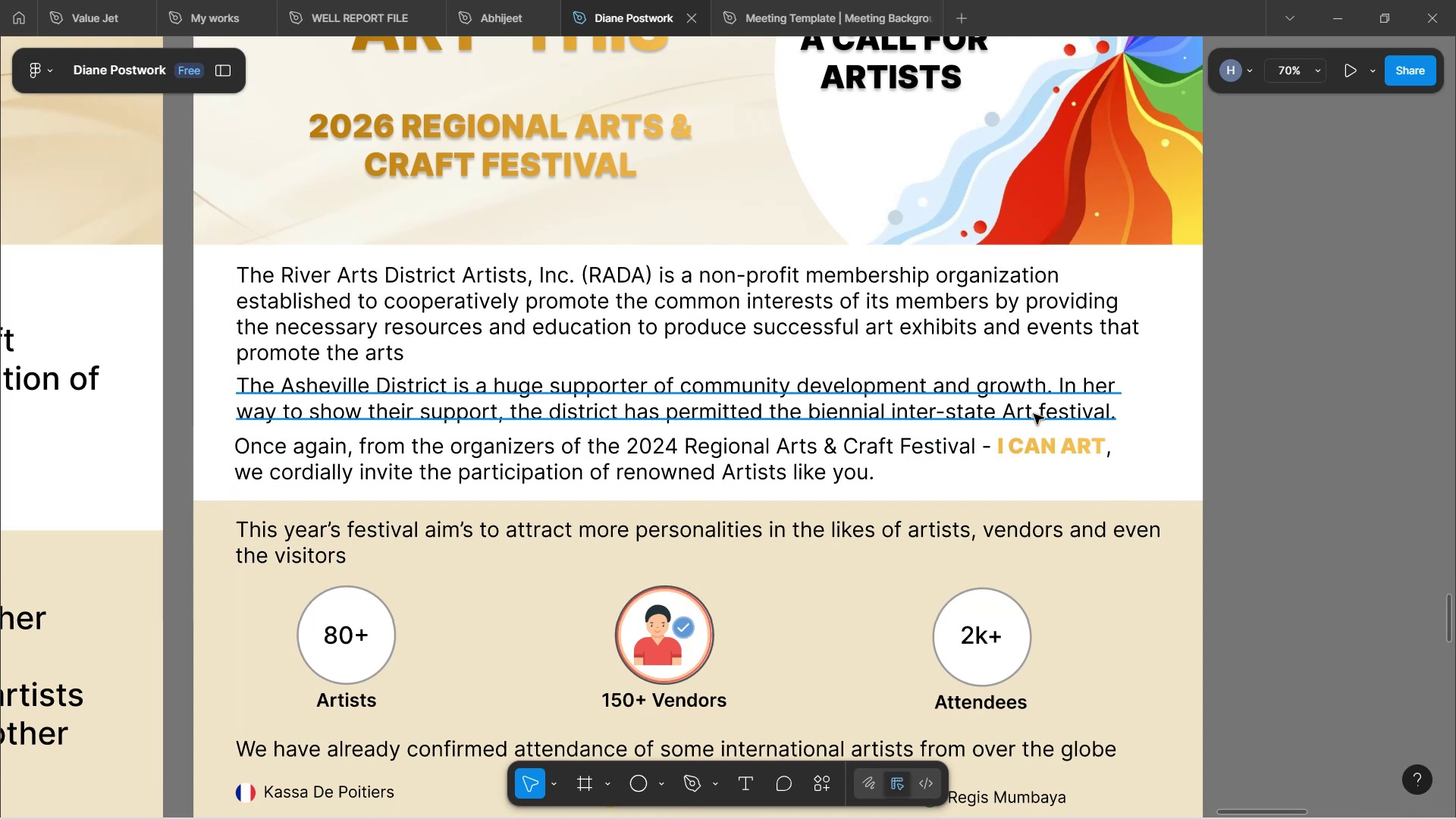 
left_click([993, 295])
 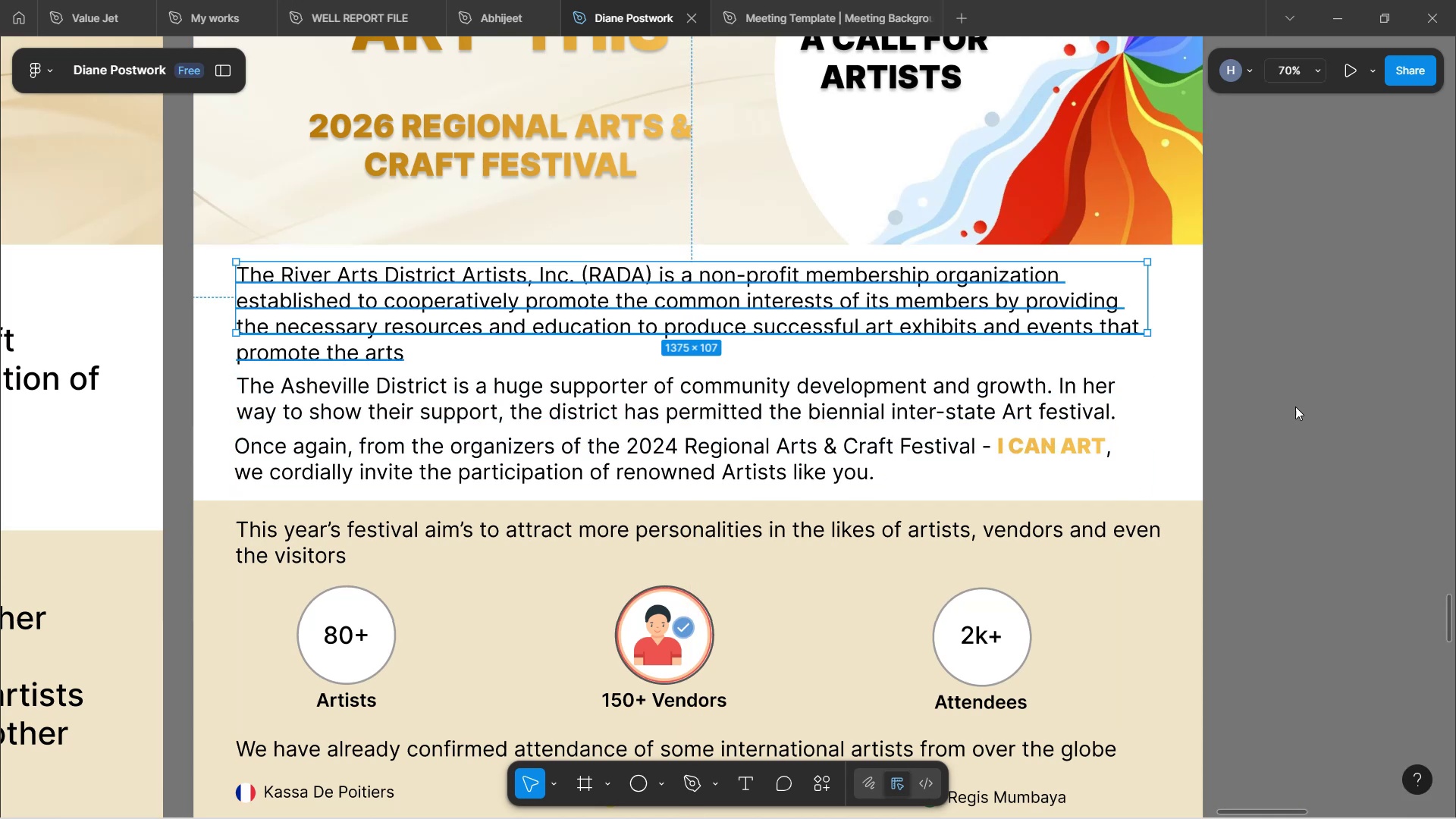 
scroll: coordinate [1291, 580], scroll_direction: down, amount: 9.0
 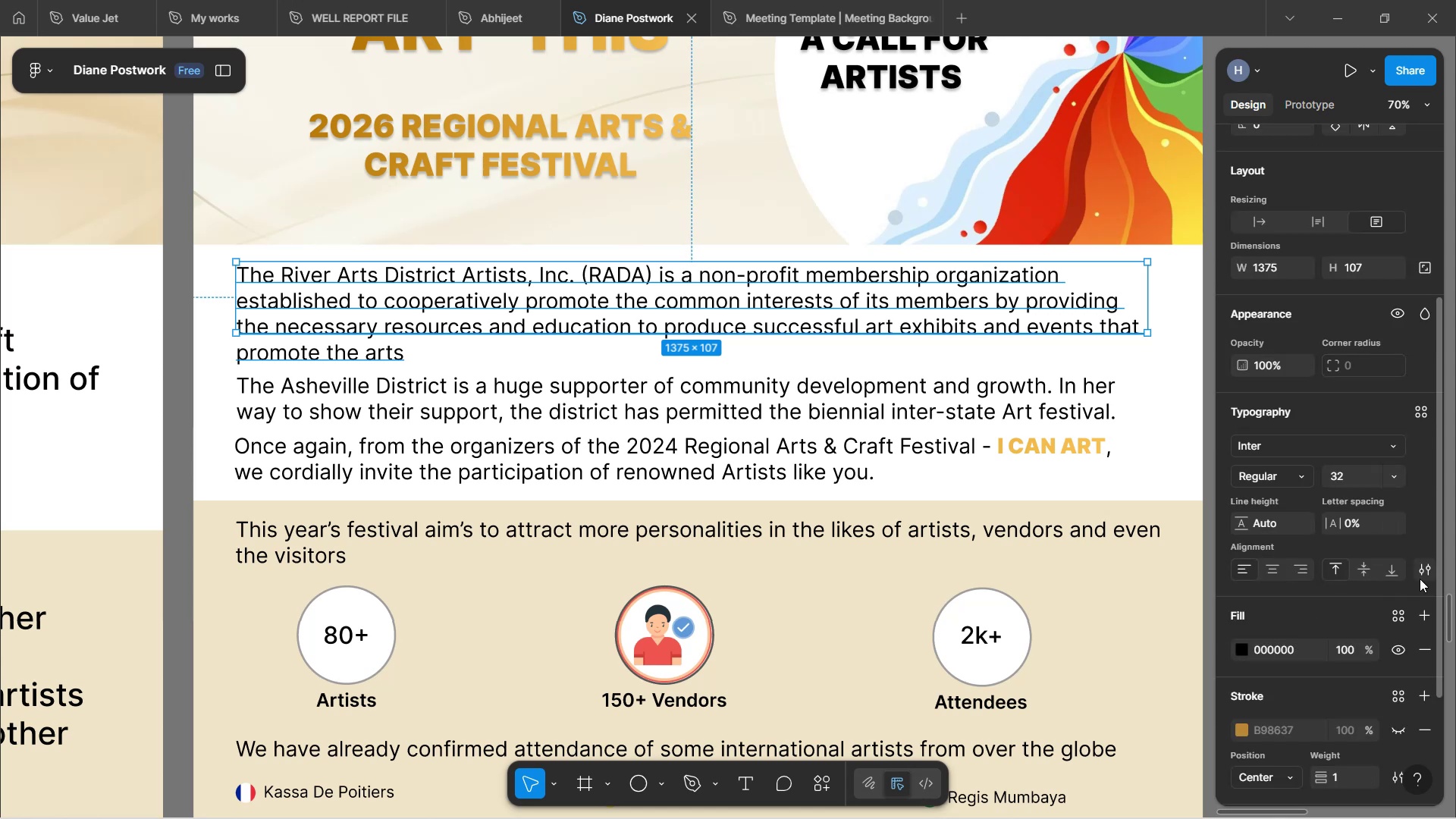 
left_click([1421, 579])
 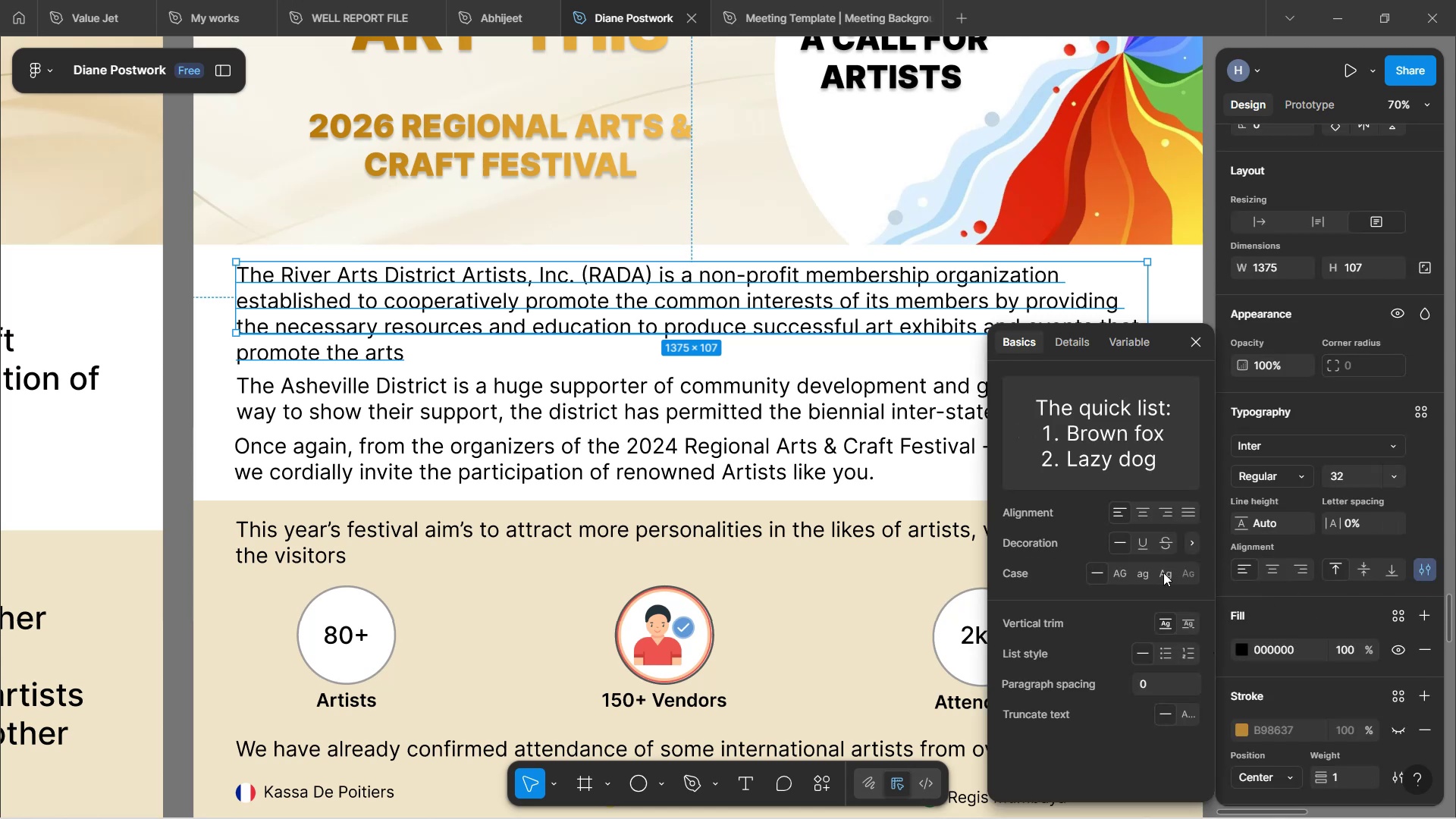 
left_click([1188, 520])
 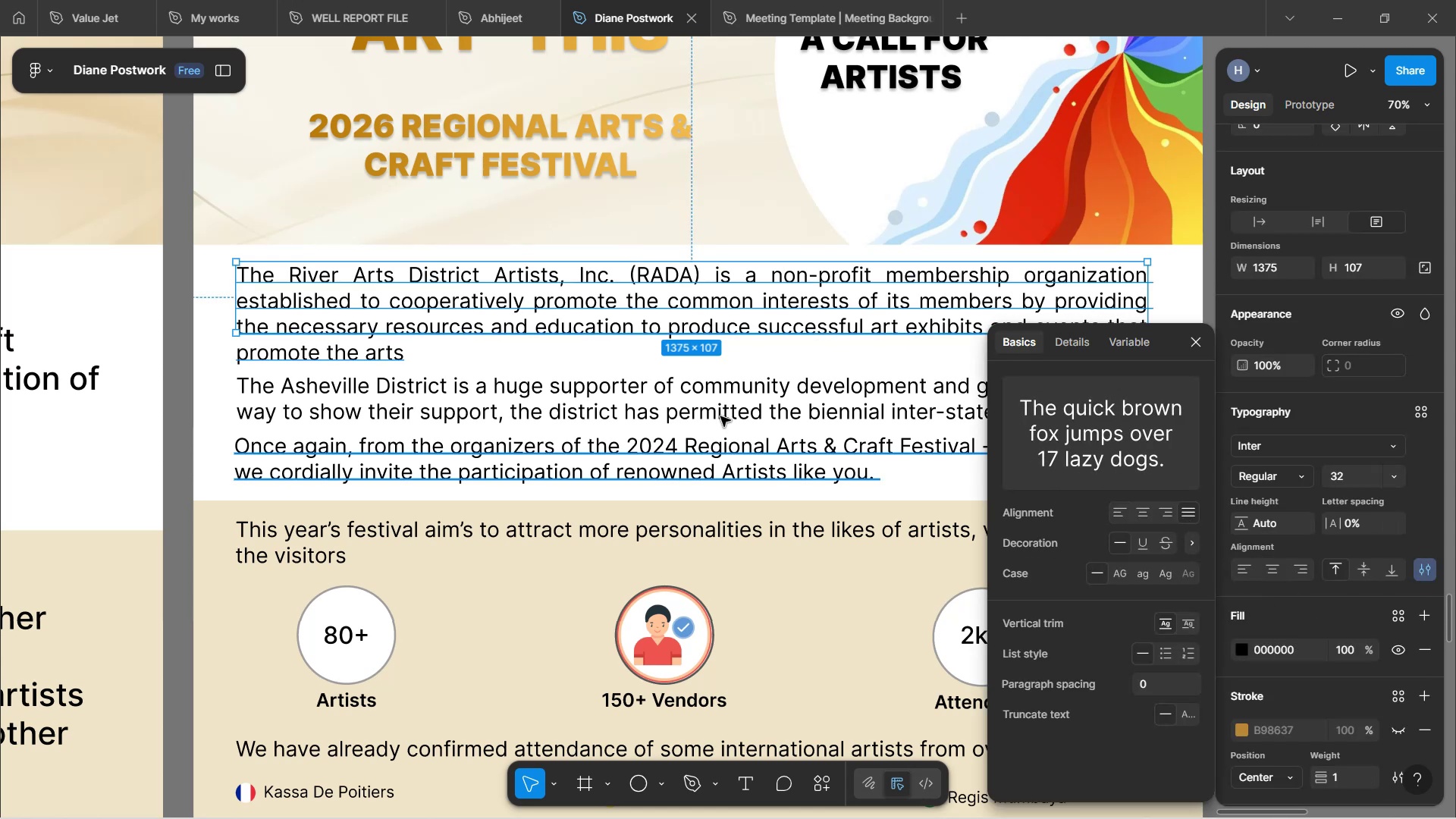 
left_click([648, 389])
 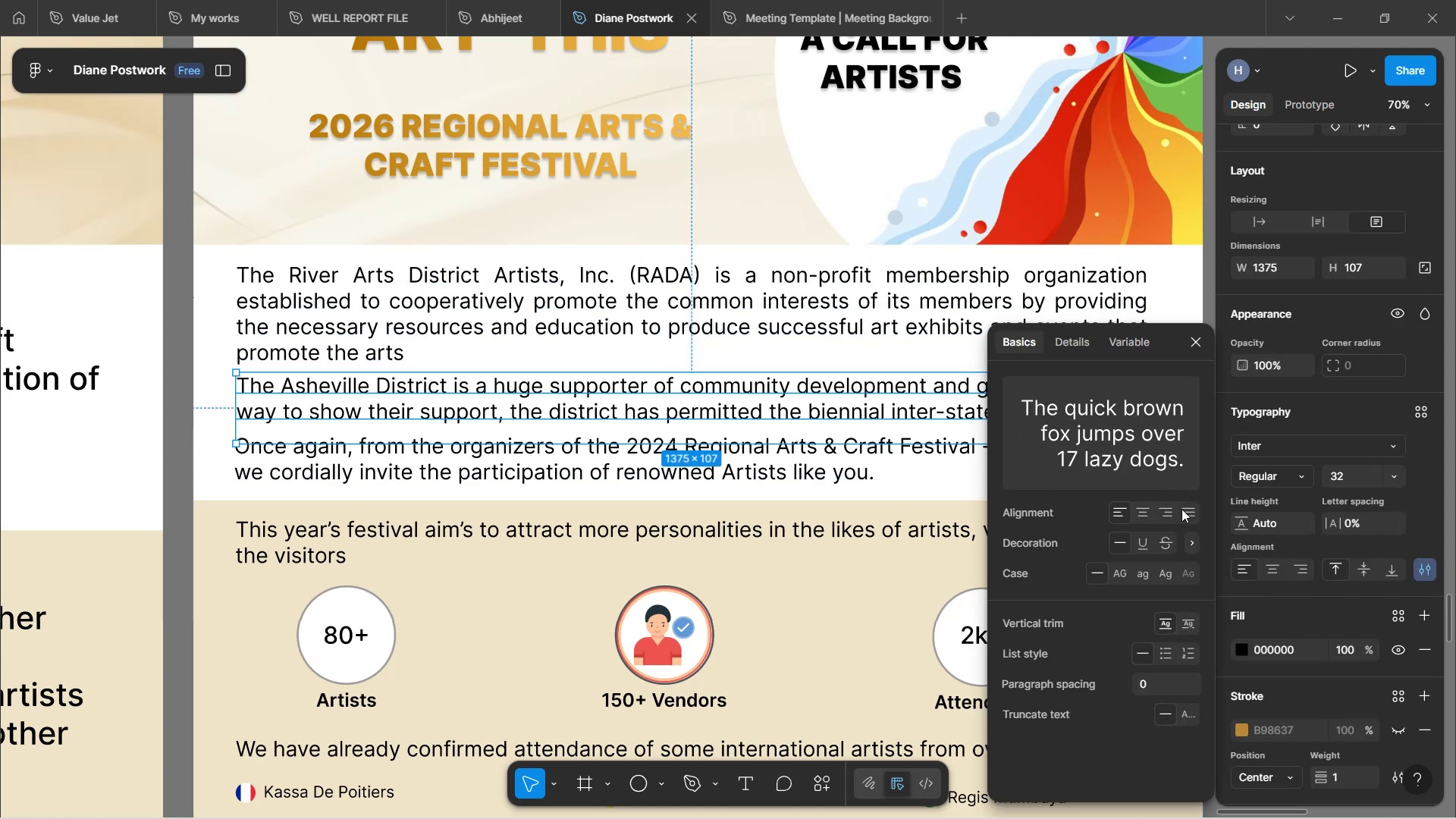 
left_click([1186, 511])
 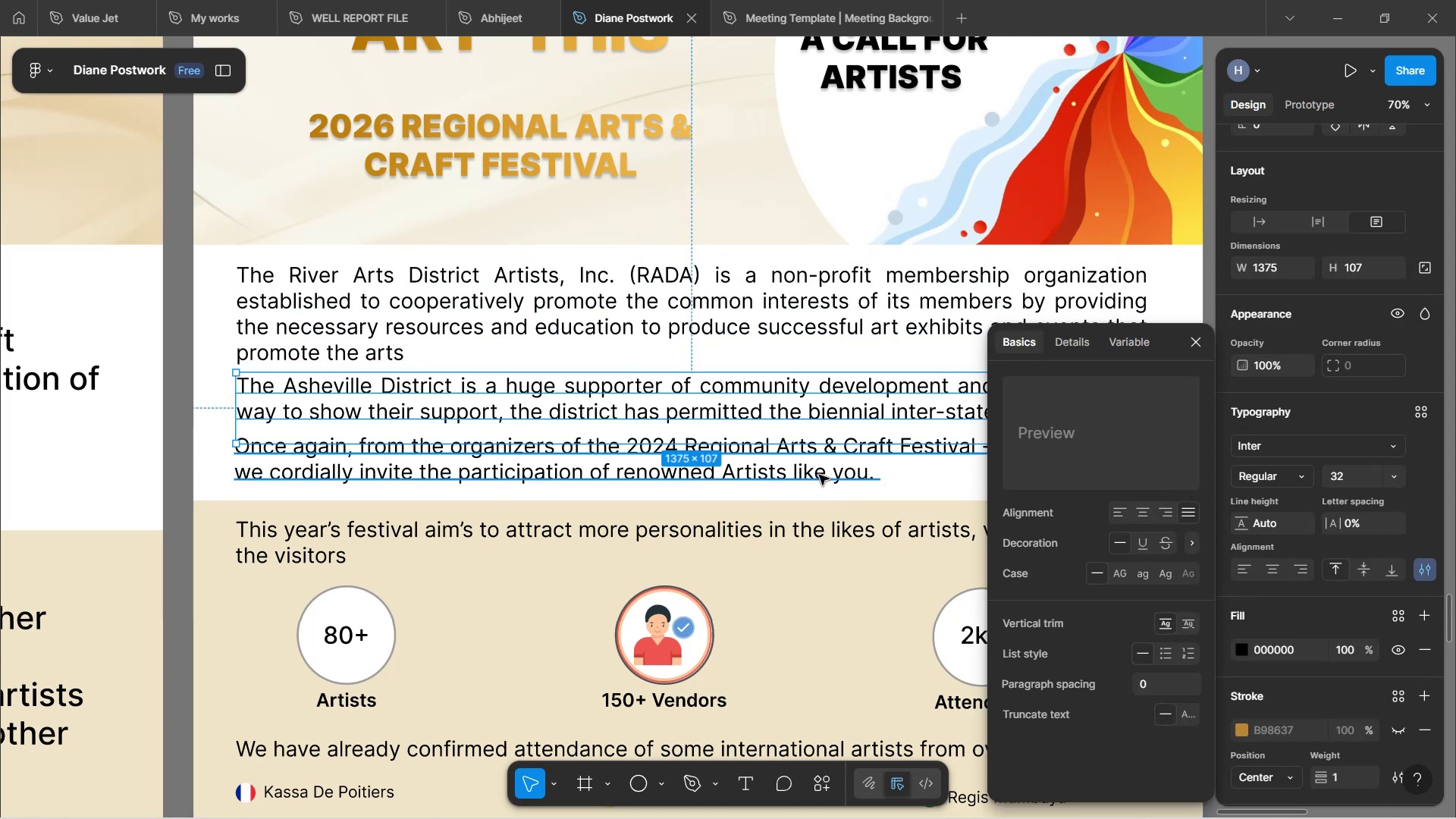 
left_click([819, 475])
 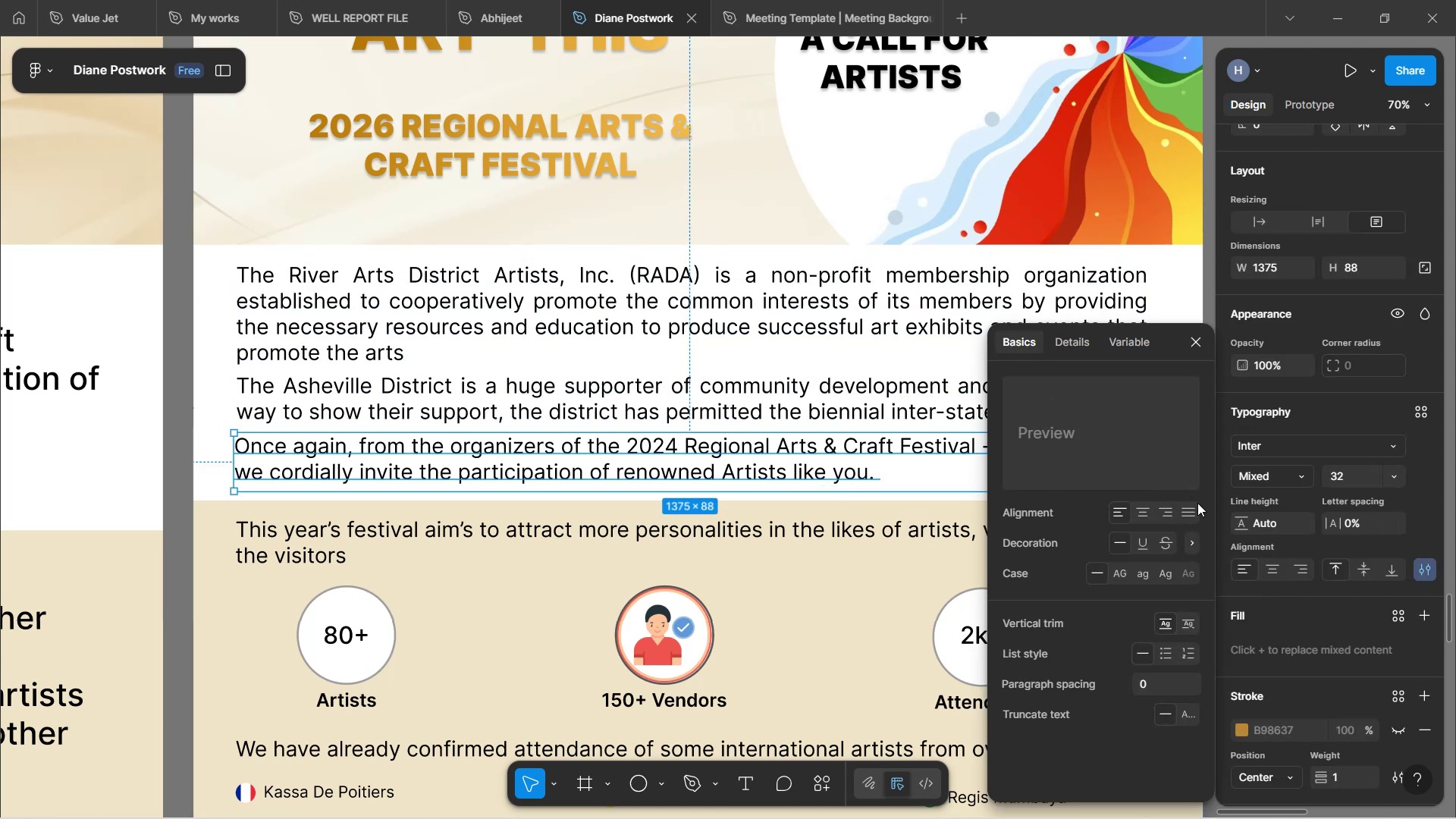 
left_click([1183, 511])
 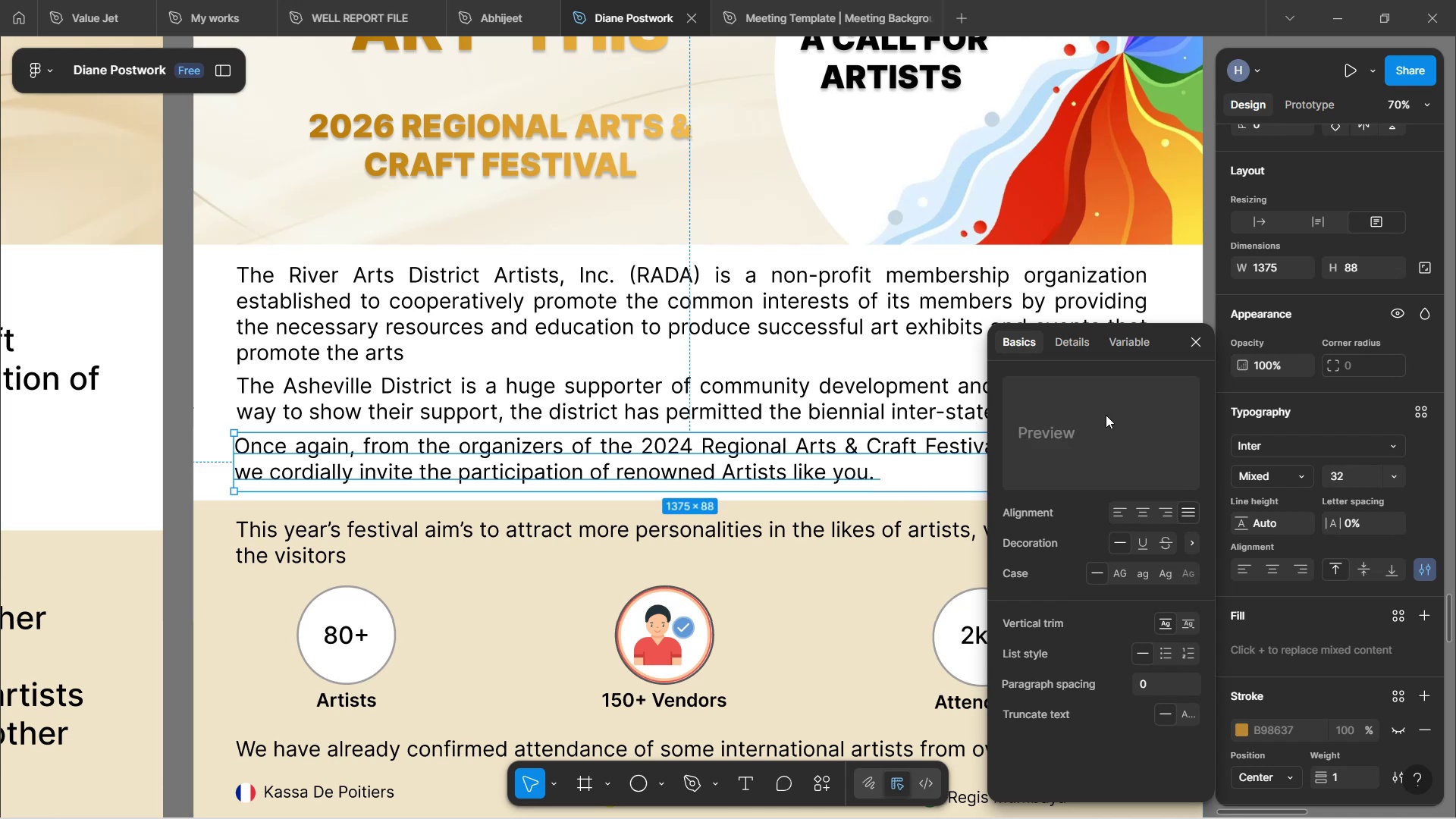 
left_click([1160, 301])
 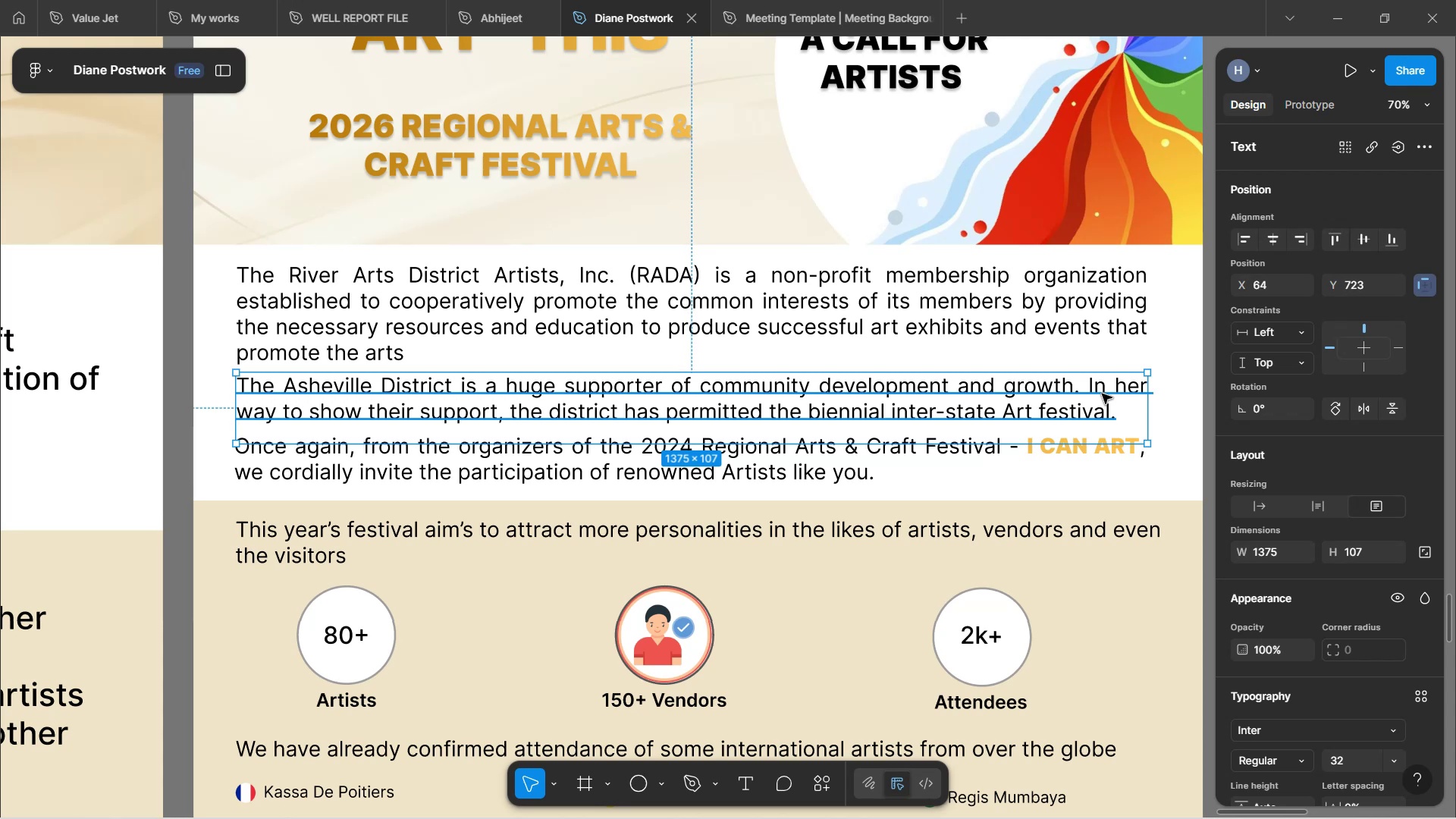 
wait(43.77)
 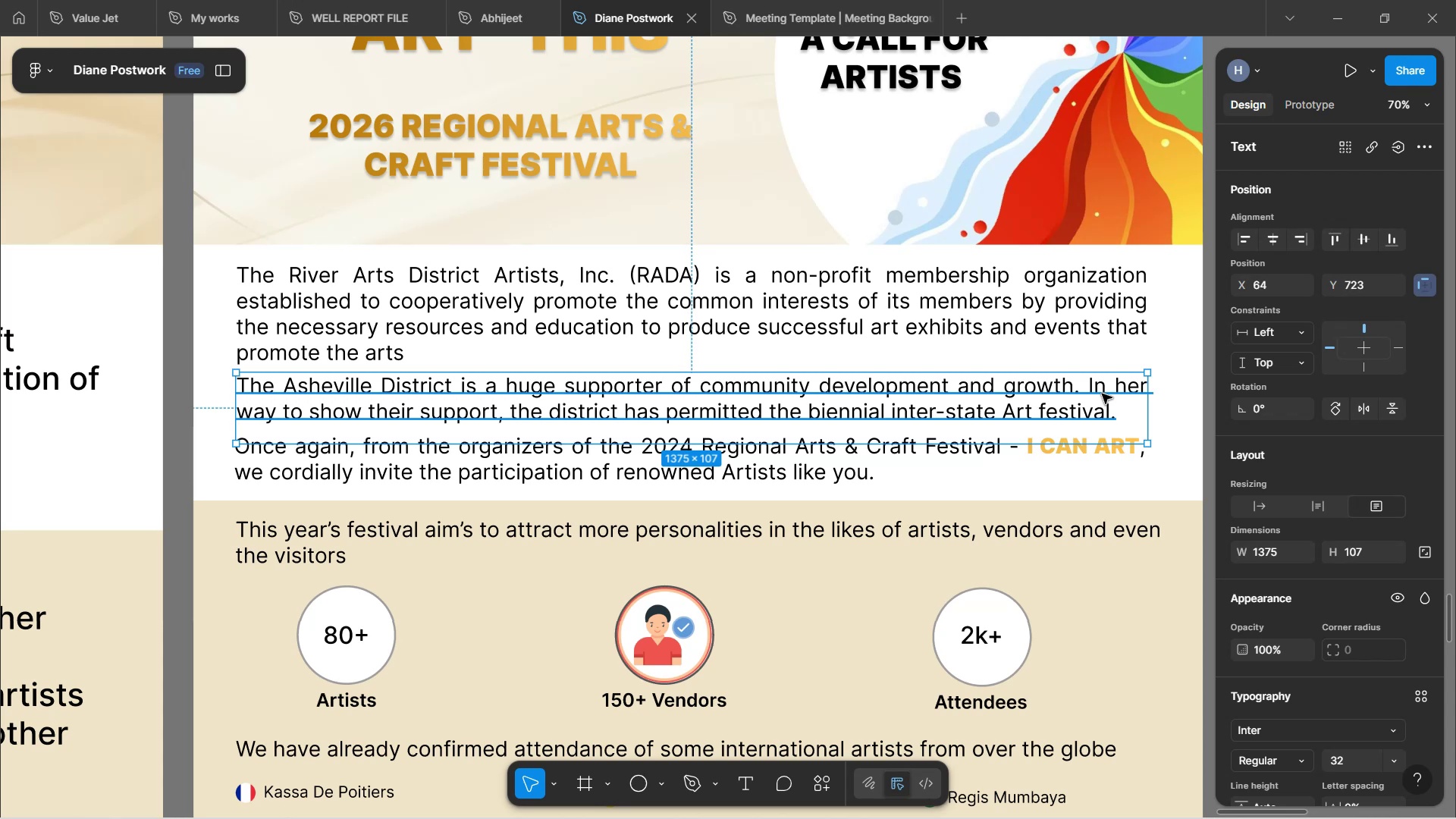 
left_click([1087, 350])
 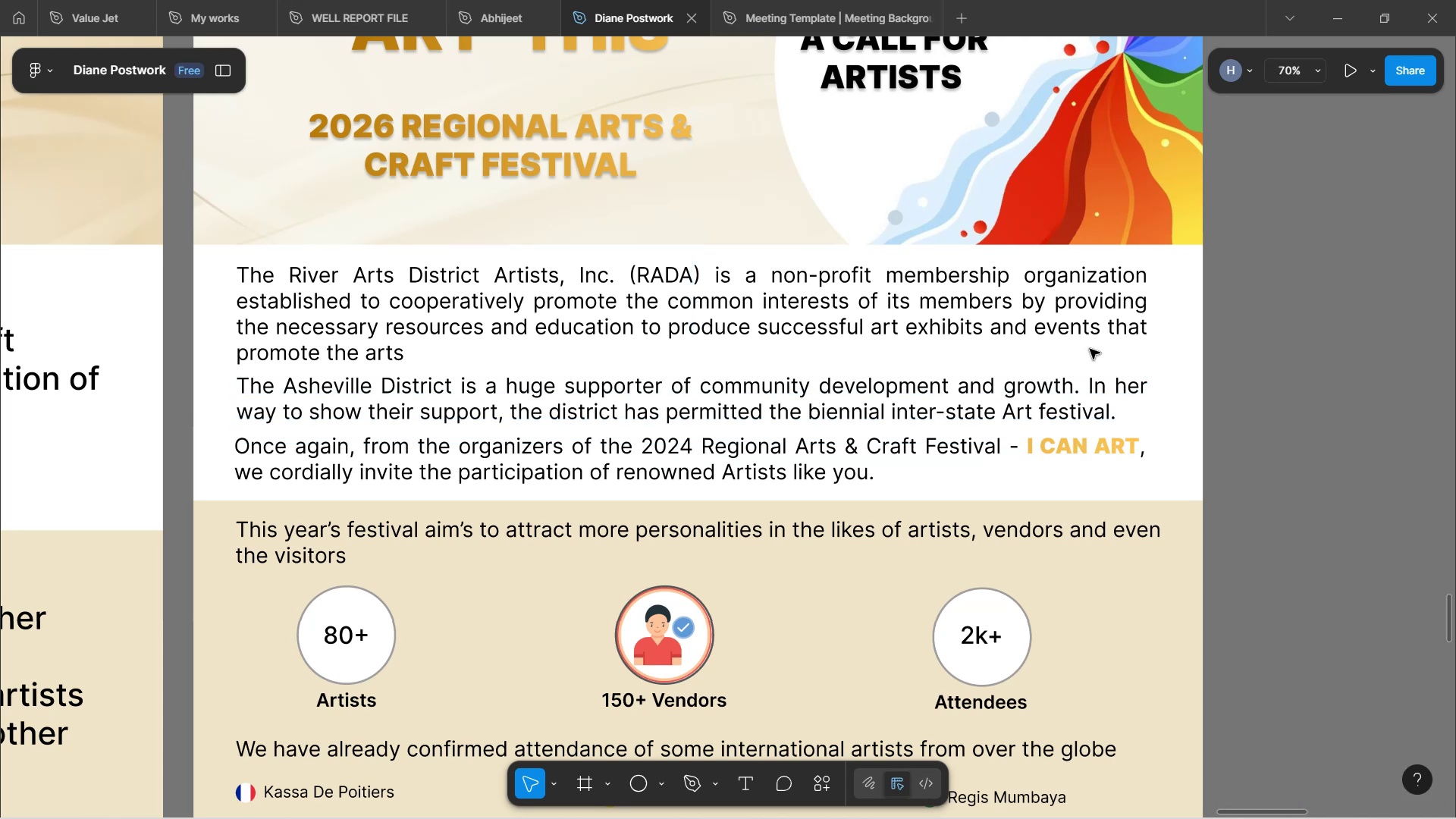 
wait(9.39)
 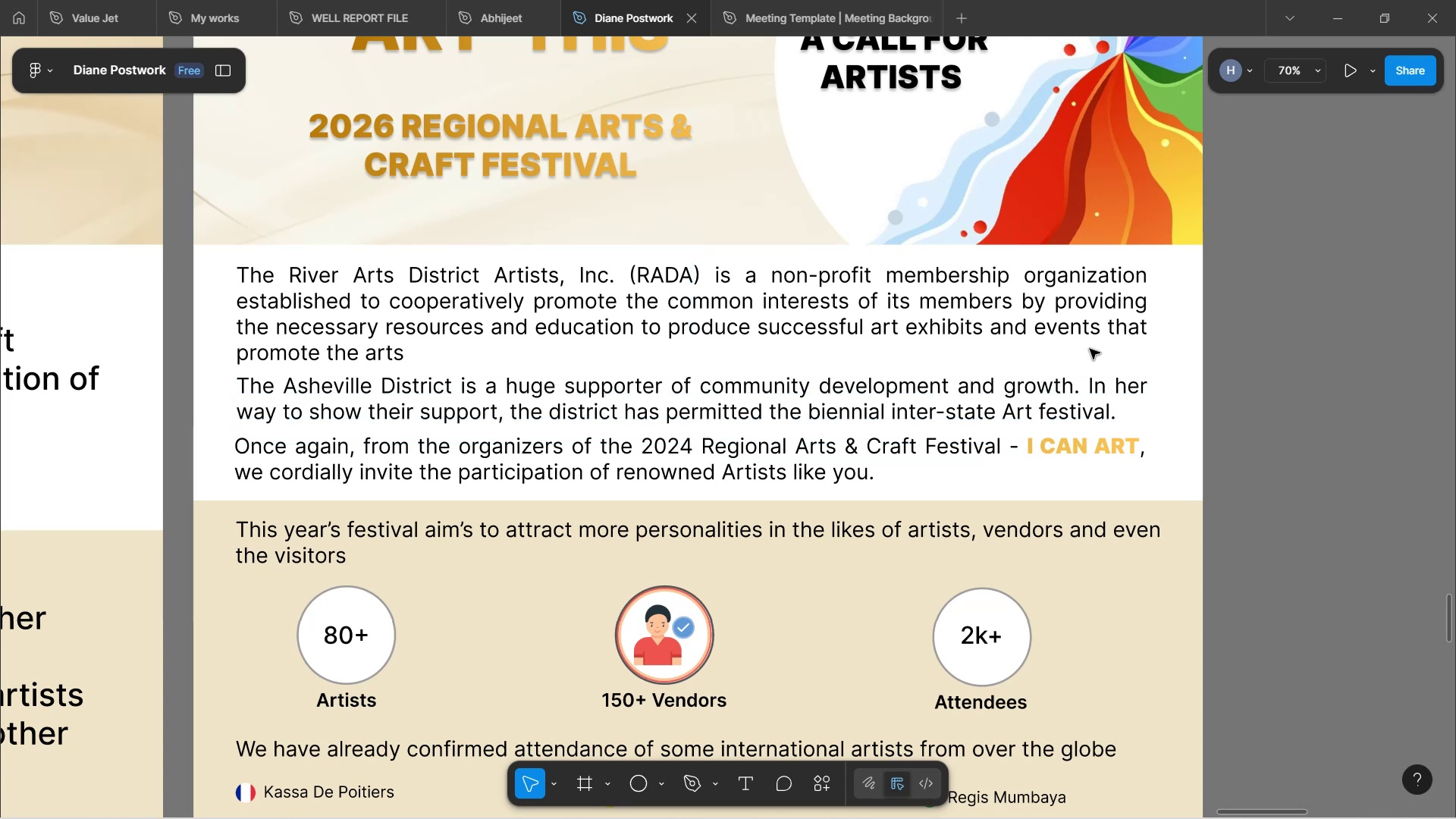 
scroll: coordinate [1065, 491], scroll_direction: down, amount: 3.0
 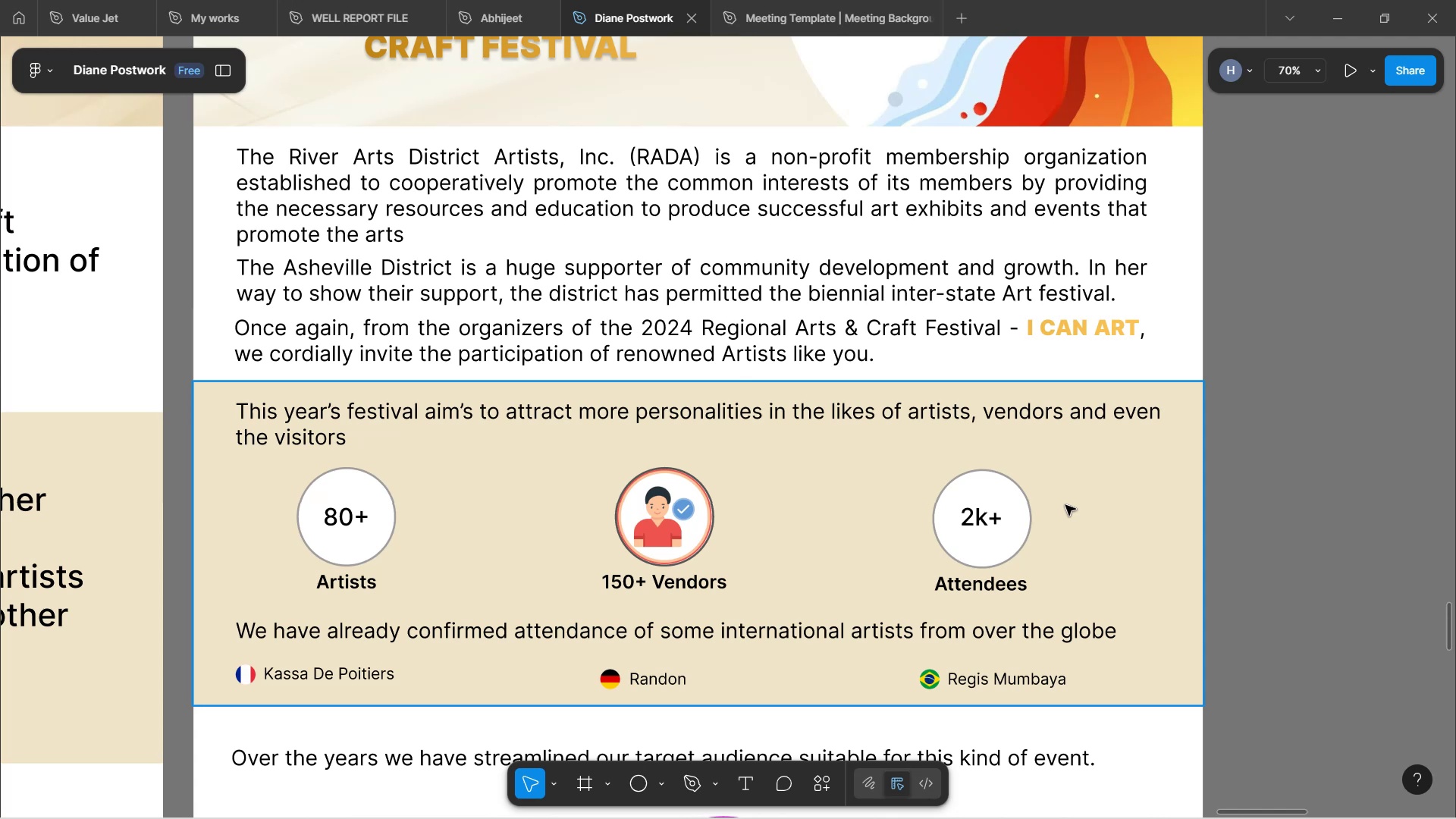 
wait(16.13)
 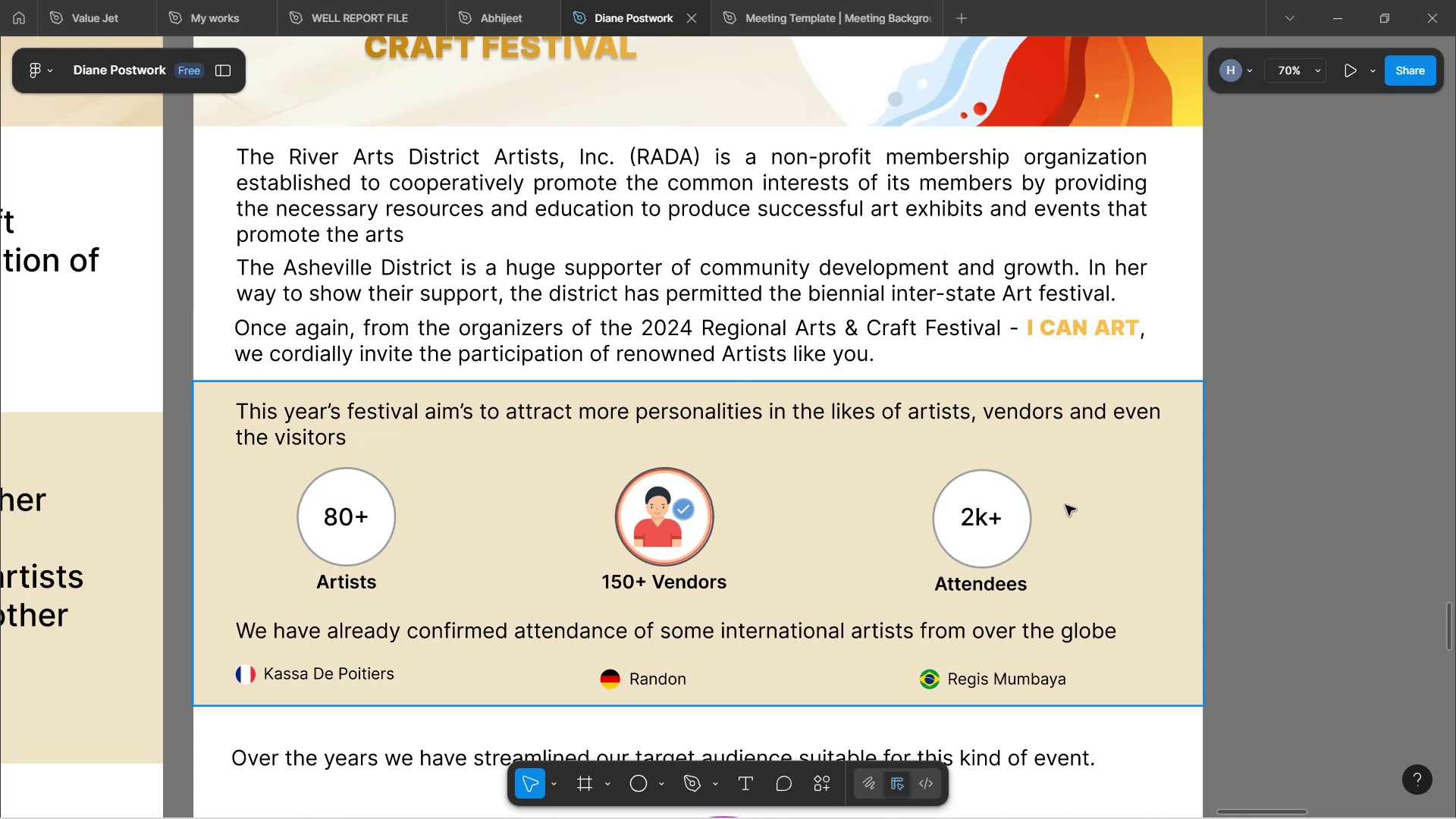 
scroll: coordinate [885, 384], scroll_direction: down, amount: 1.0
 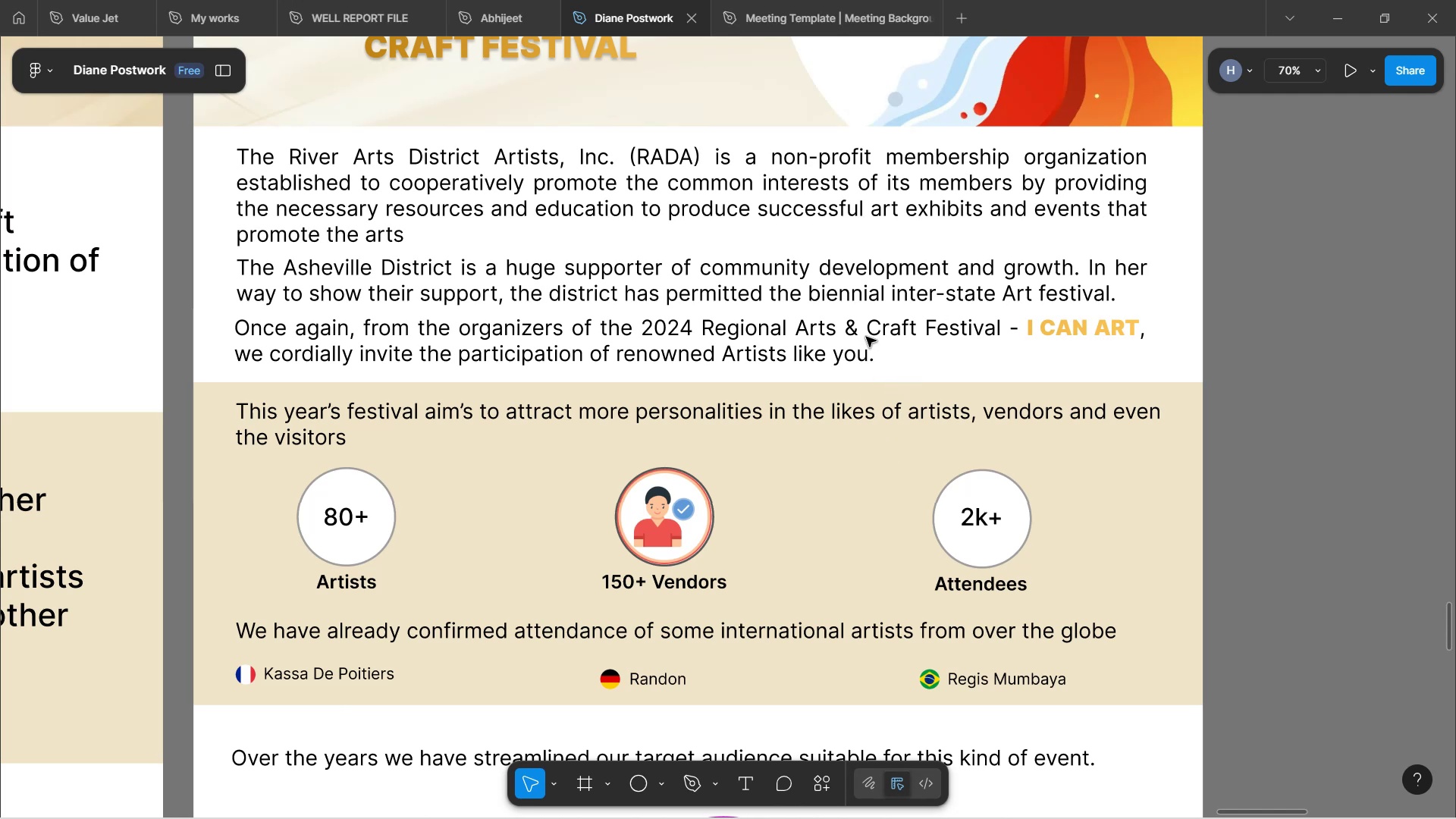 
scroll: coordinate [849, 372], scroll_direction: up, amount: 4.0
 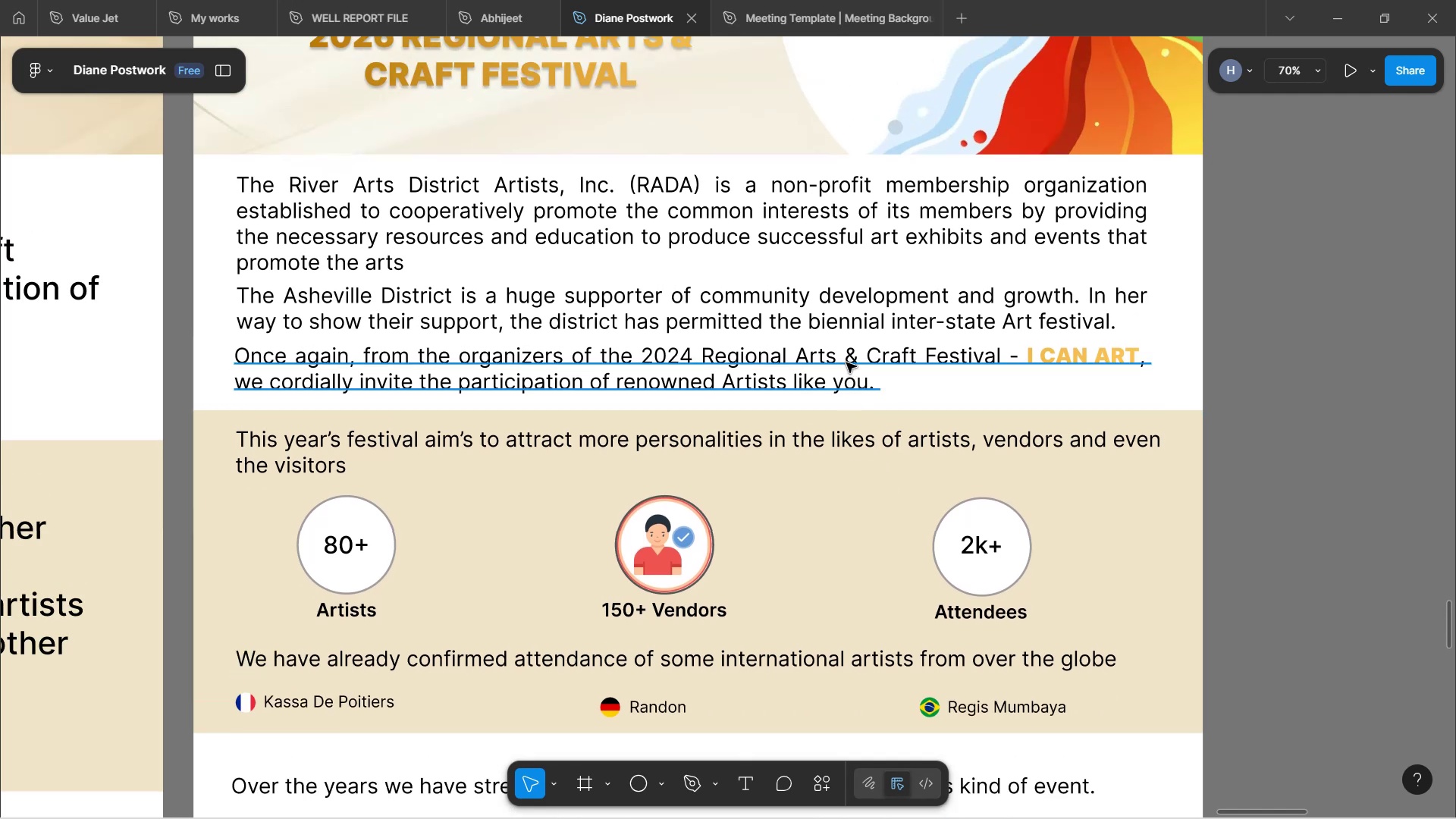 
wait(8.45)
 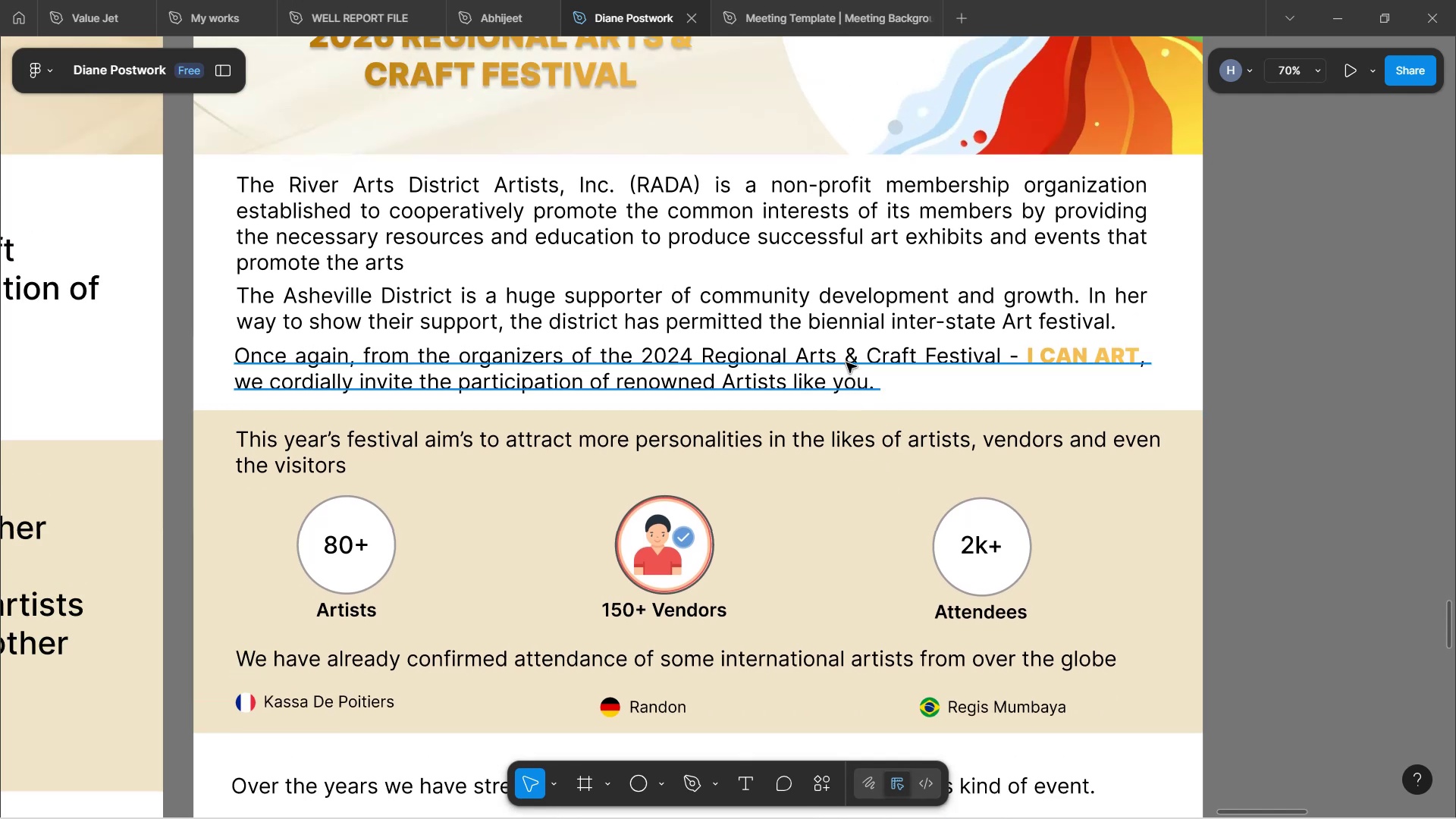 
scroll: coordinate [846, 362], scroll_direction: up, amount: 3.0
 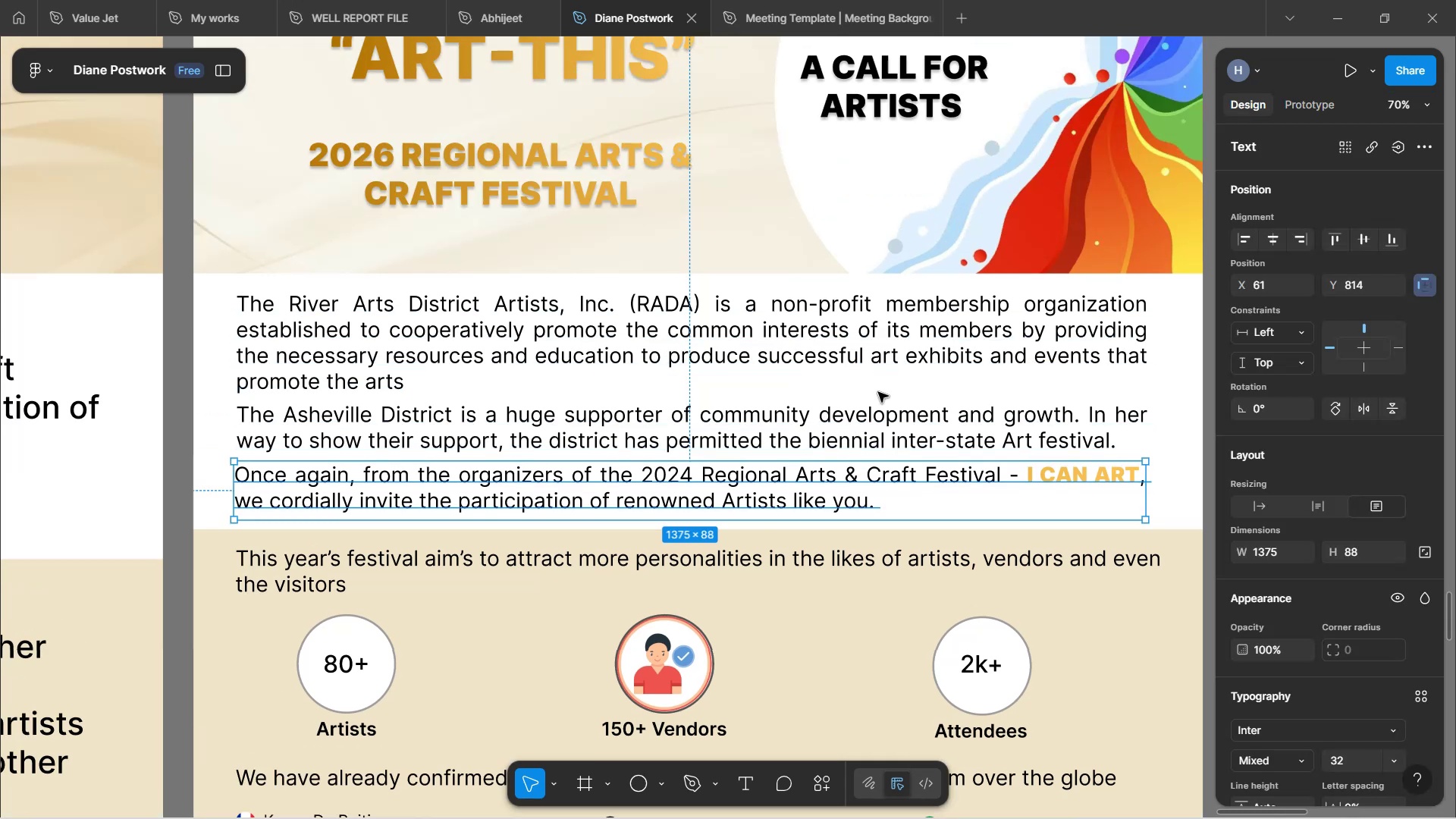 
wait(14.92)
 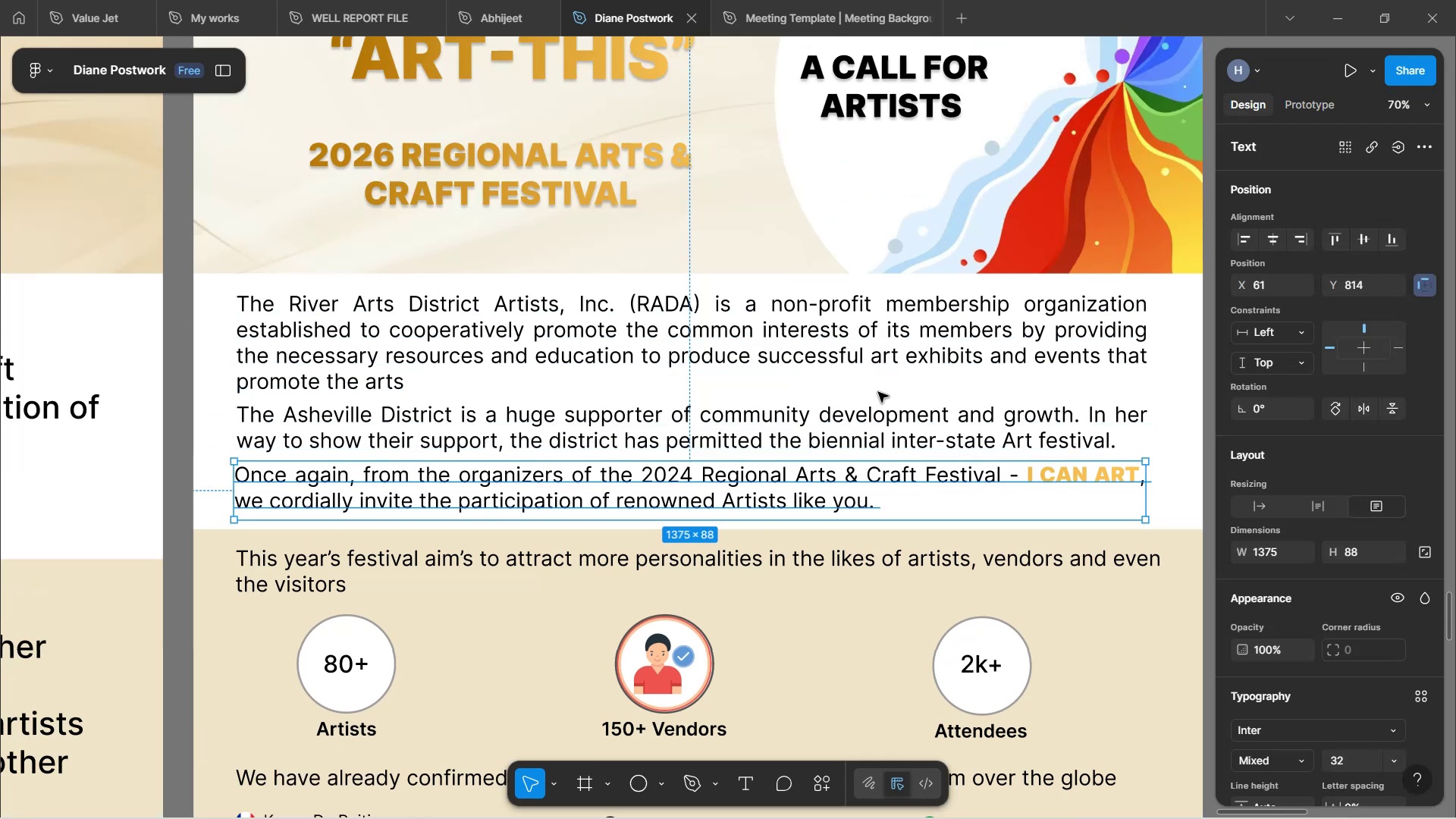 
scroll: coordinate [497, 556], scroll_direction: down, amount: 5.0
 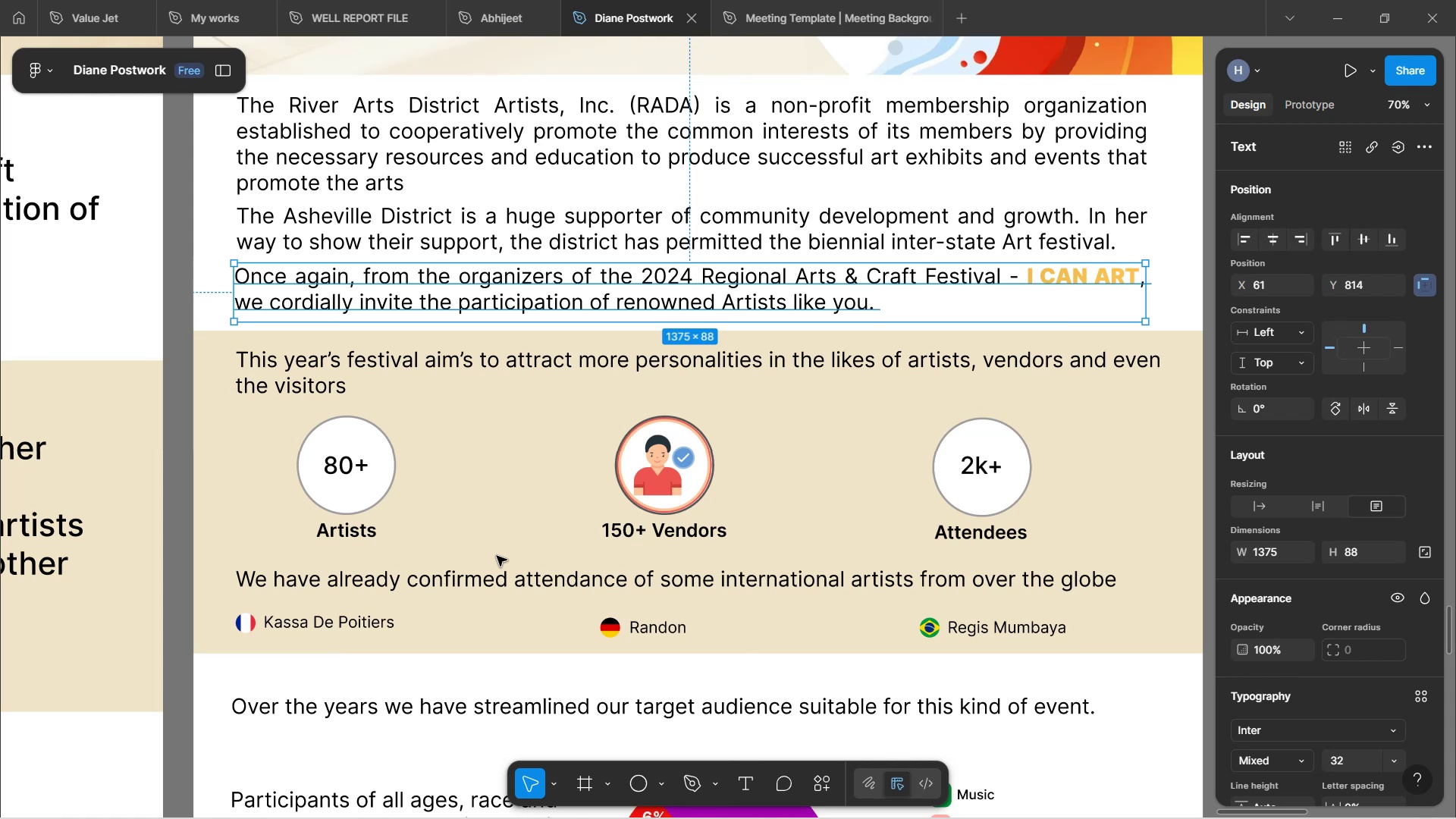 
scroll: coordinate [497, 555], scroll_direction: up, amount: 4.0
 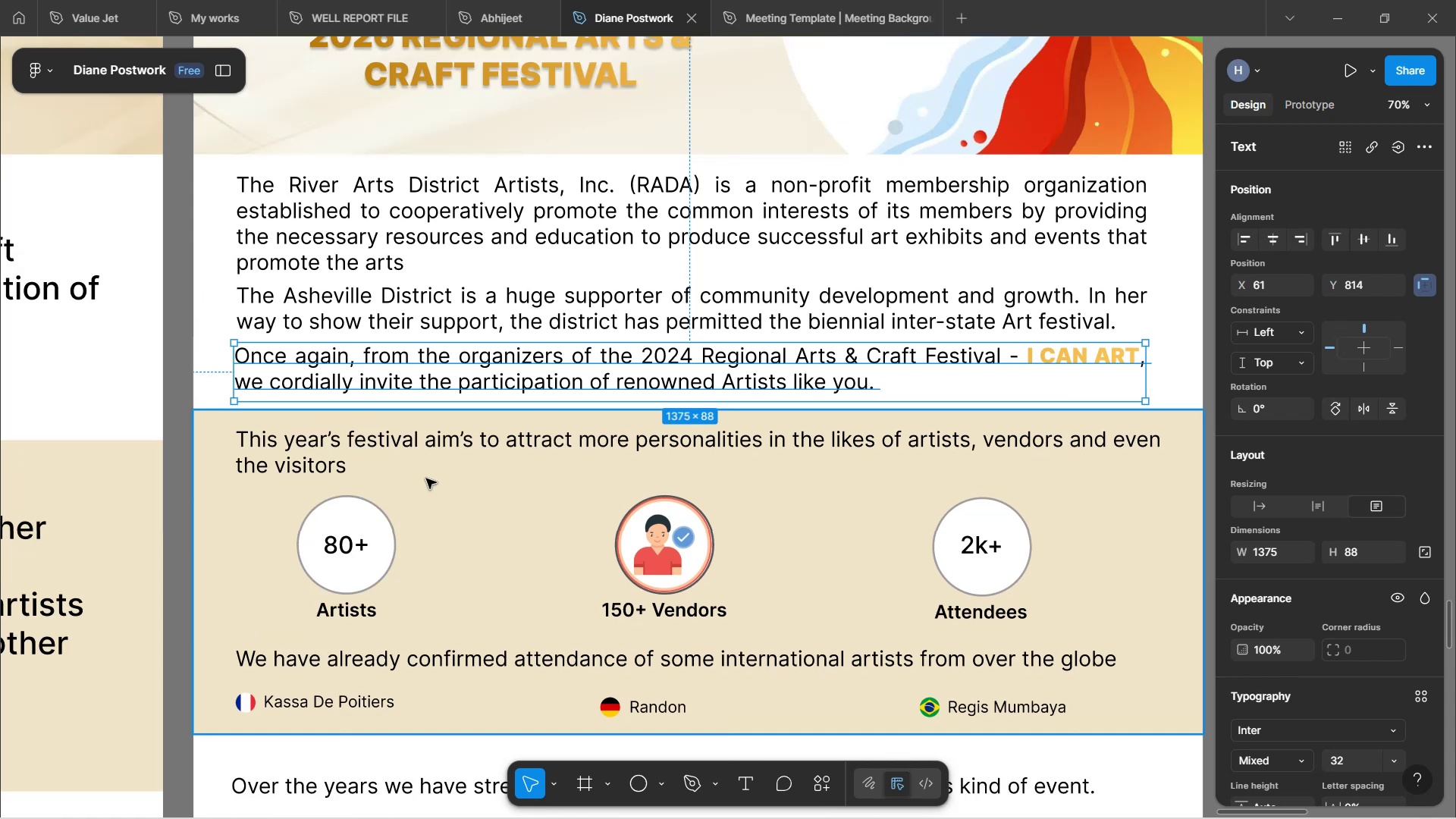 
left_click([425, 488])
 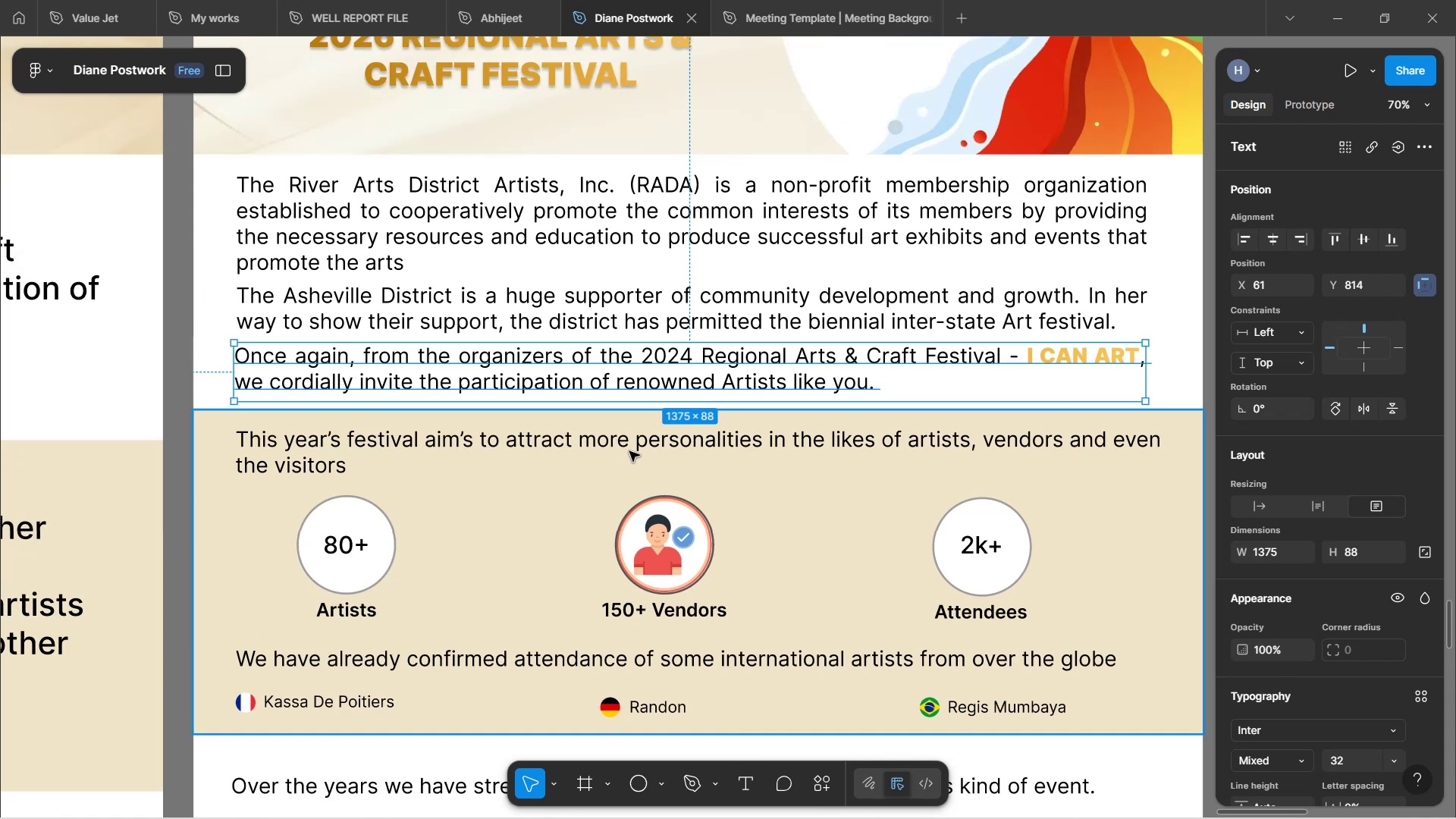 
hold_key(key=ControlLeft, duration=0.71)
scroll: coordinate [632, 449], scroll_direction: down, amount: 5.0
 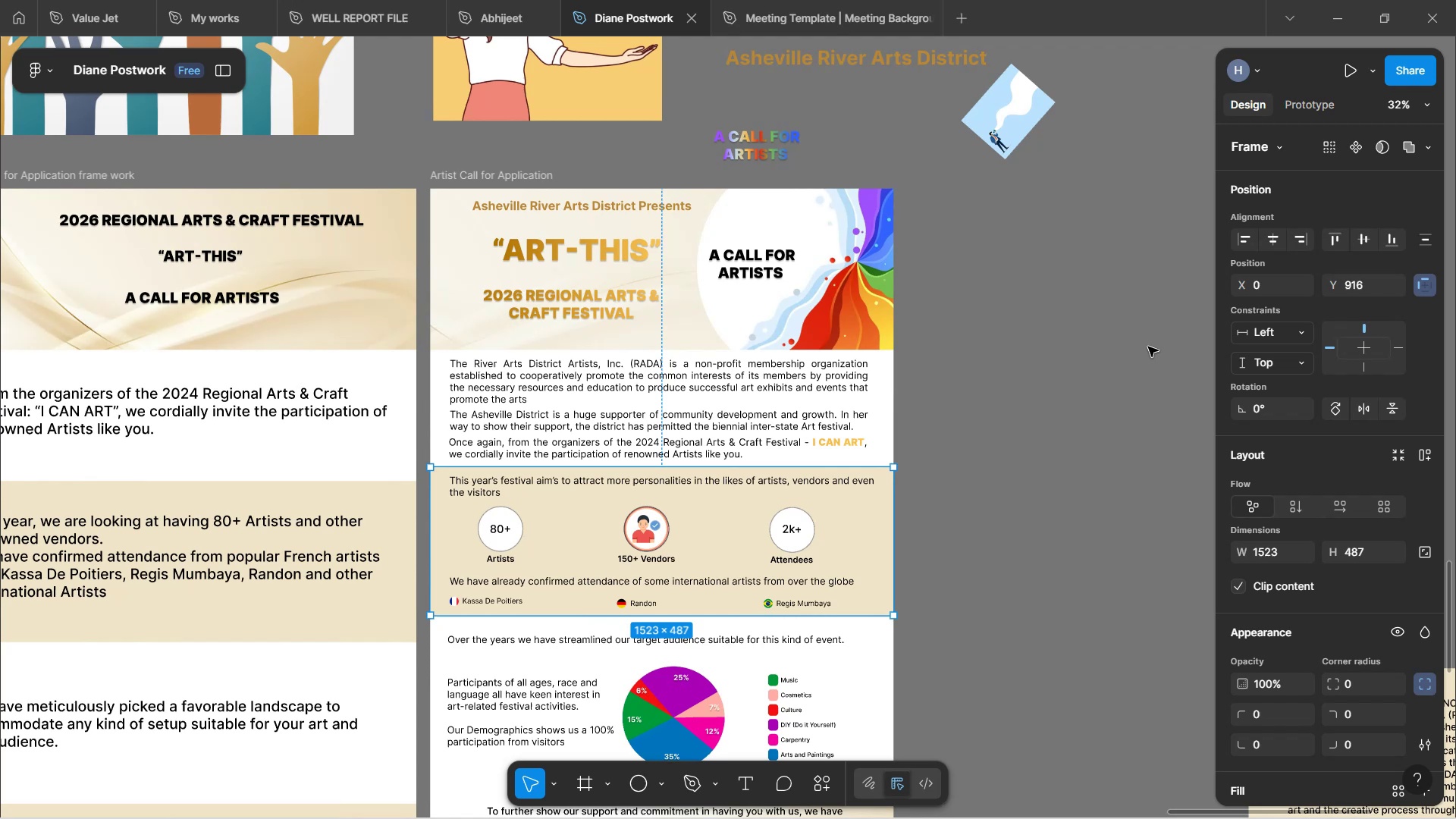 
left_click([965, 312])
 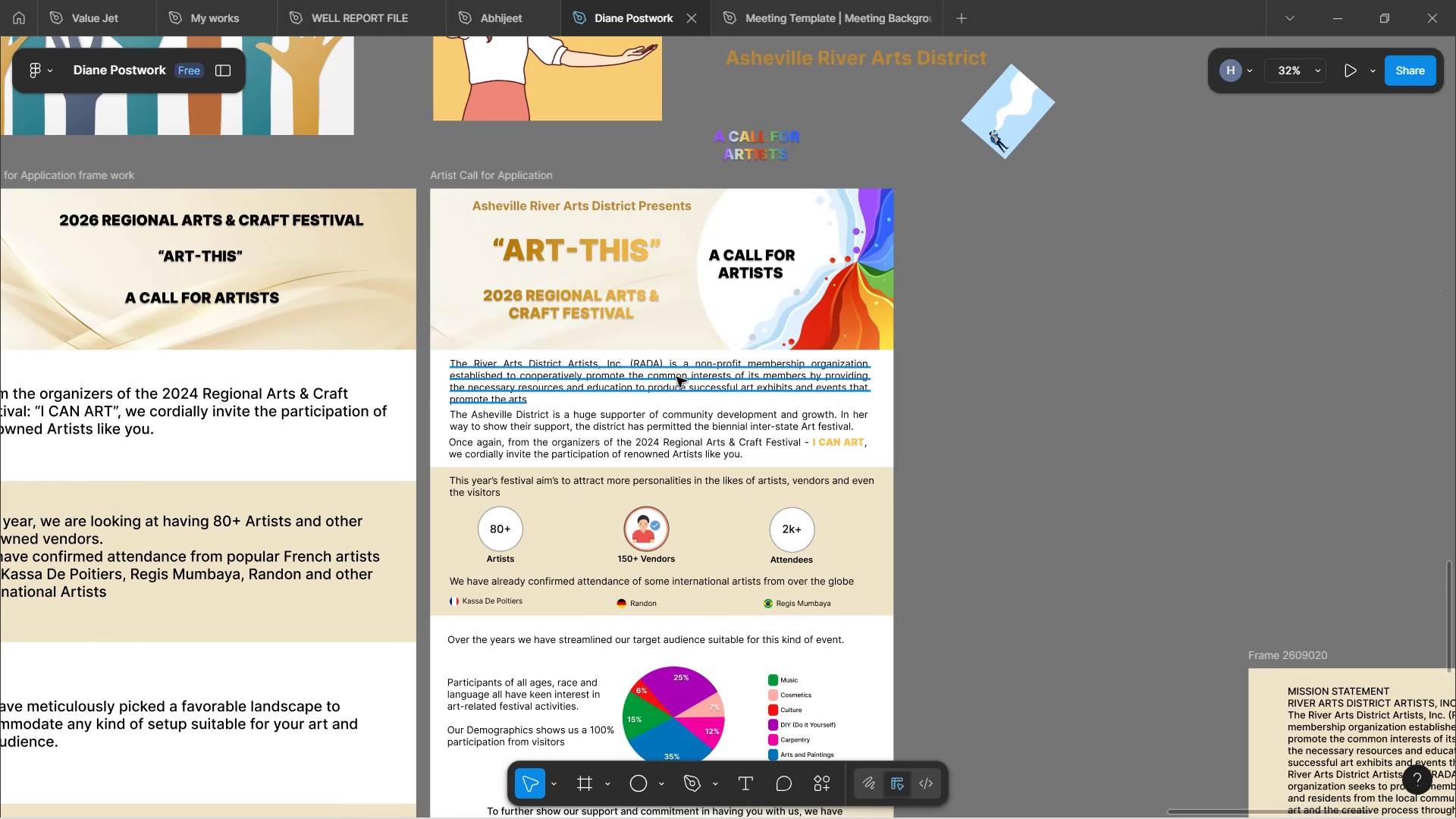 
scroll: coordinate [930, 359], scroll_direction: down, amount: 21.0
 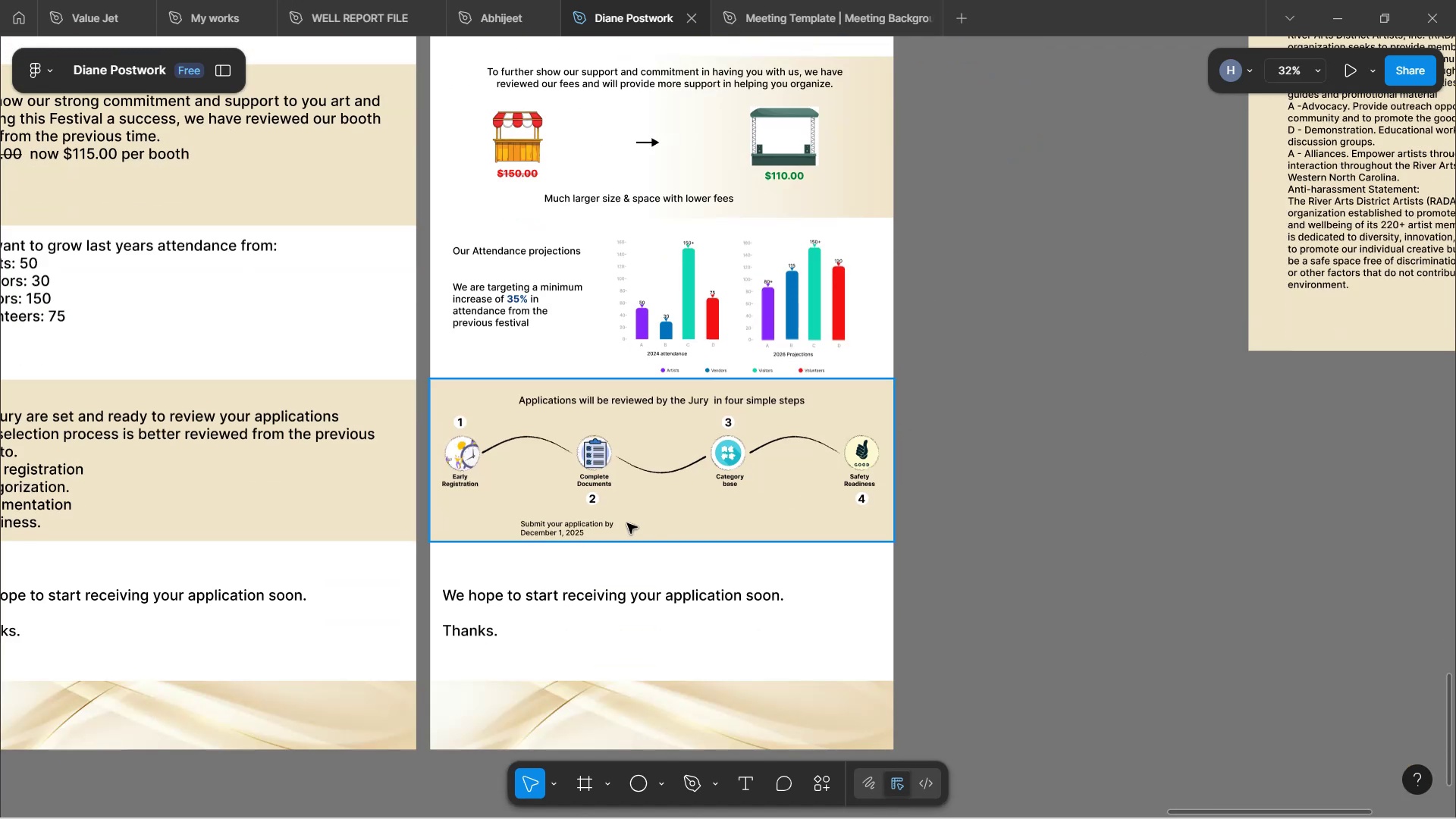 
left_click([589, 529])
 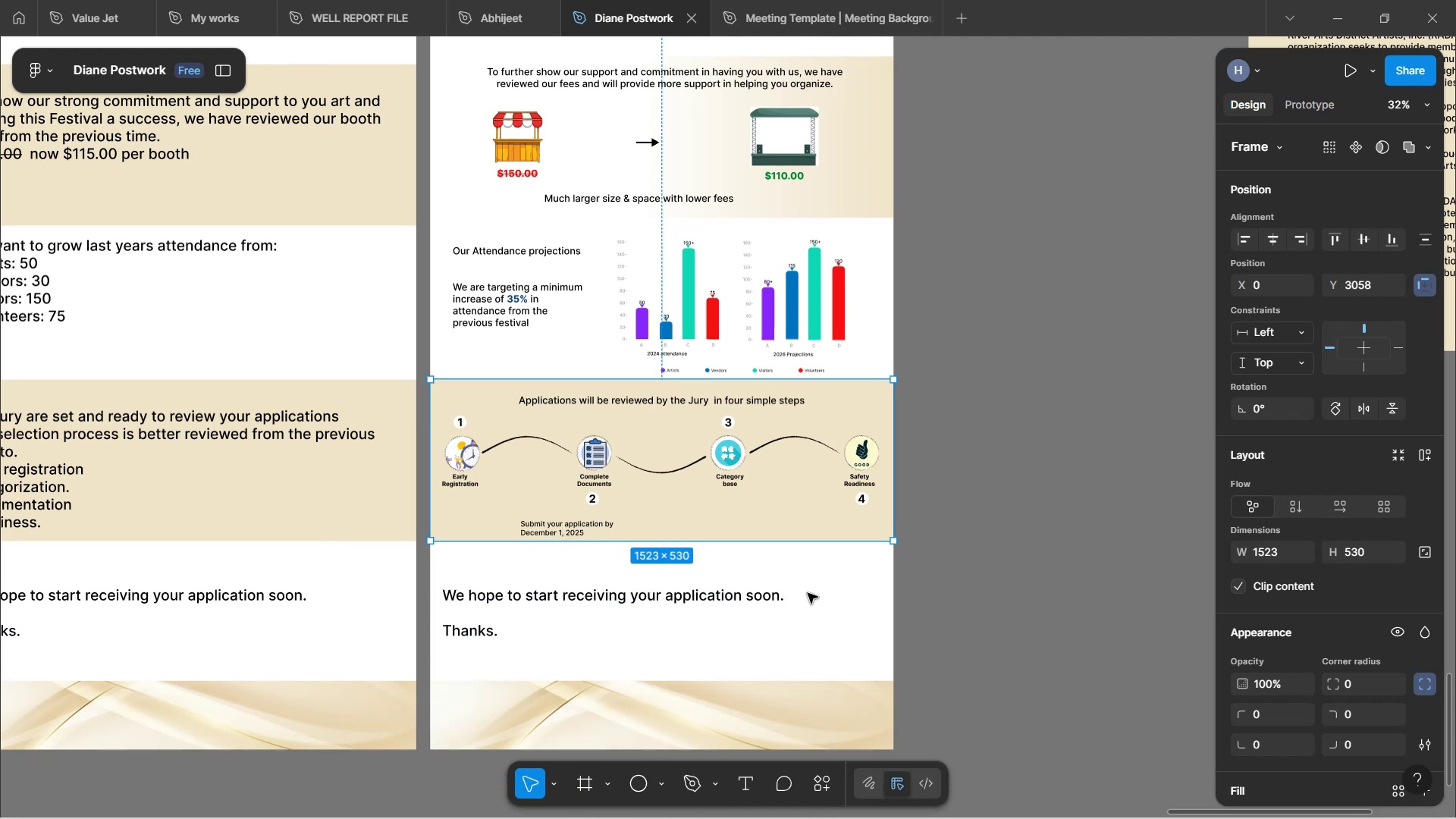 
wait(14.7)
 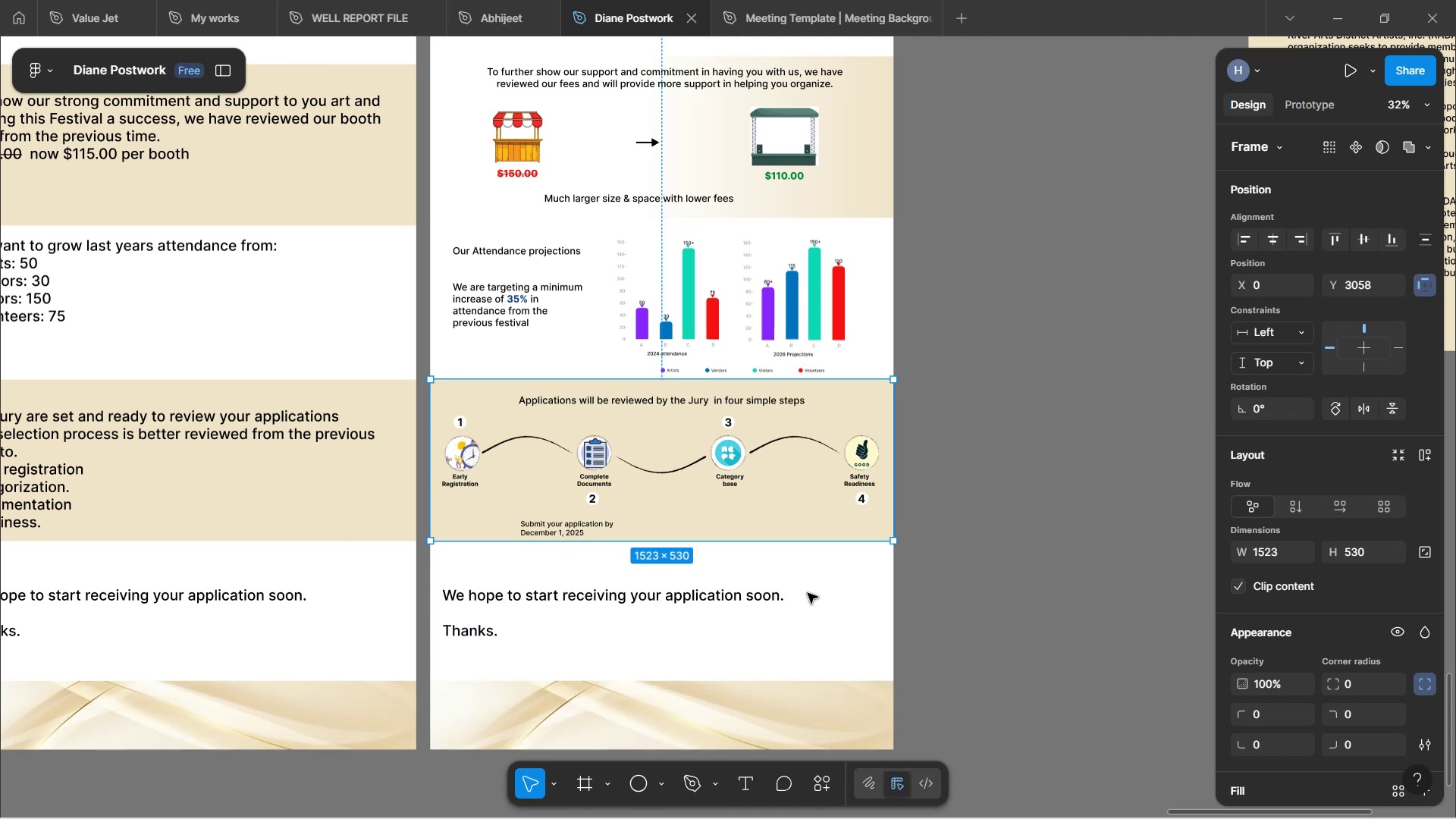 
left_click([1039, 704])
 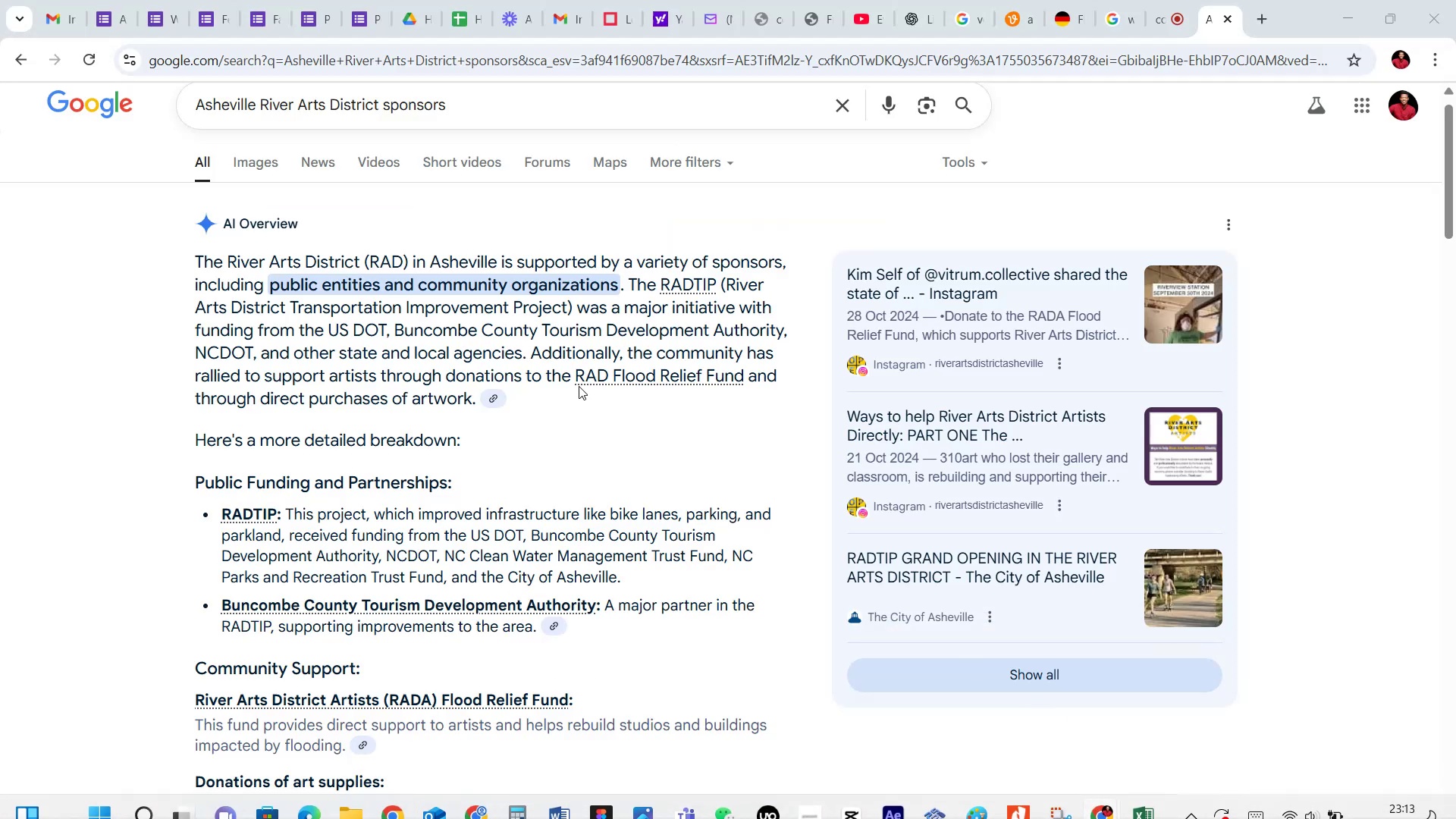 
left_click([486, 314])
 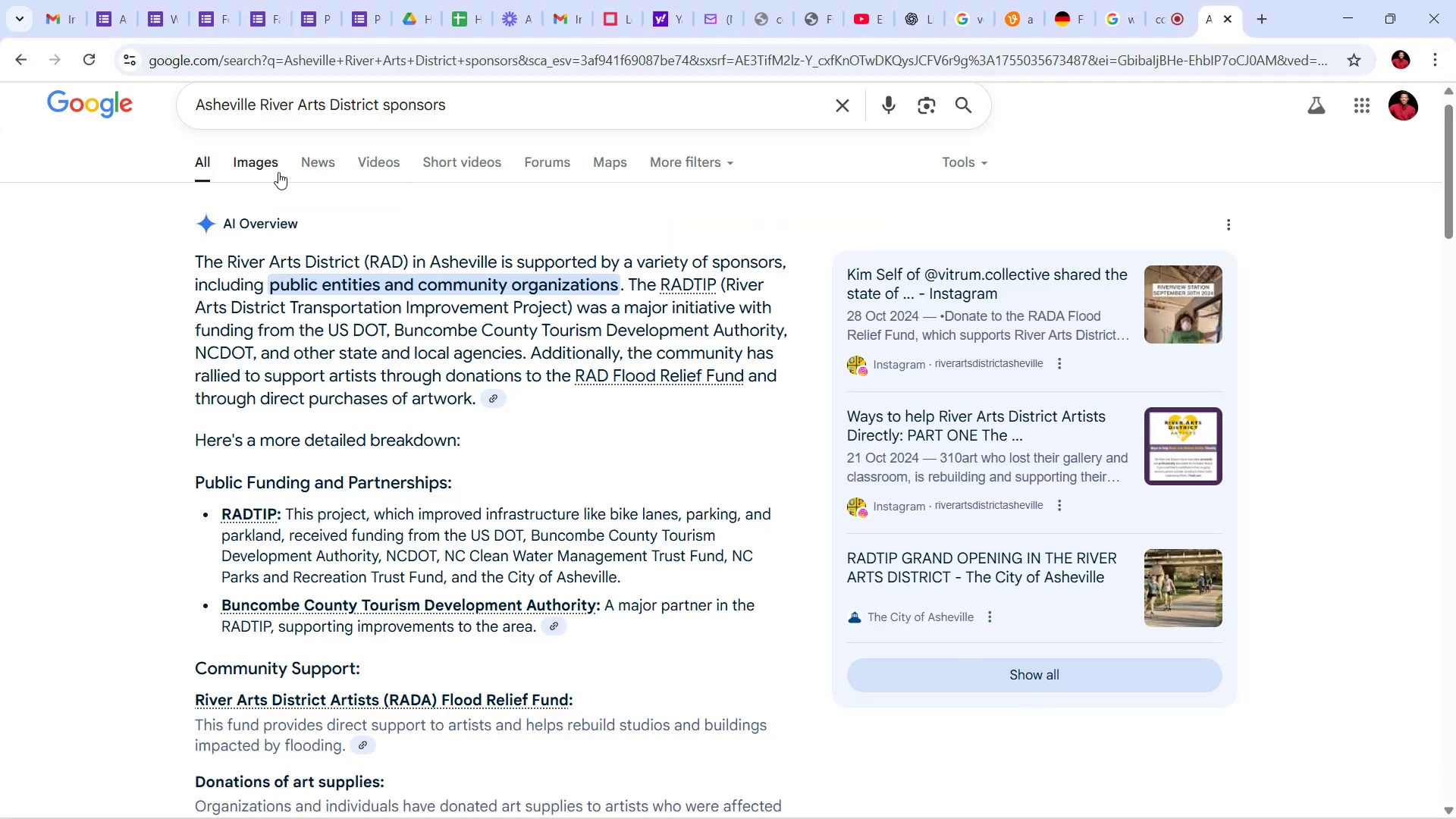 
left_click([256, 177])
 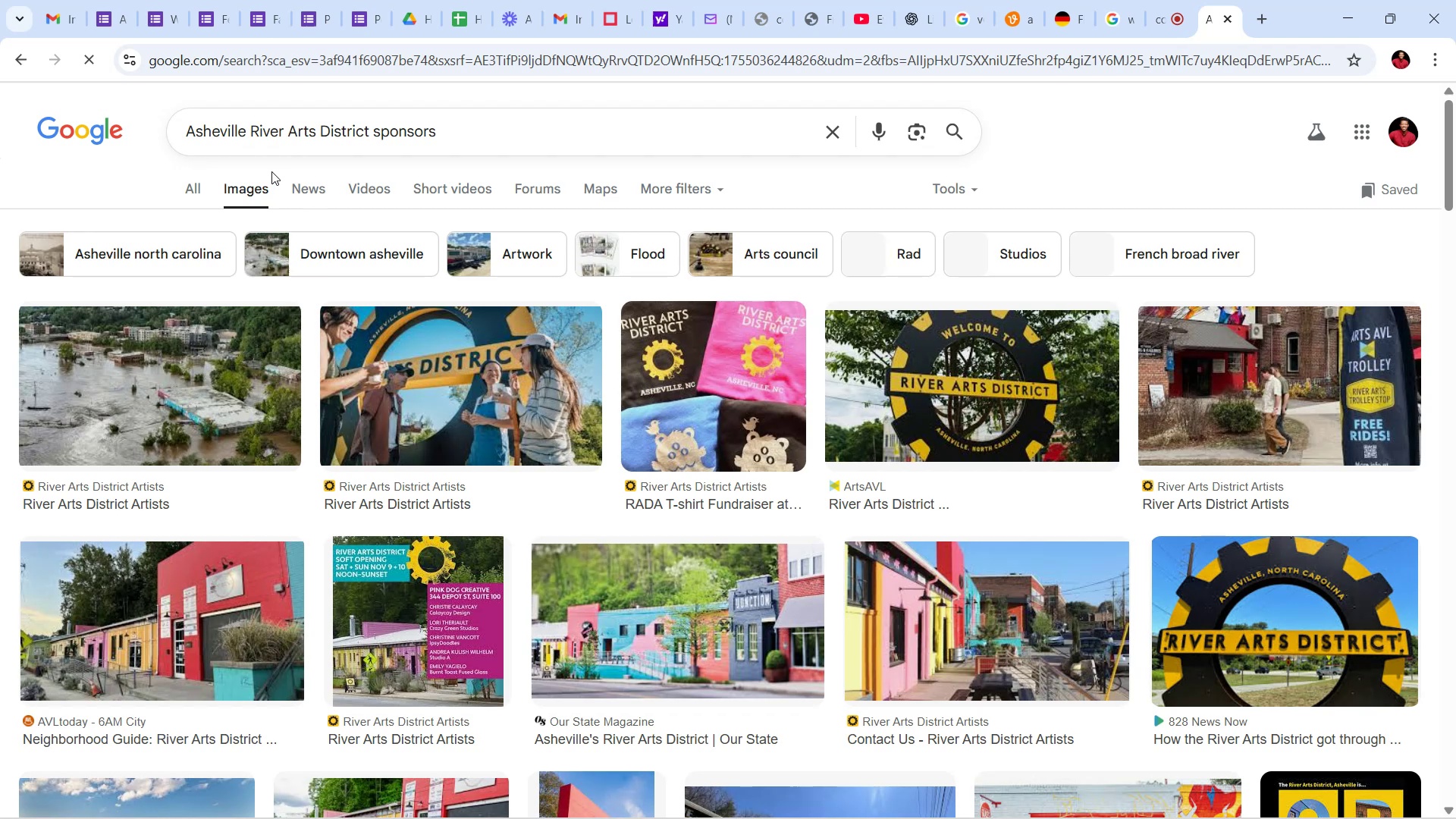 
scroll: coordinate [541, 362], scroll_direction: down, amount: 14.0
 